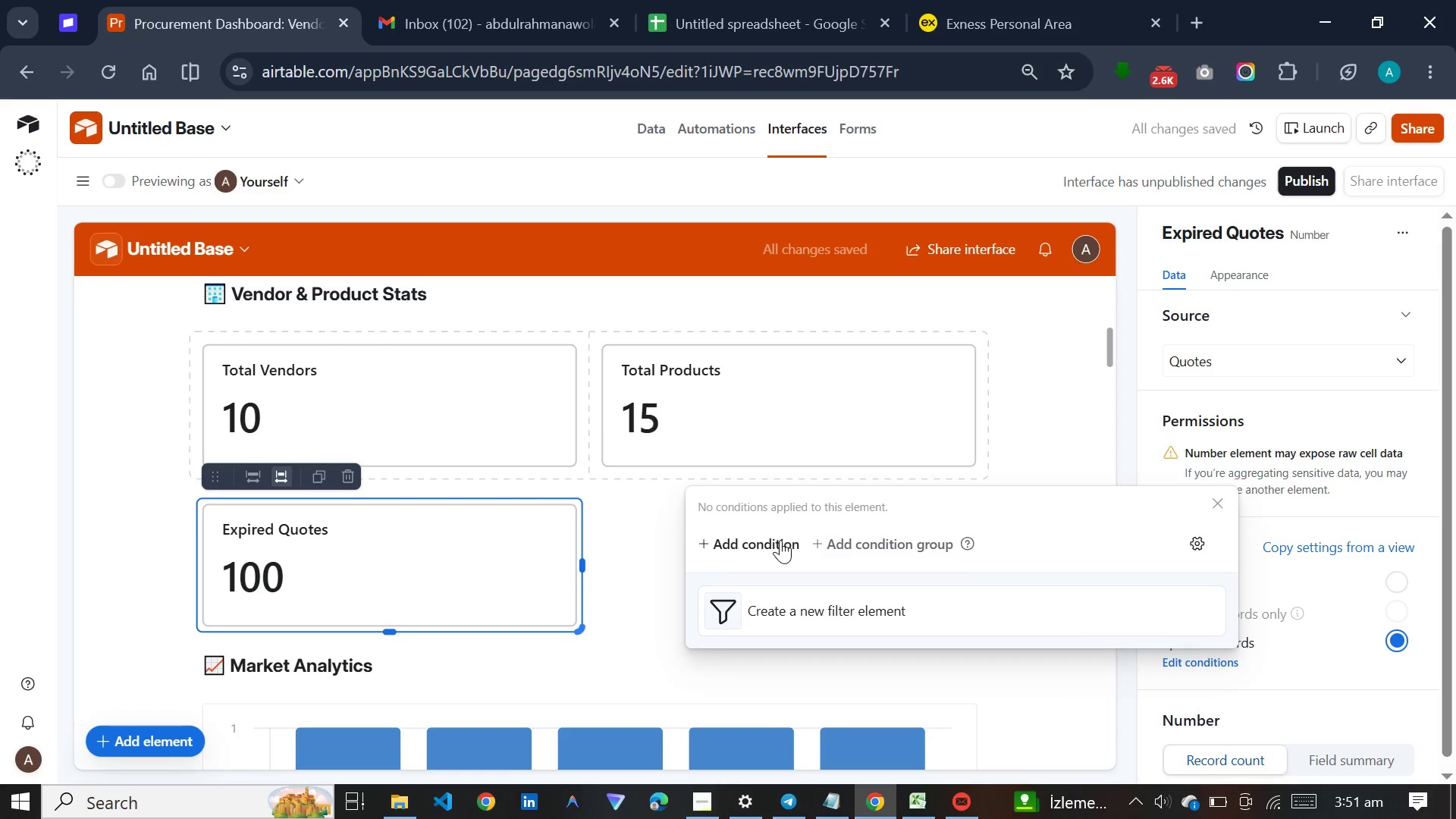 
left_click([780, 540])
 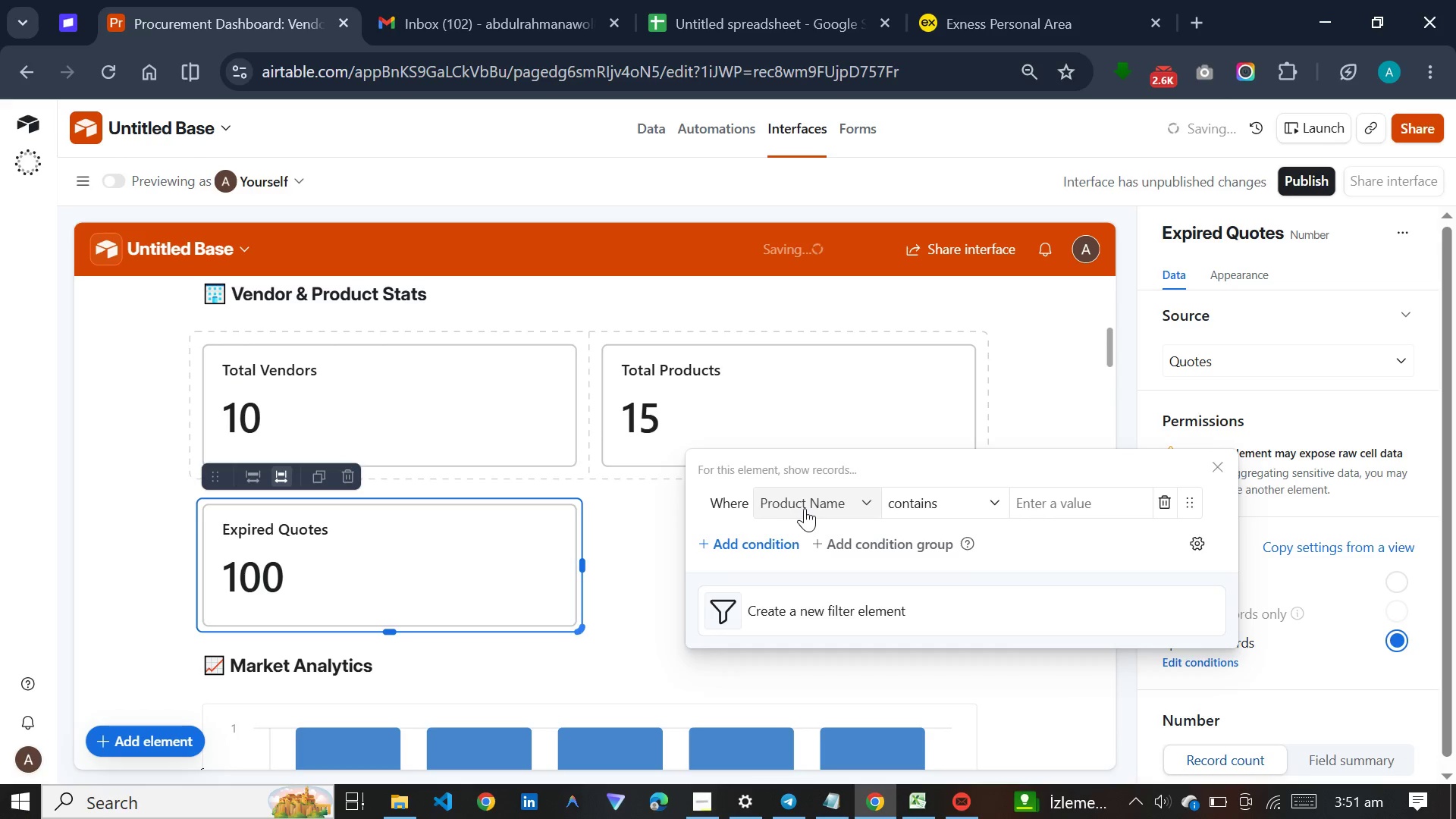 
left_click([805, 508])
 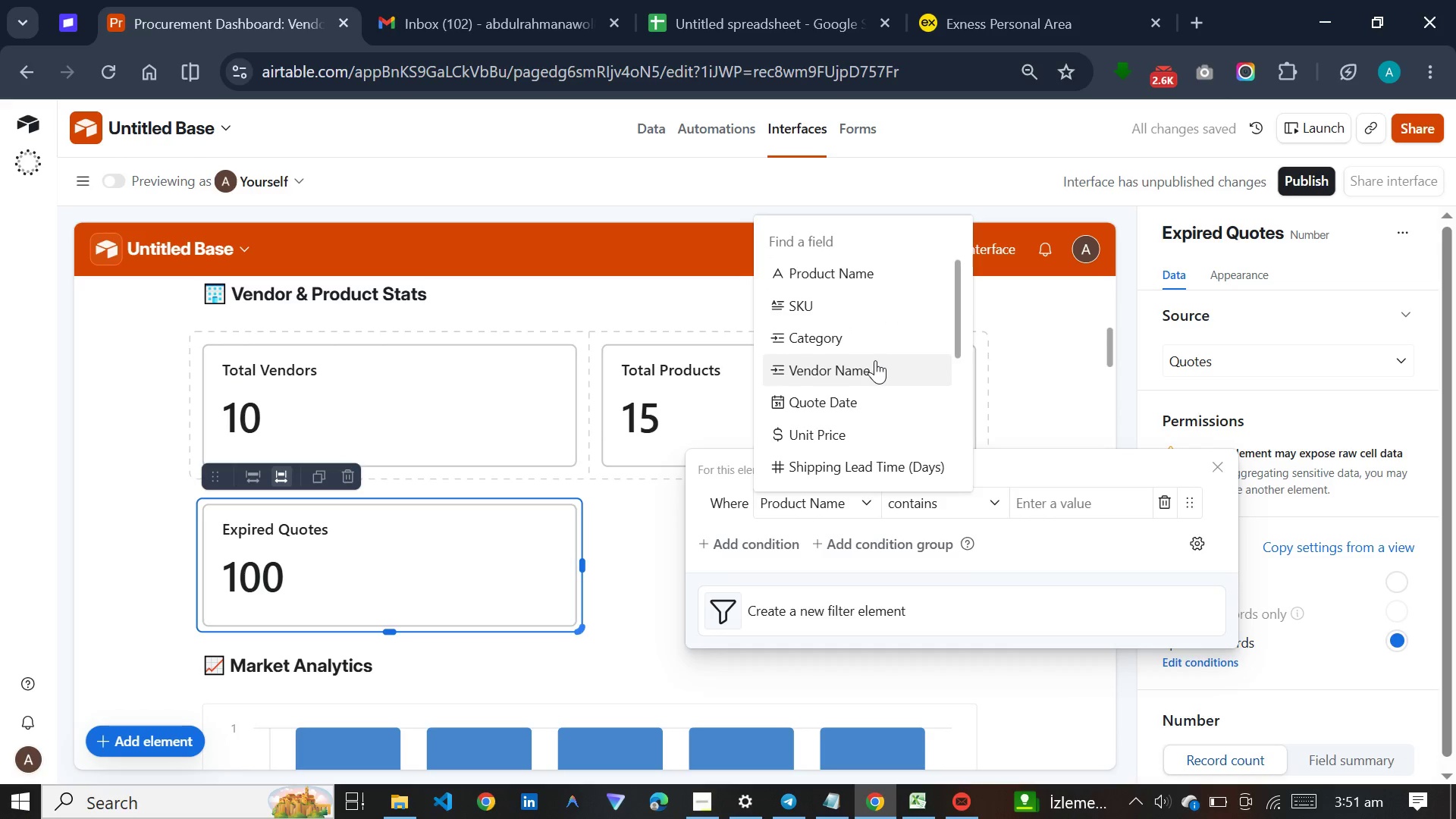 
scroll: coordinate [875, 360], scroll_direction: down, amount: 7.0
 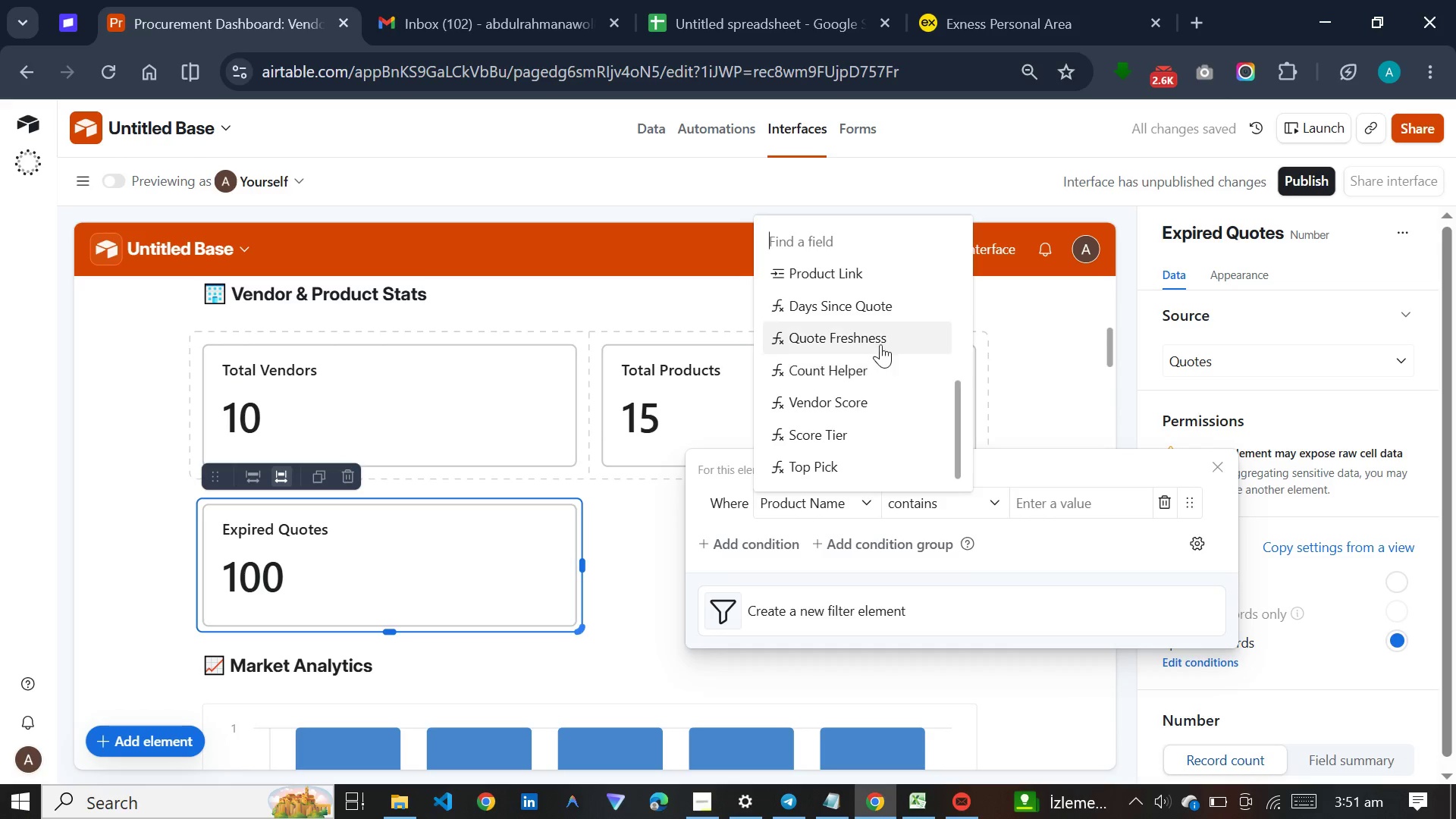 
left_click([880, 340])
 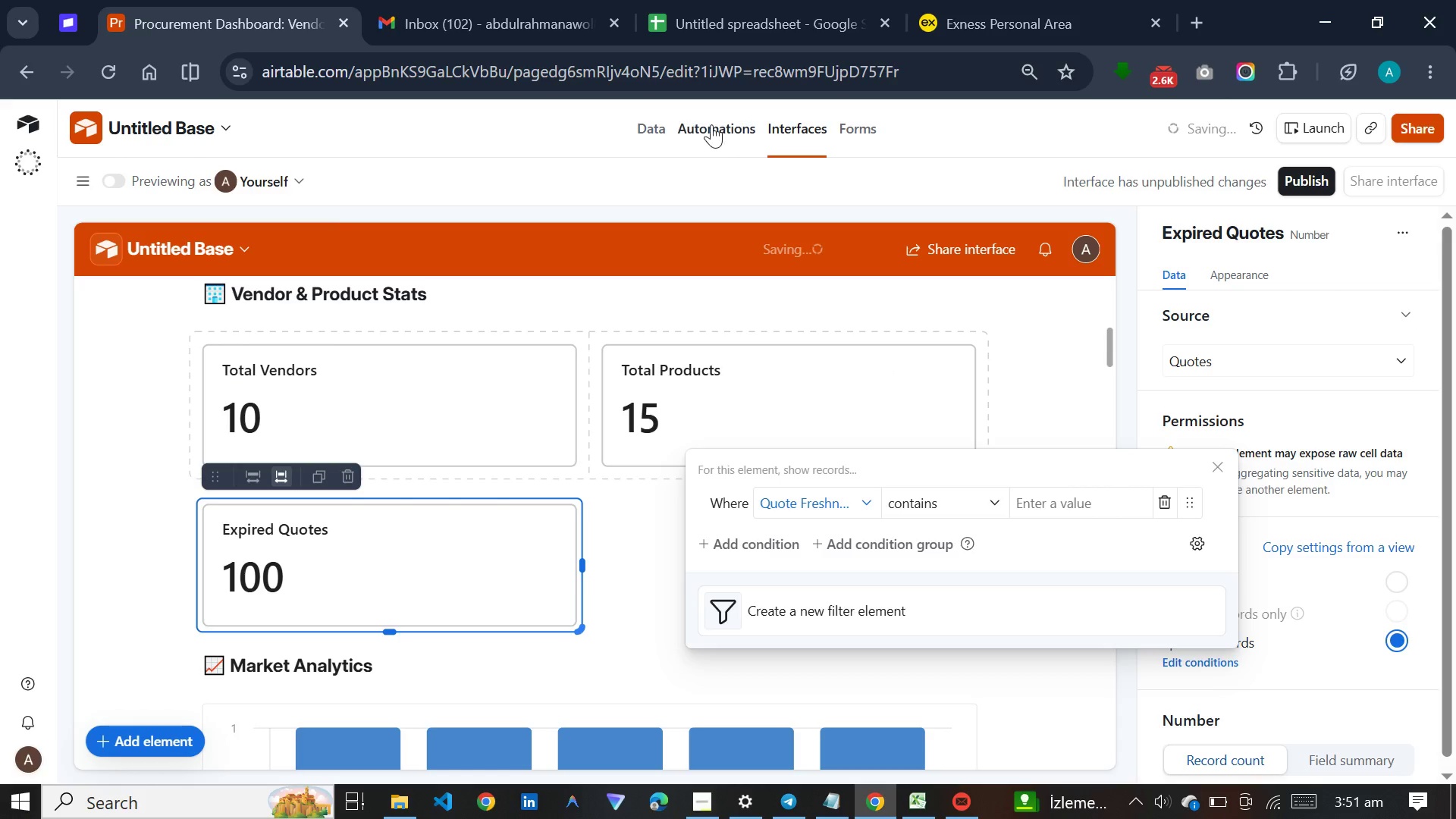 
left_click([635, 117])
 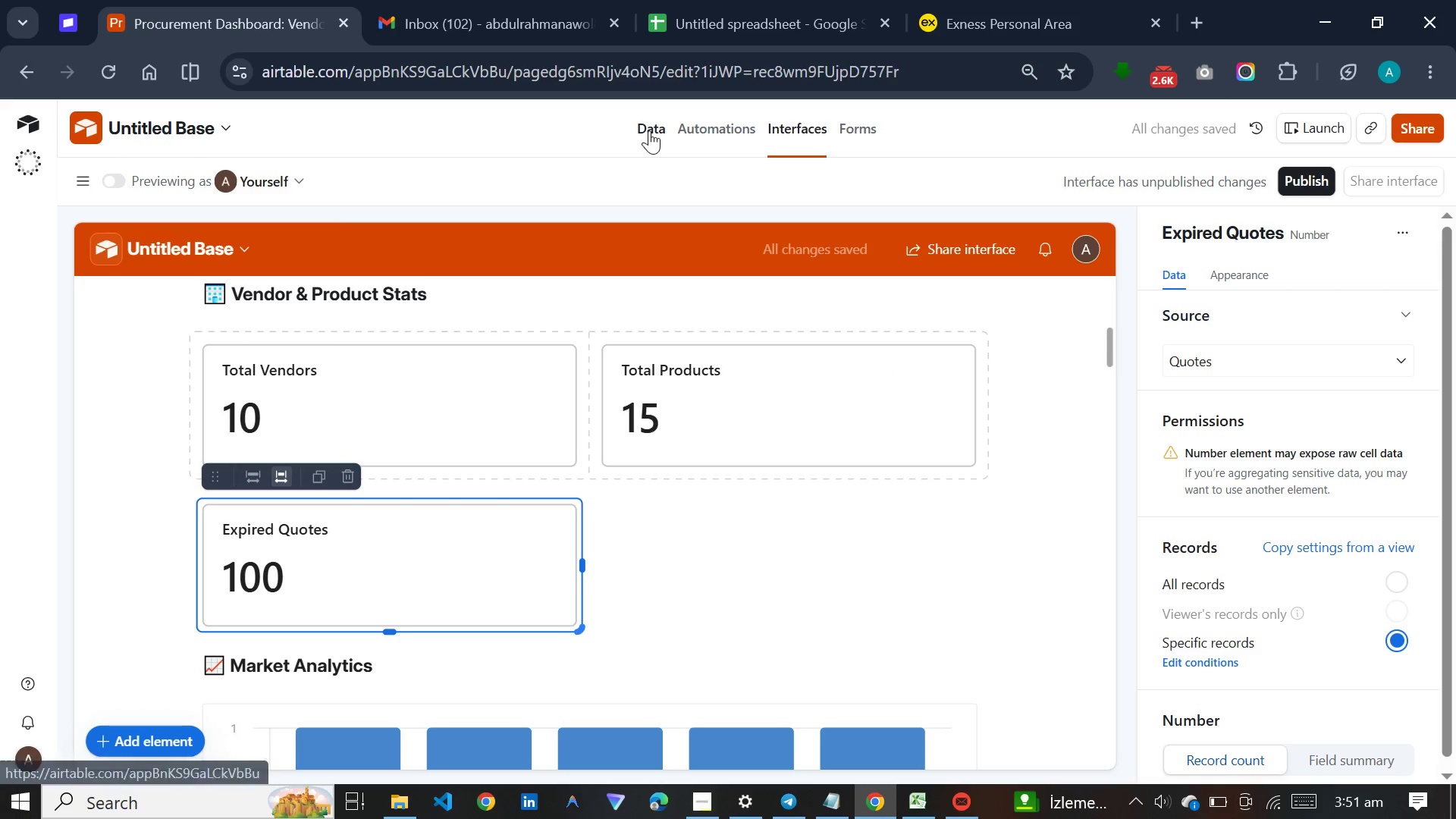 
left_click([649, 130])
 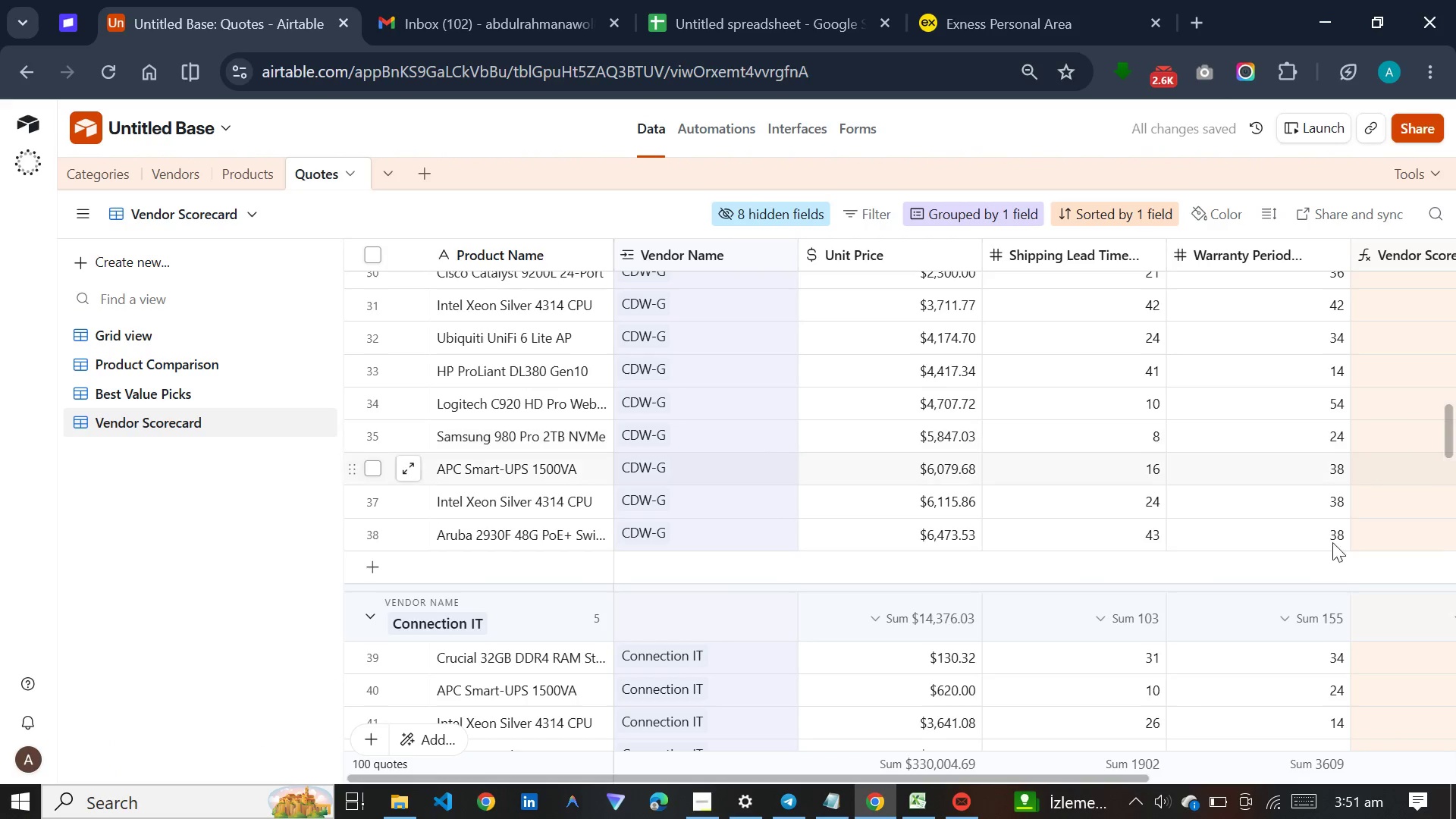 
left_click_drag(start_coordinate=[1073, 781], to_coordinate=[1449, 783])
 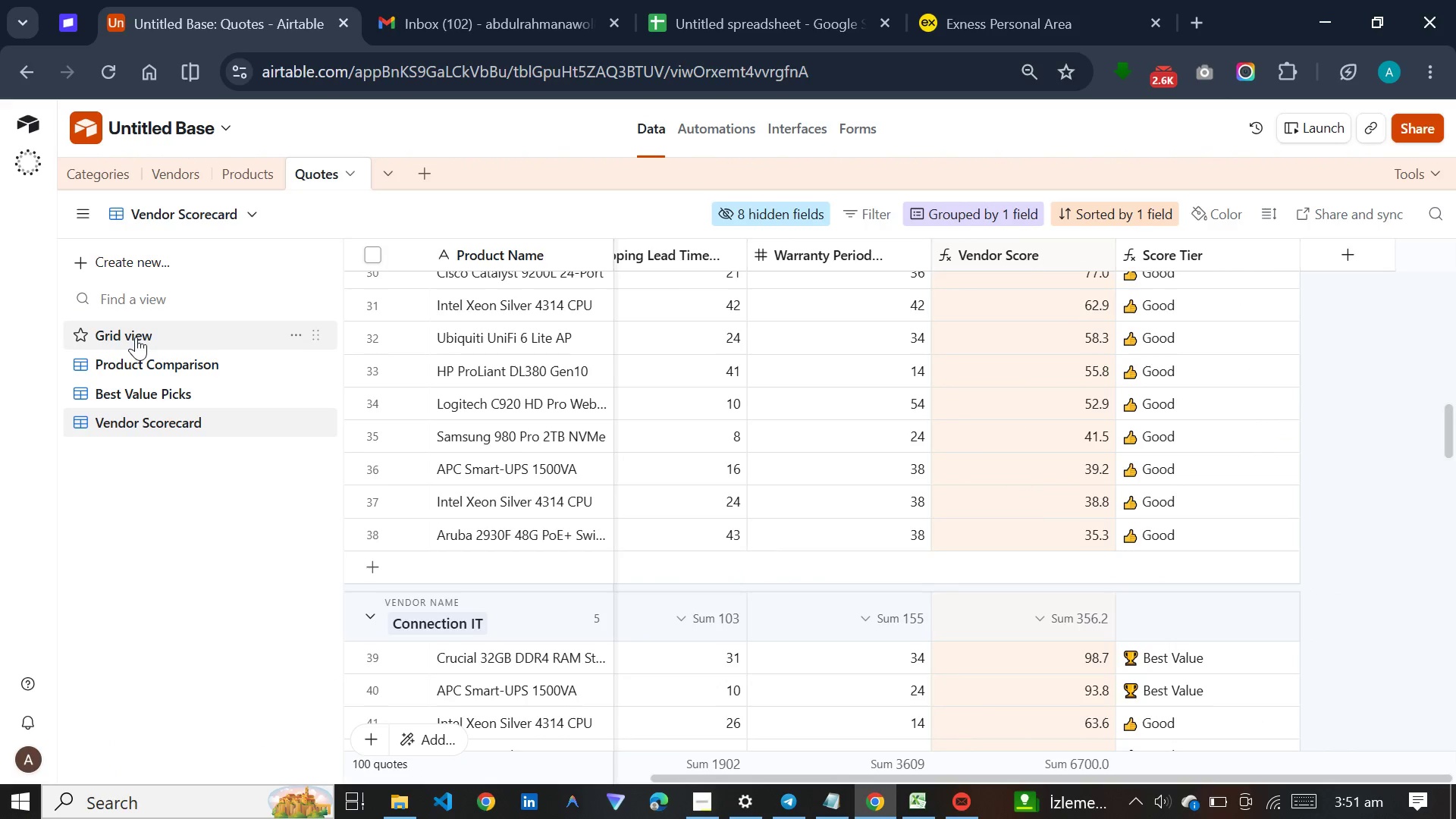 
left_click([136, 337])
 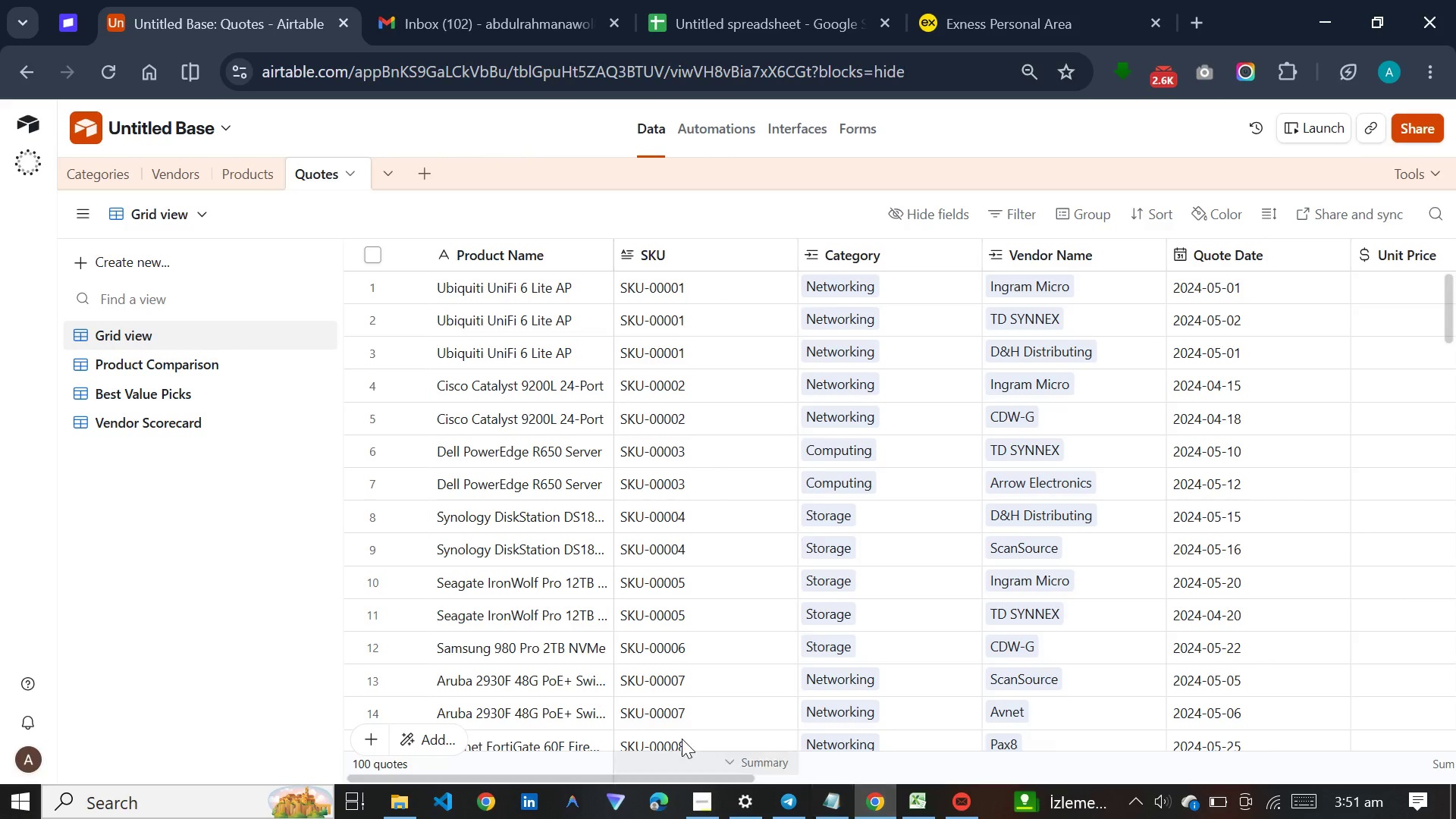 
left_click_drag(start_coordinate=[669, 780], to_coordinate=[1190, 782])
 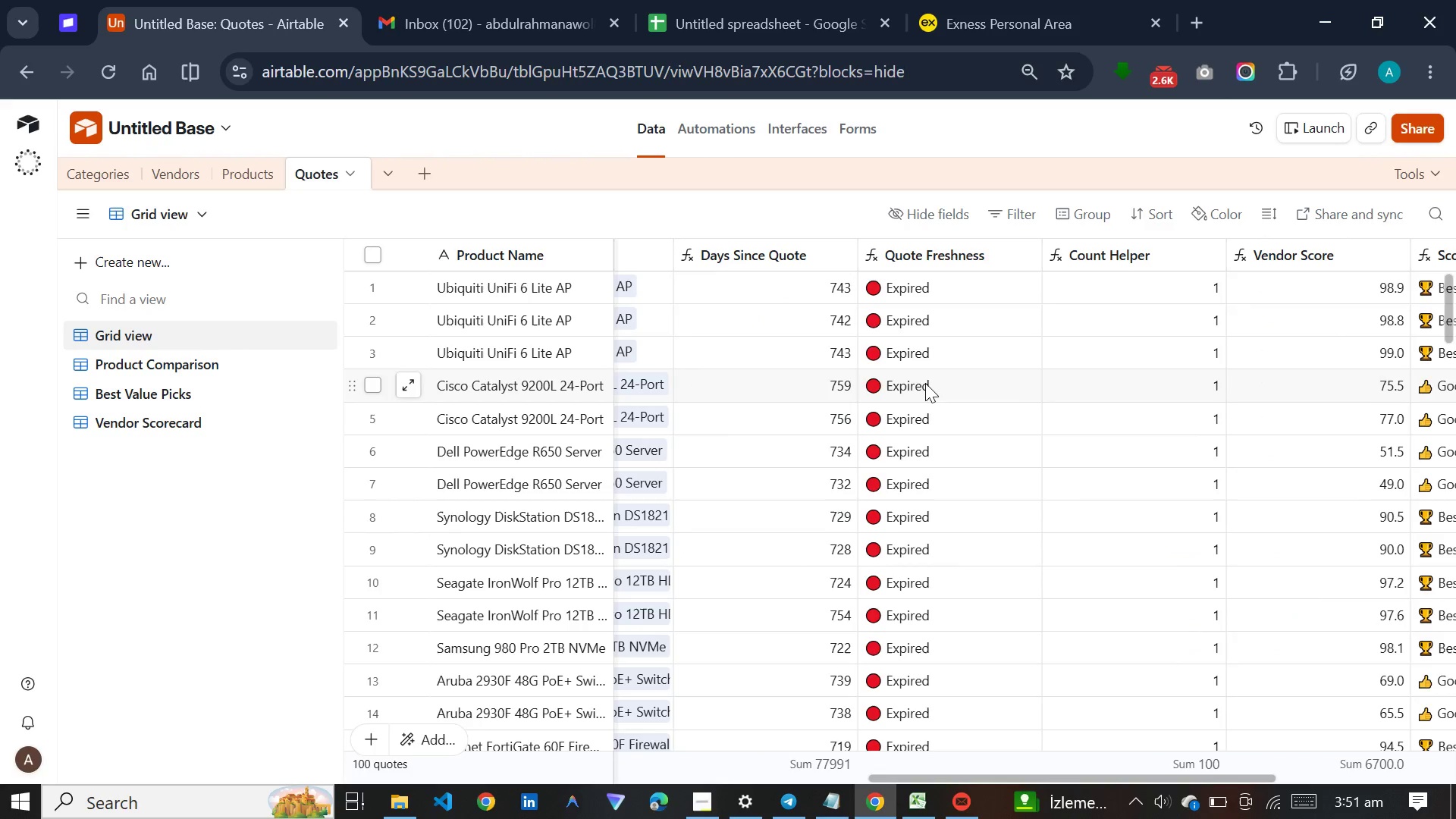 
left_click([925, 383])
 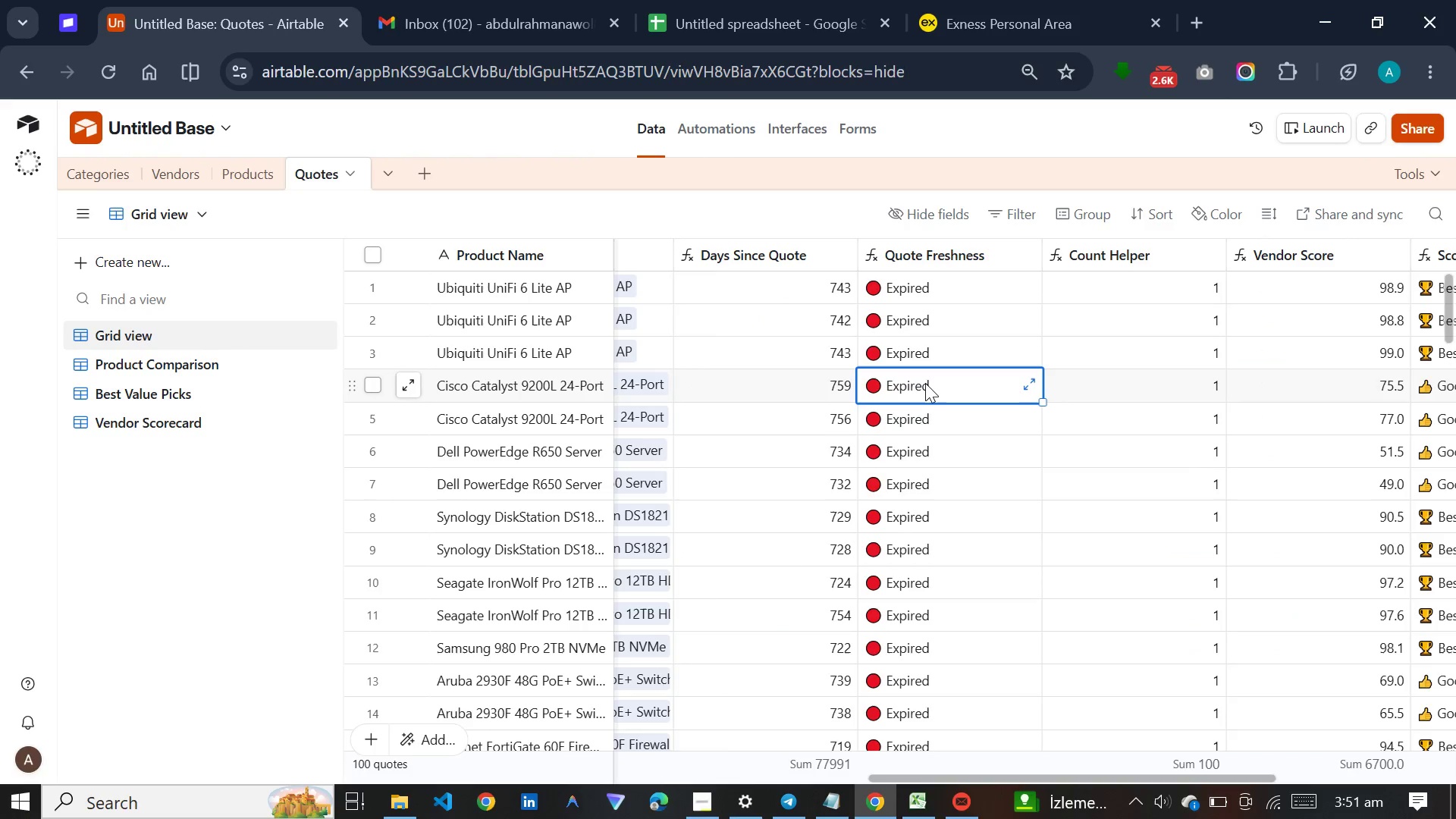 
key(Control+C)
 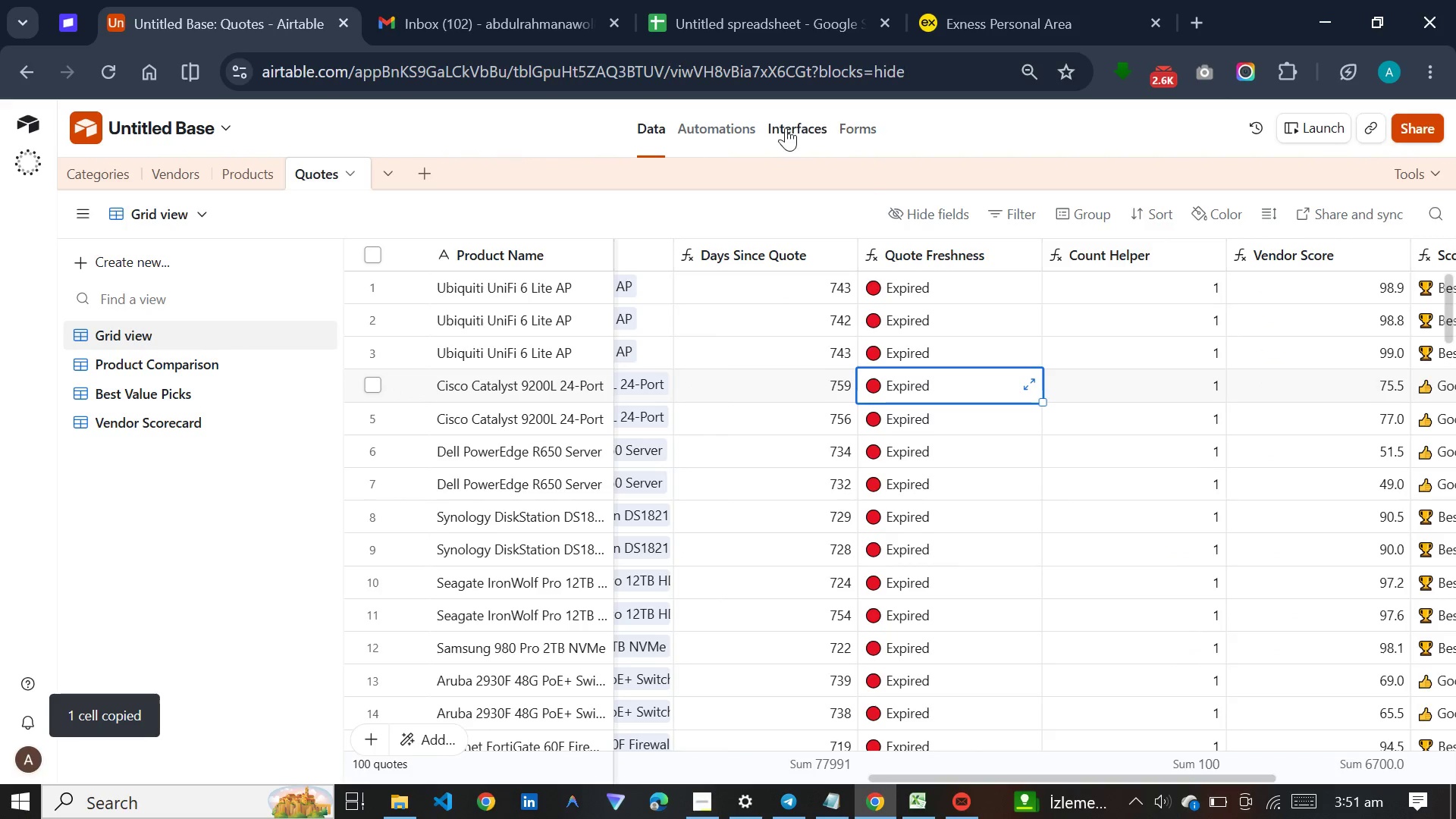 
left_click([786, 127])
 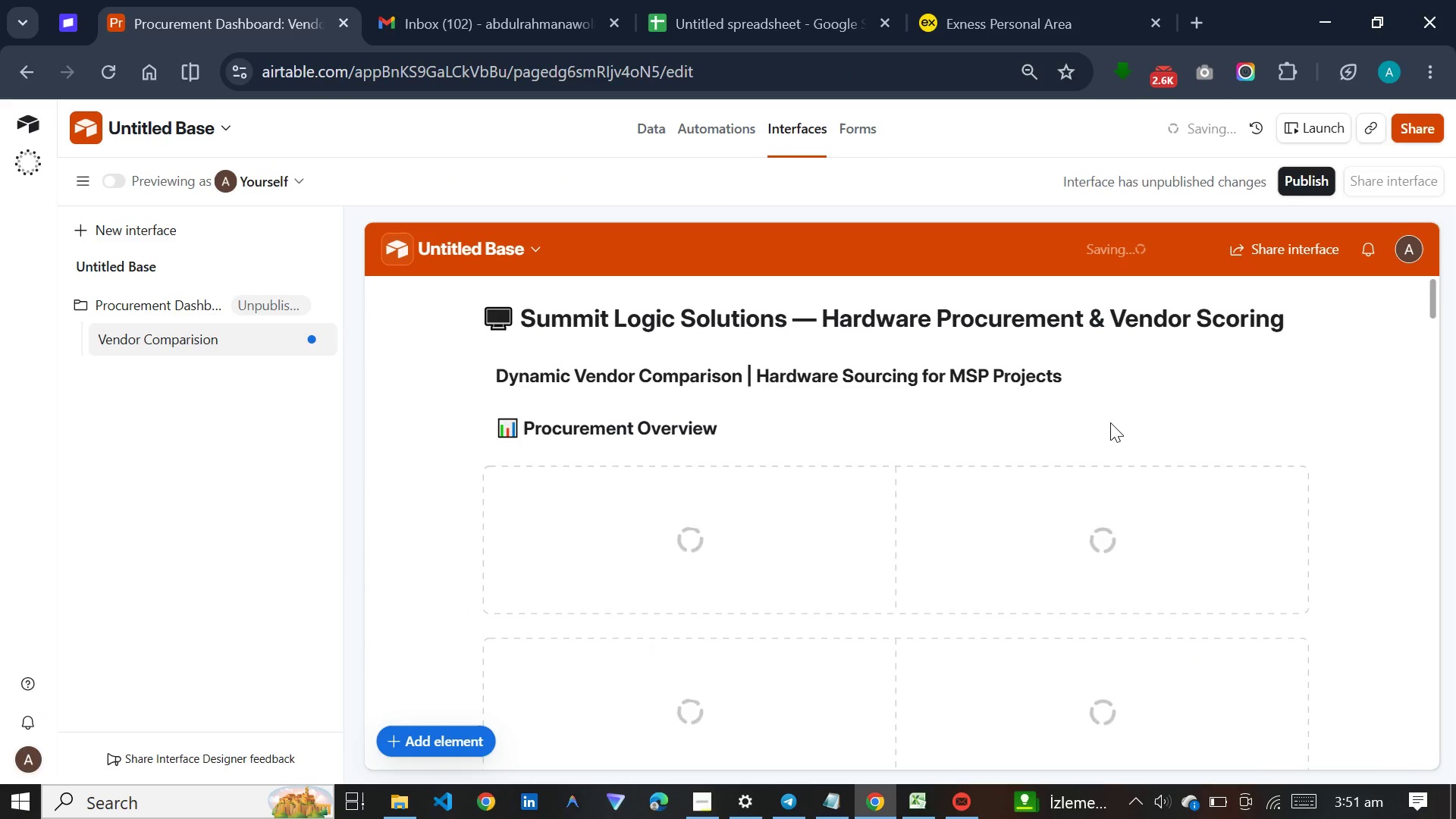 
scroll: coordinate [1110, 422], scroll_direction: down, amount: 5.0
 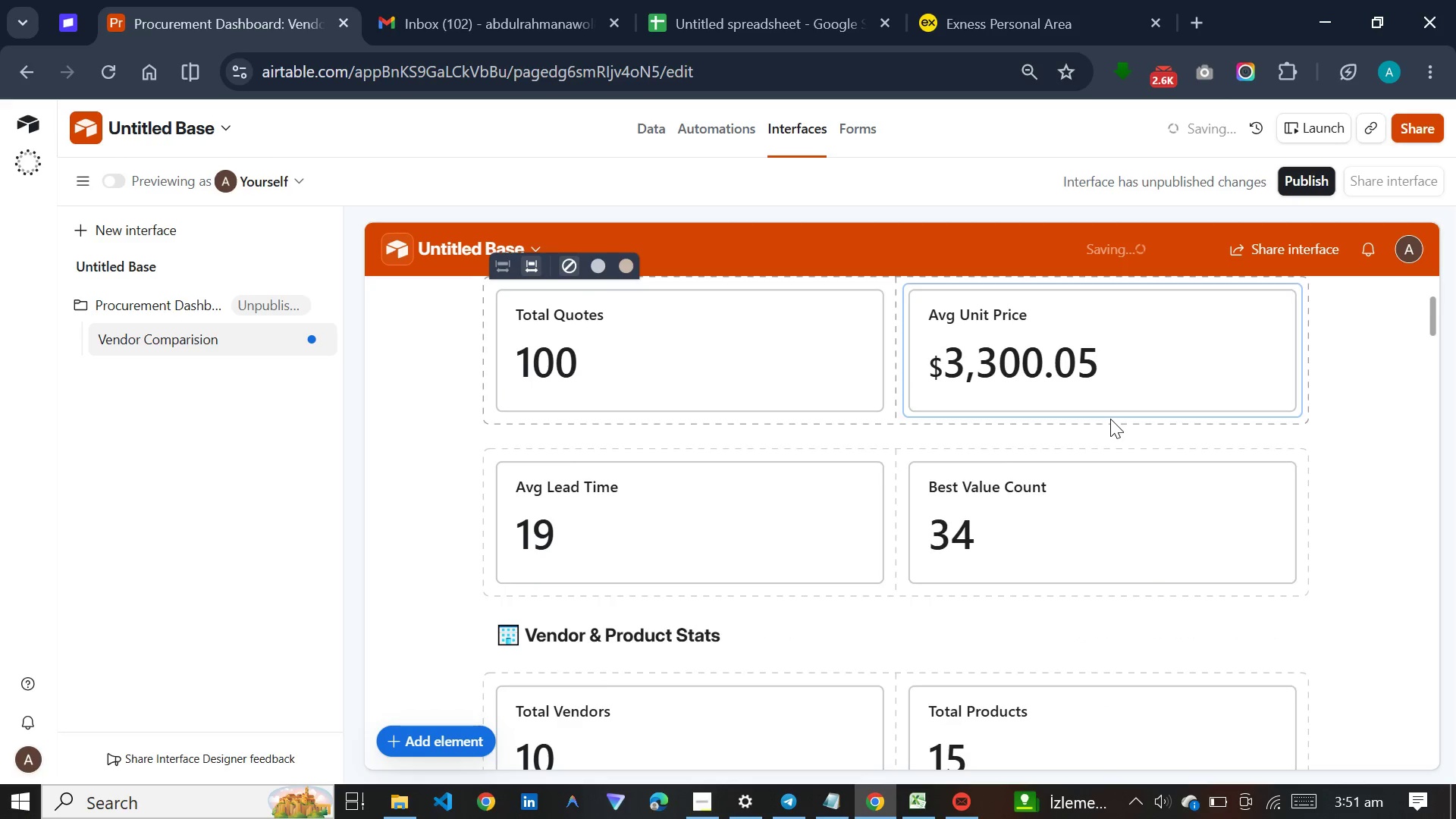 
left_click([634, 555])
 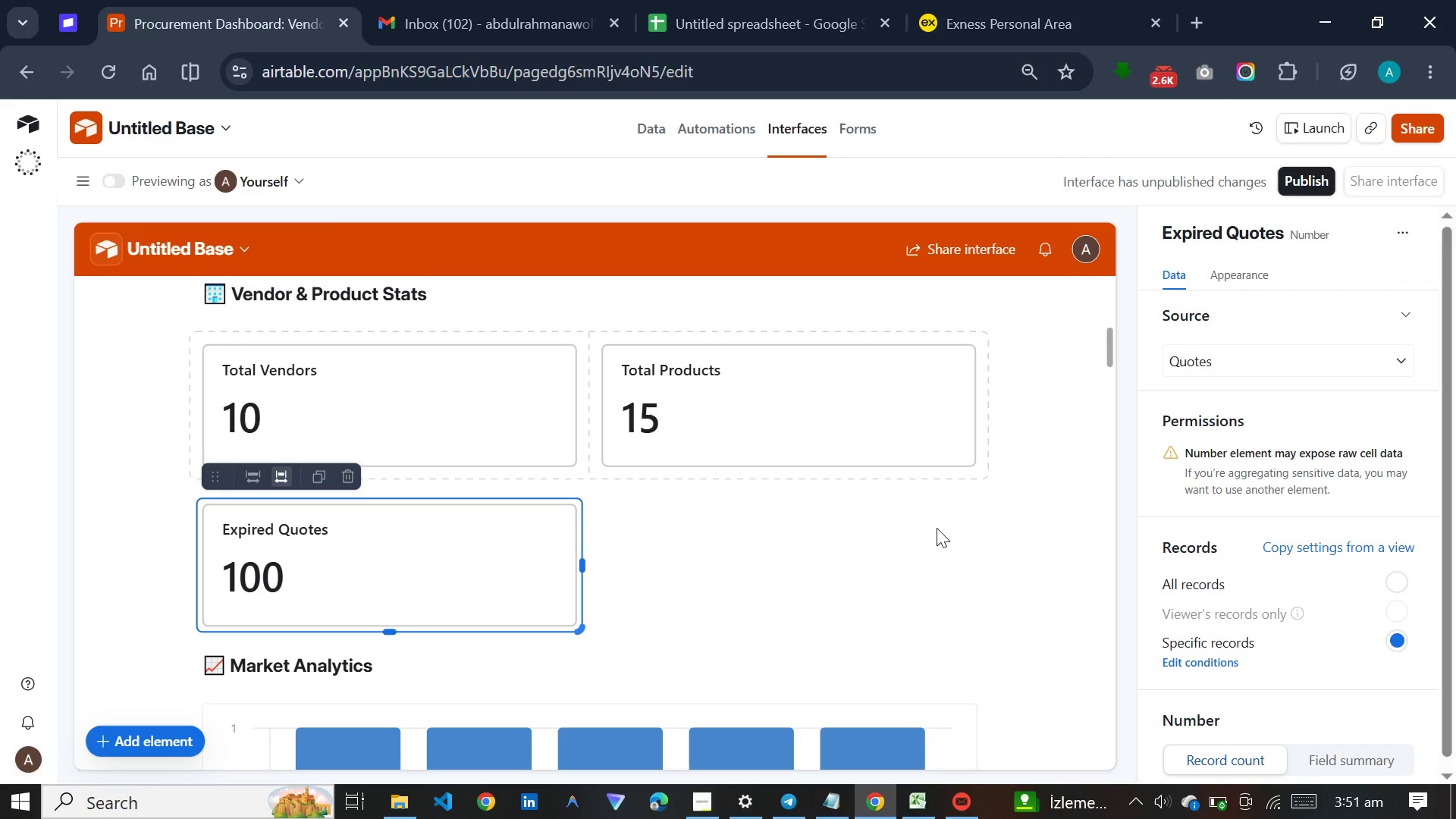 
scroll: coordinate [1110, 419], scroll_direction: down, amount: 9.0
 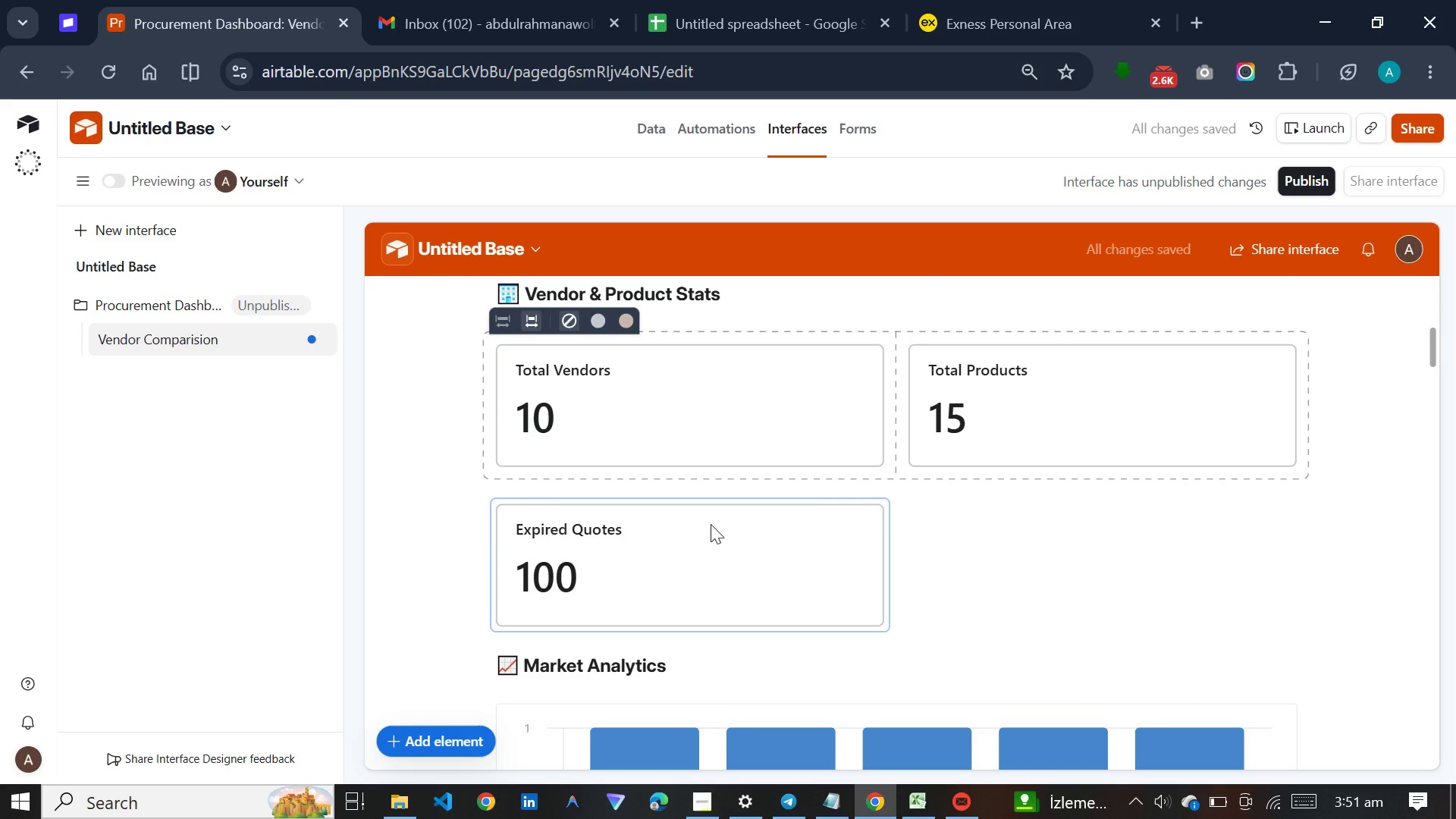 
wait(16.13)
 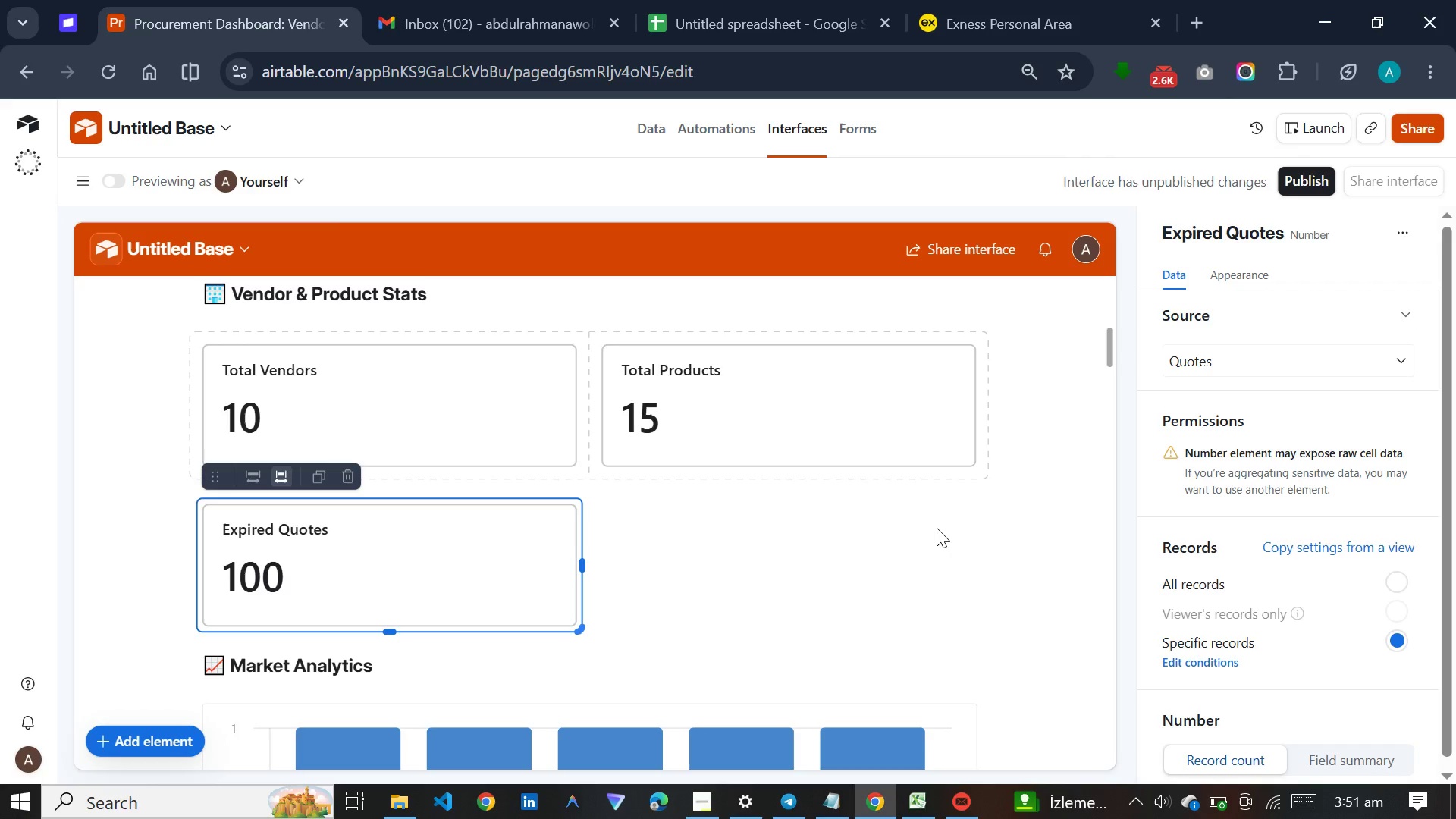 
left_click([1228, 654])
 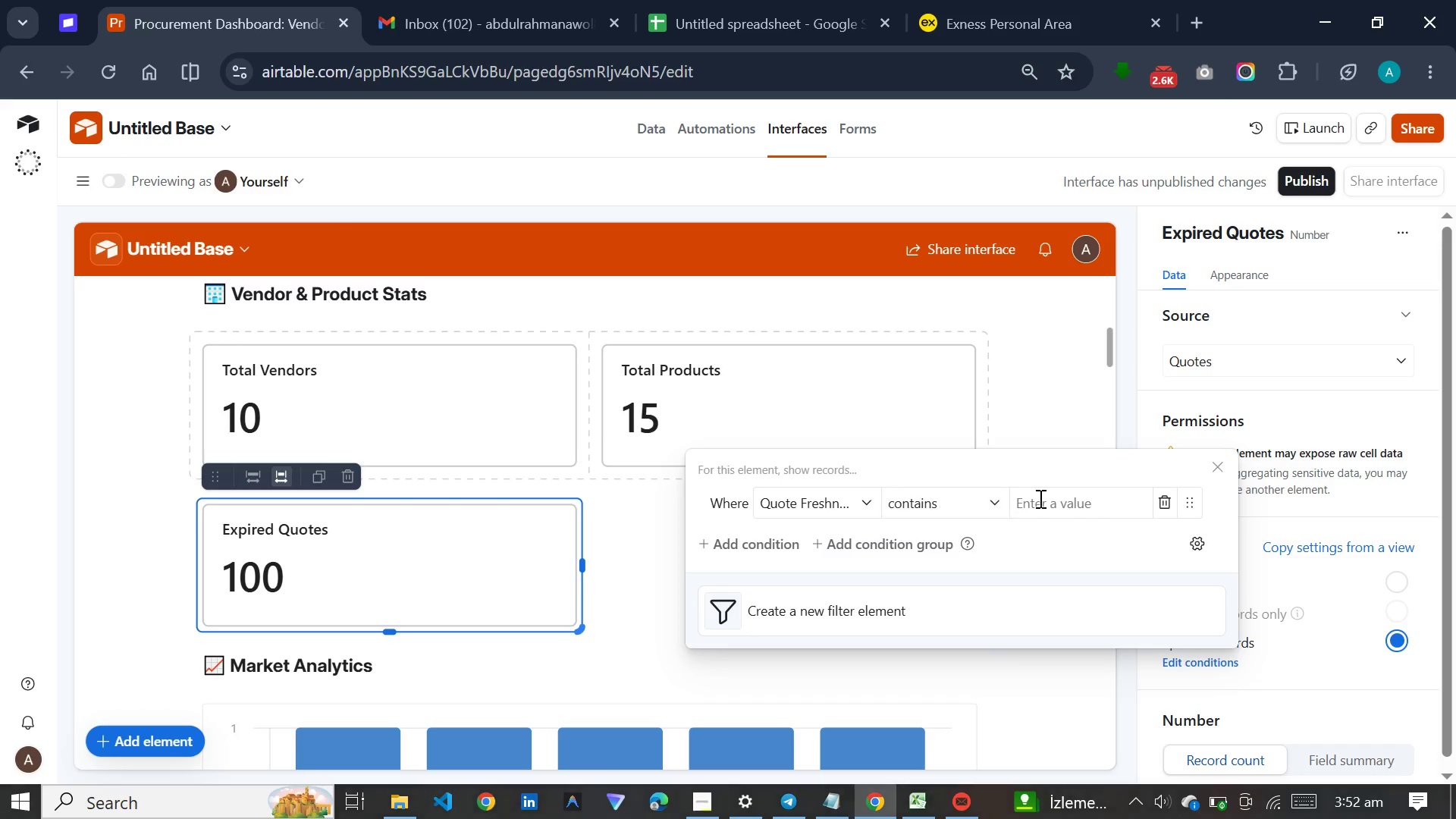 
left_click([1040, 498])
 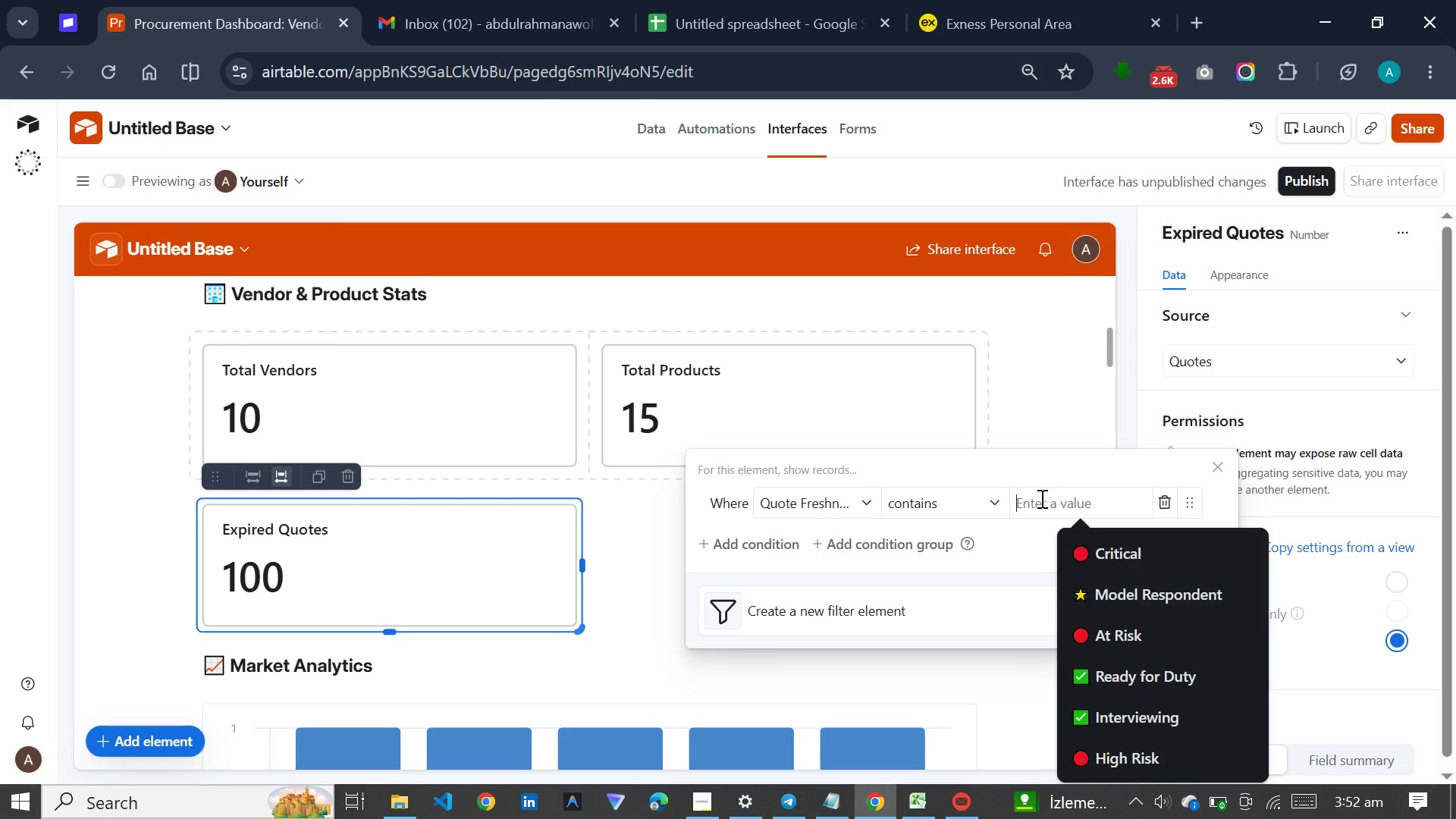 
key(Control+V)
 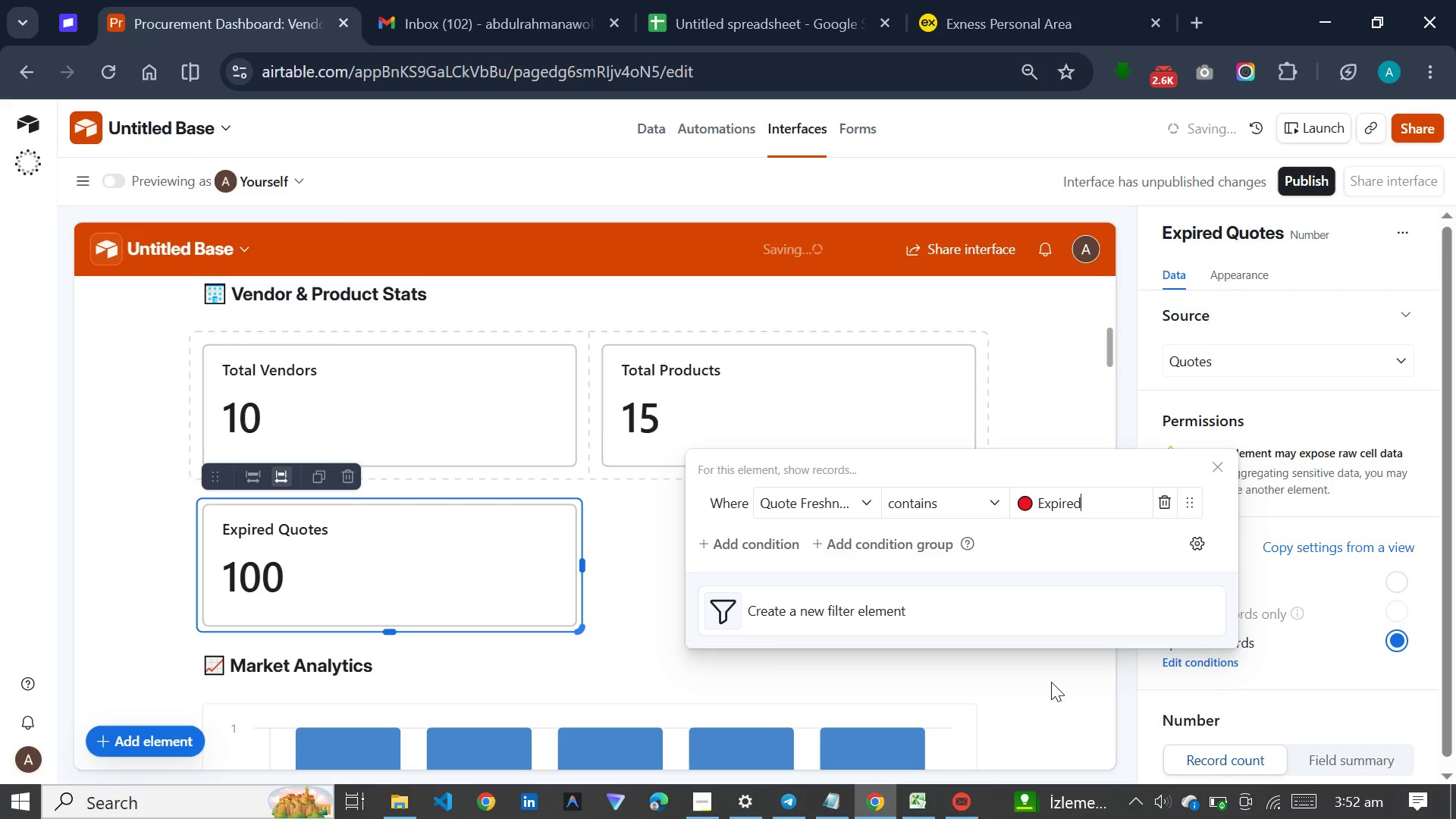 
left_click([1051, 682])
 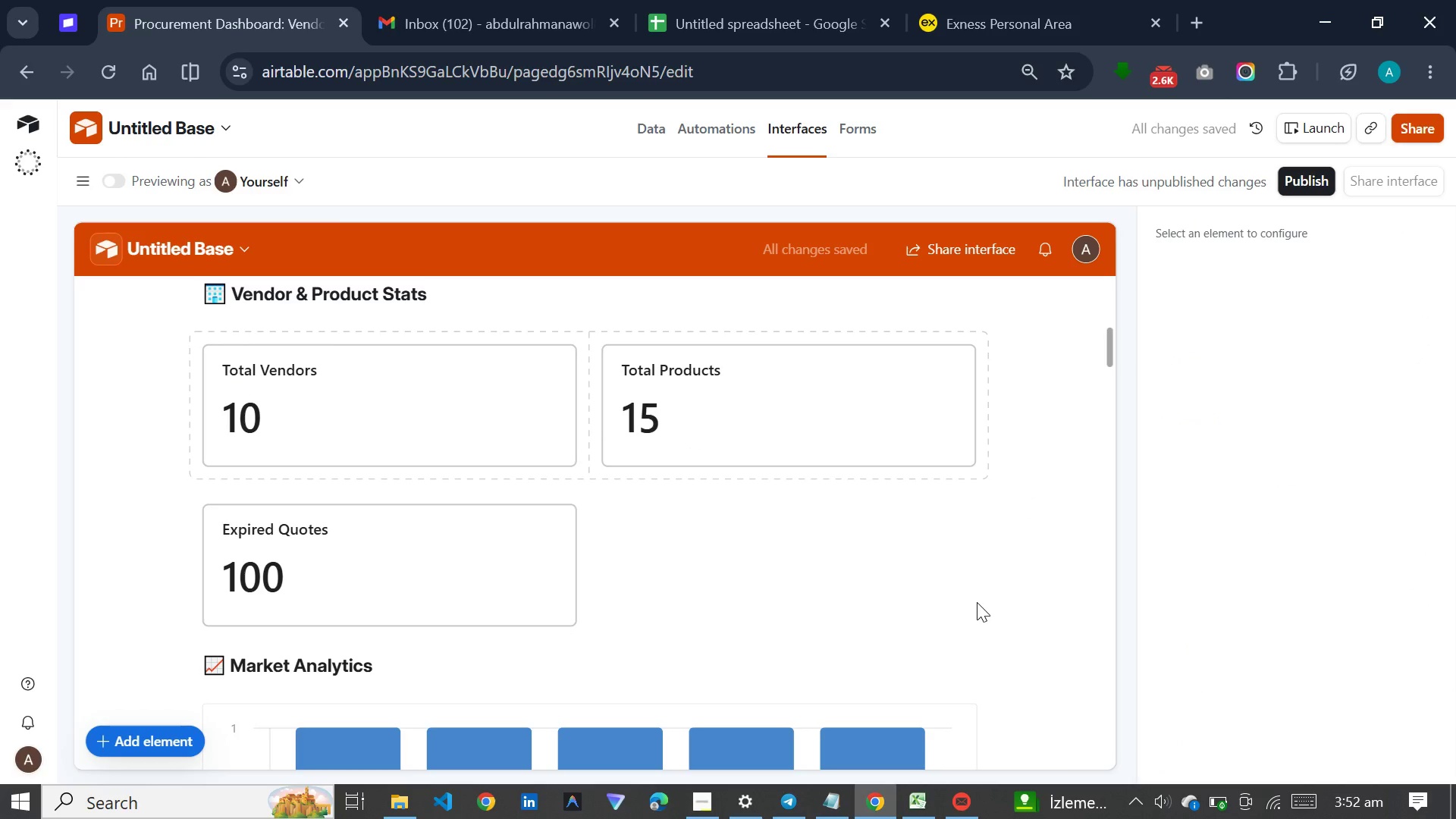 
scroll: coordinate [1042, 540], scroll_direction: down, amount: 11.0
 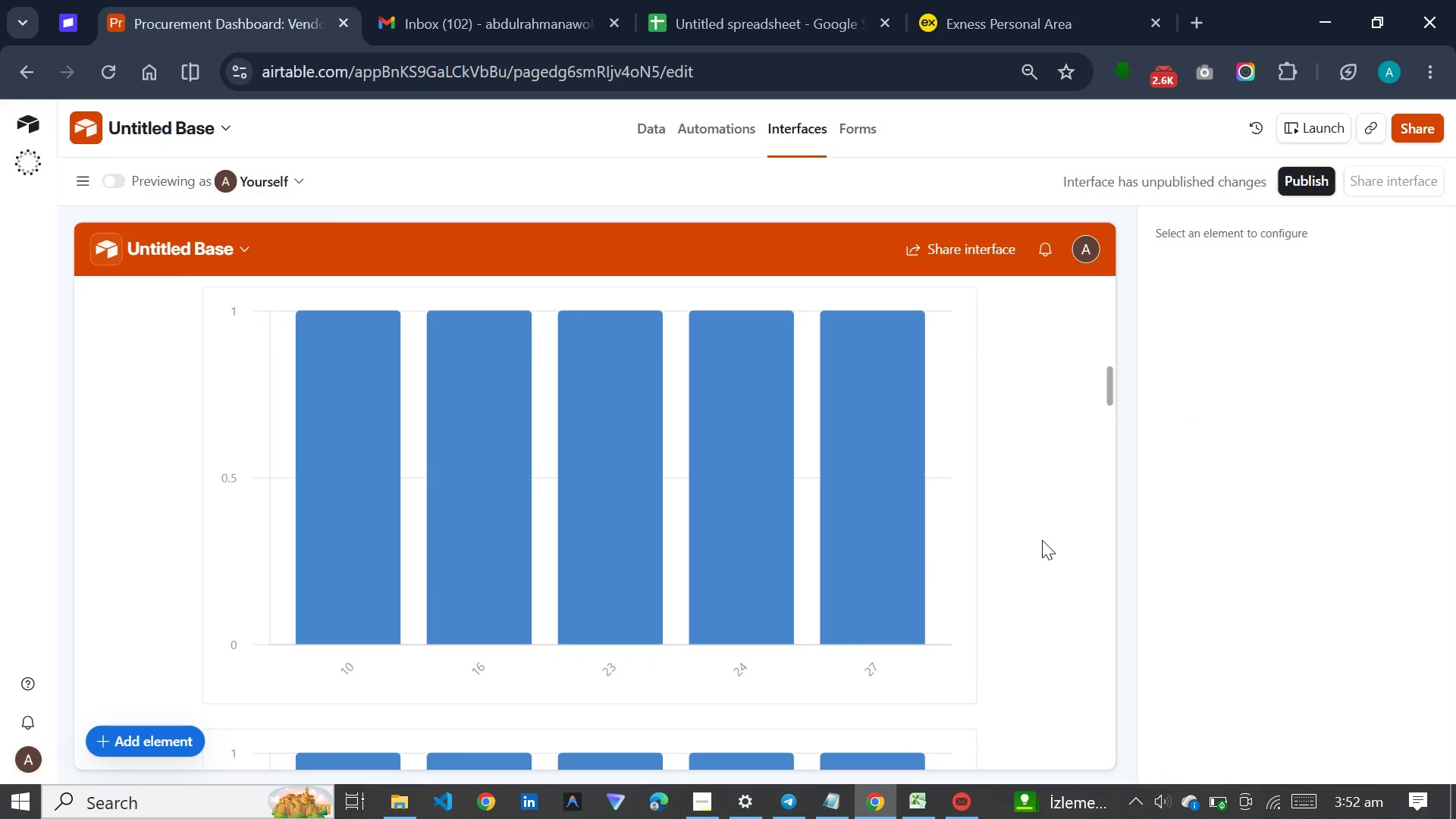 
left_click([881, 538])
 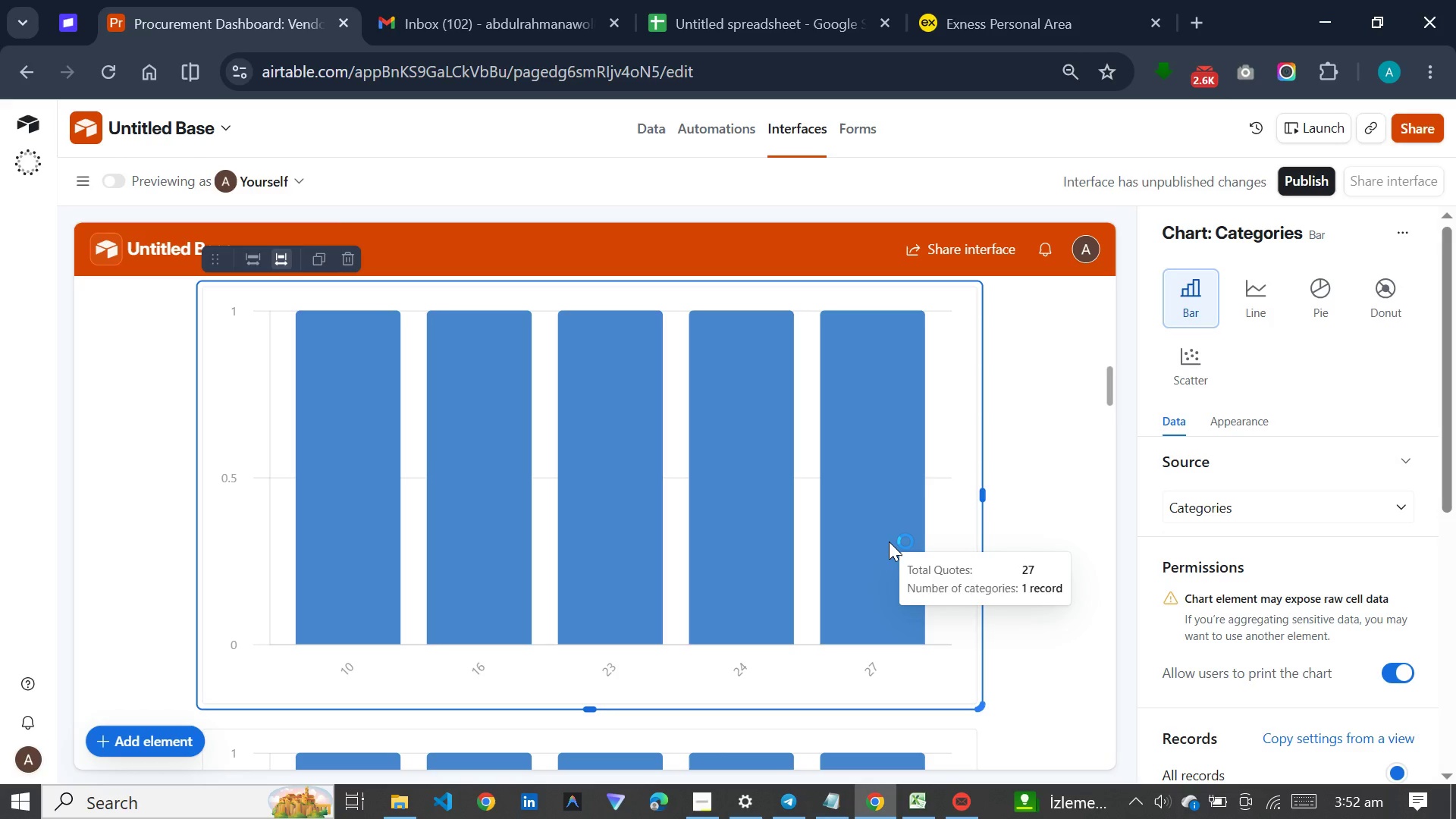 
wait(34.08)
 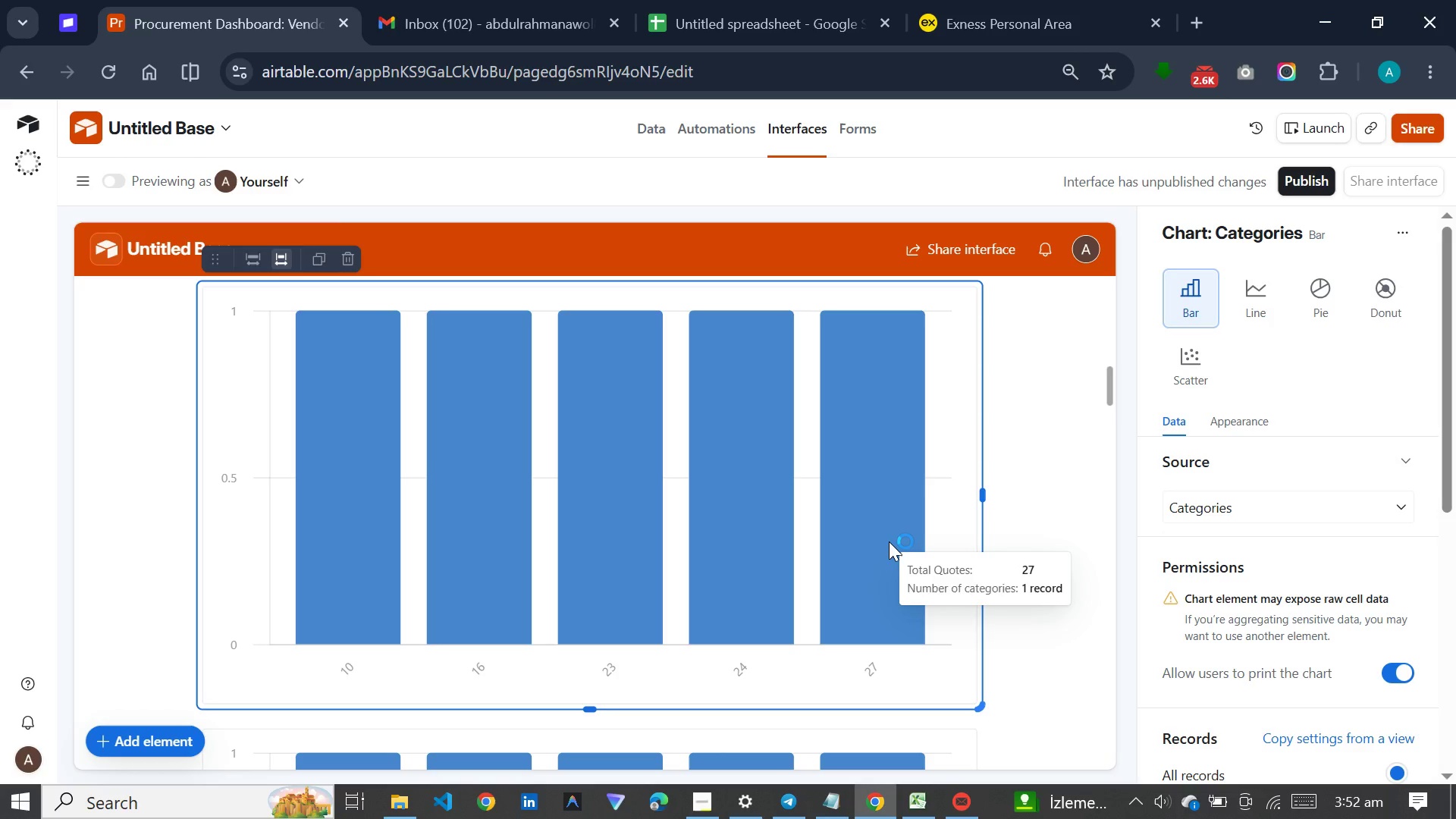 
left_click([1348, 230])
 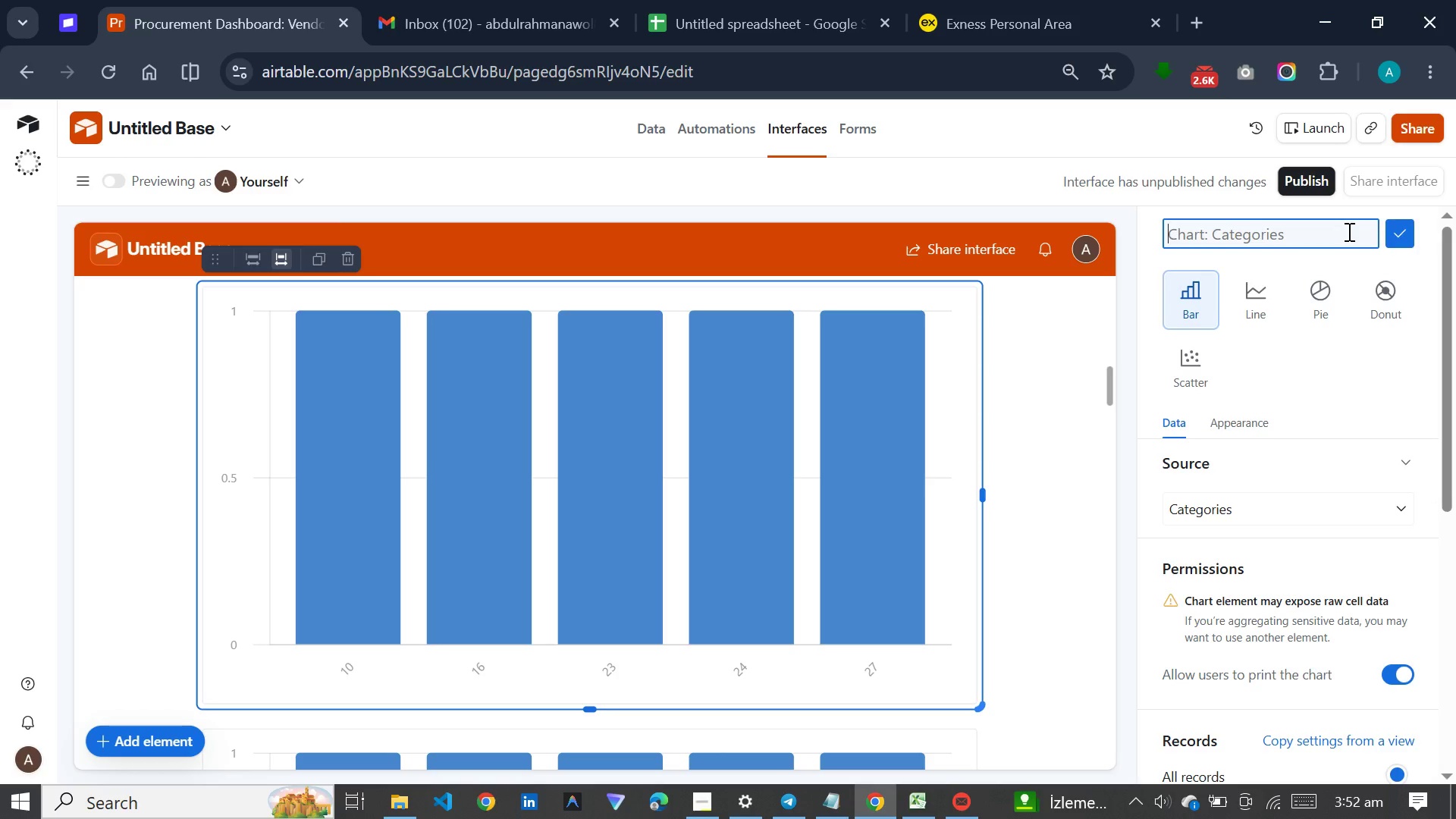 
wait(5.17)
 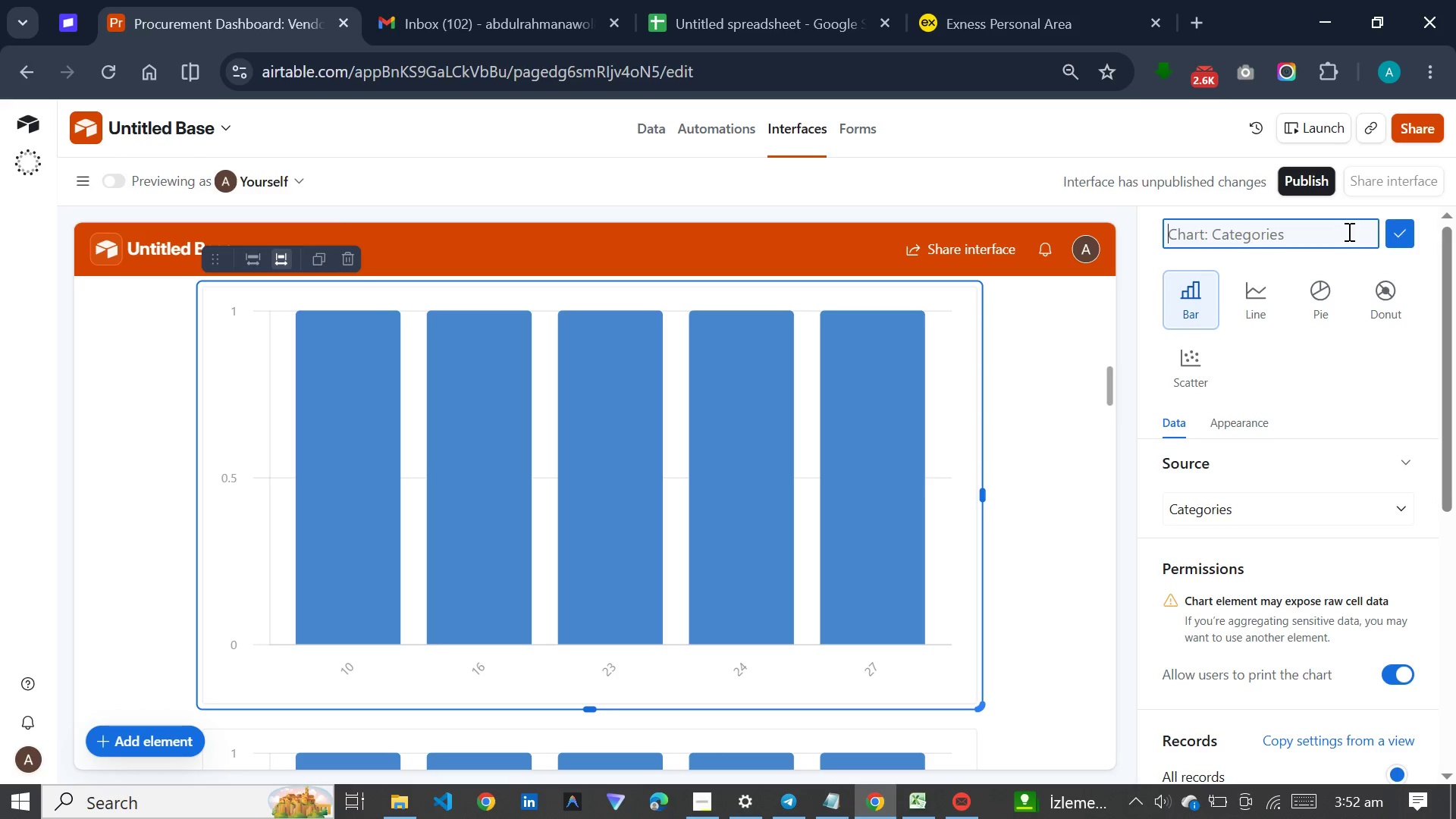 
type(Avg Price by Category)
 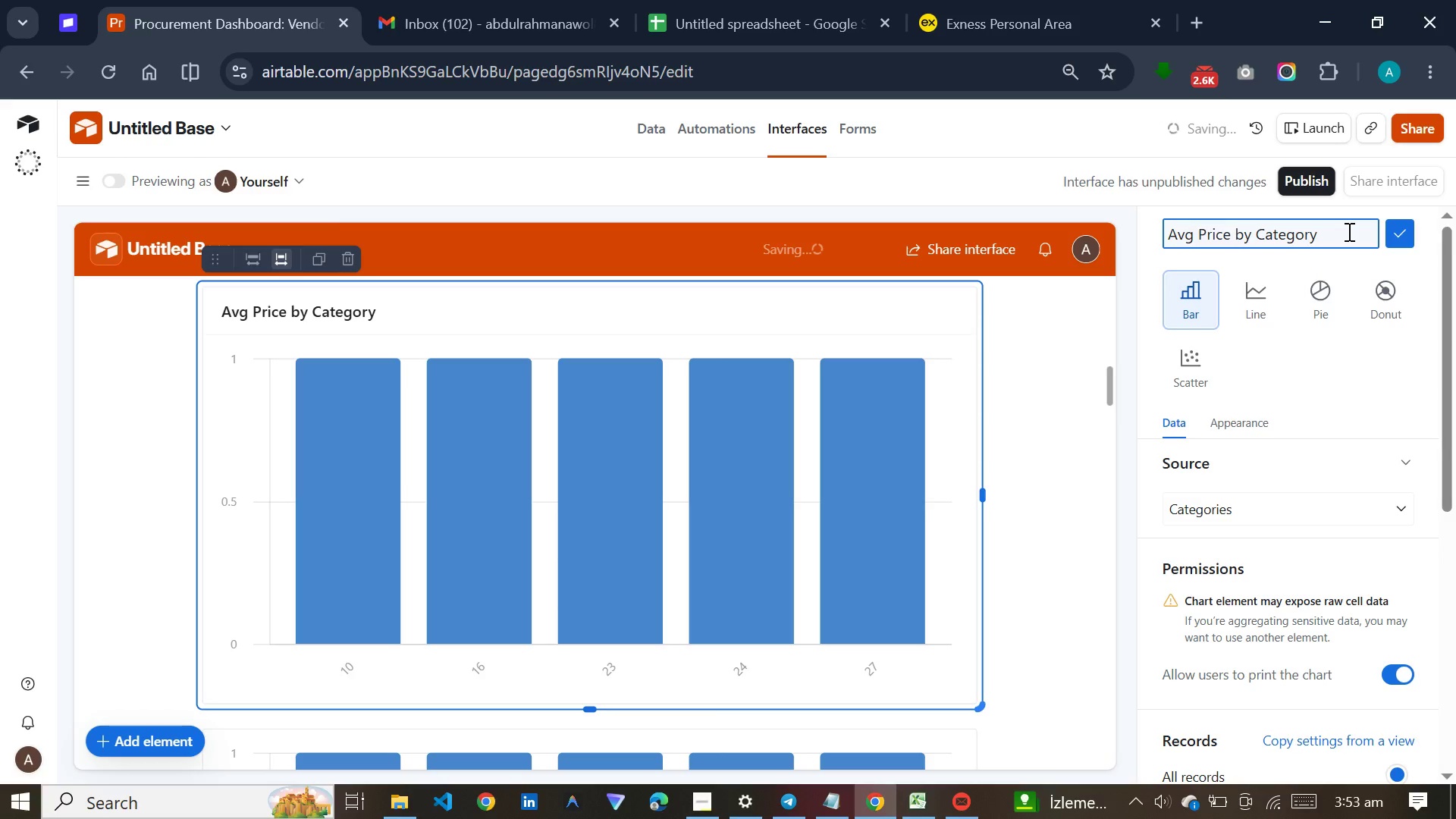 
key(Enter)
 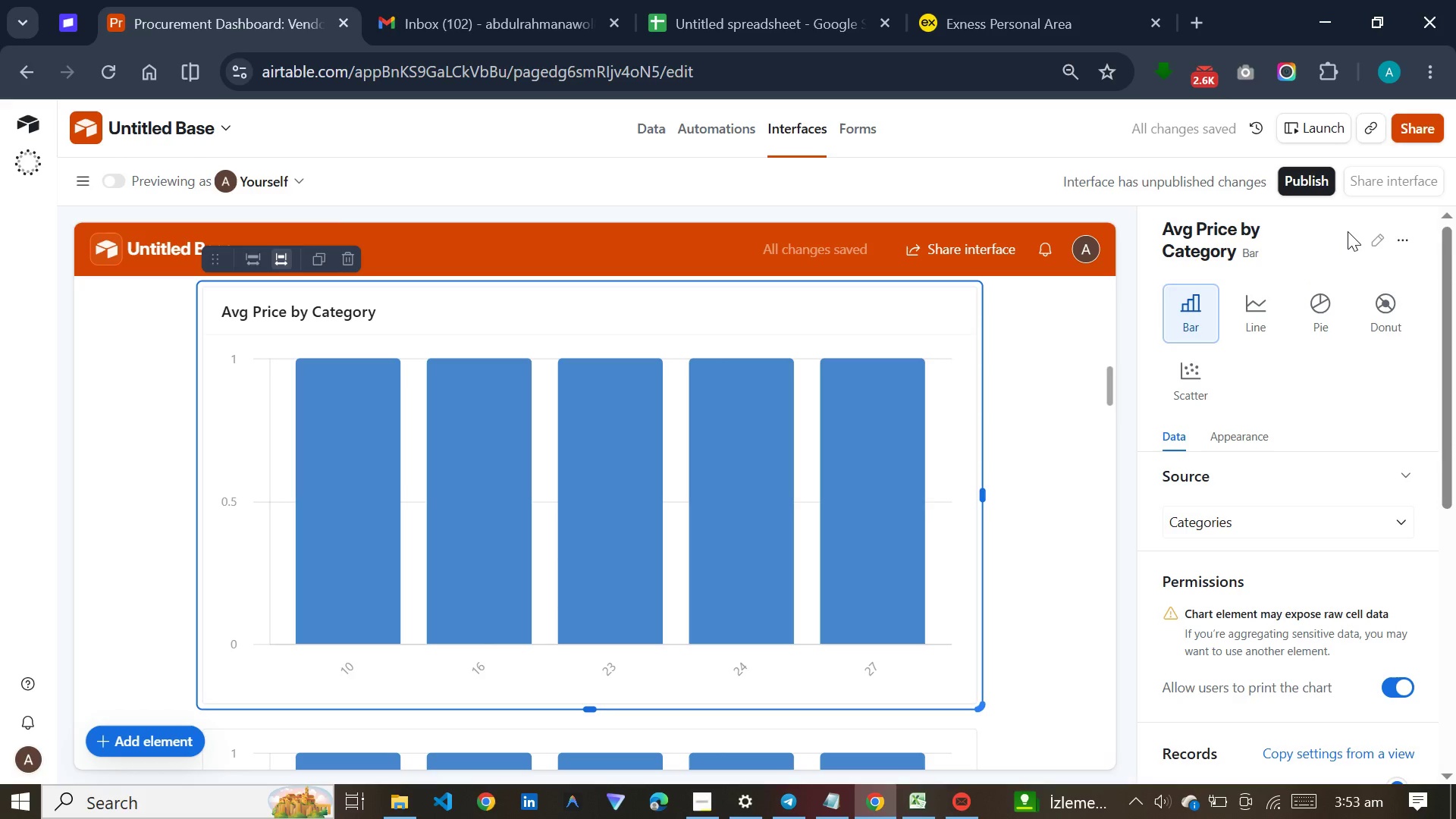 
wait(8.78)
 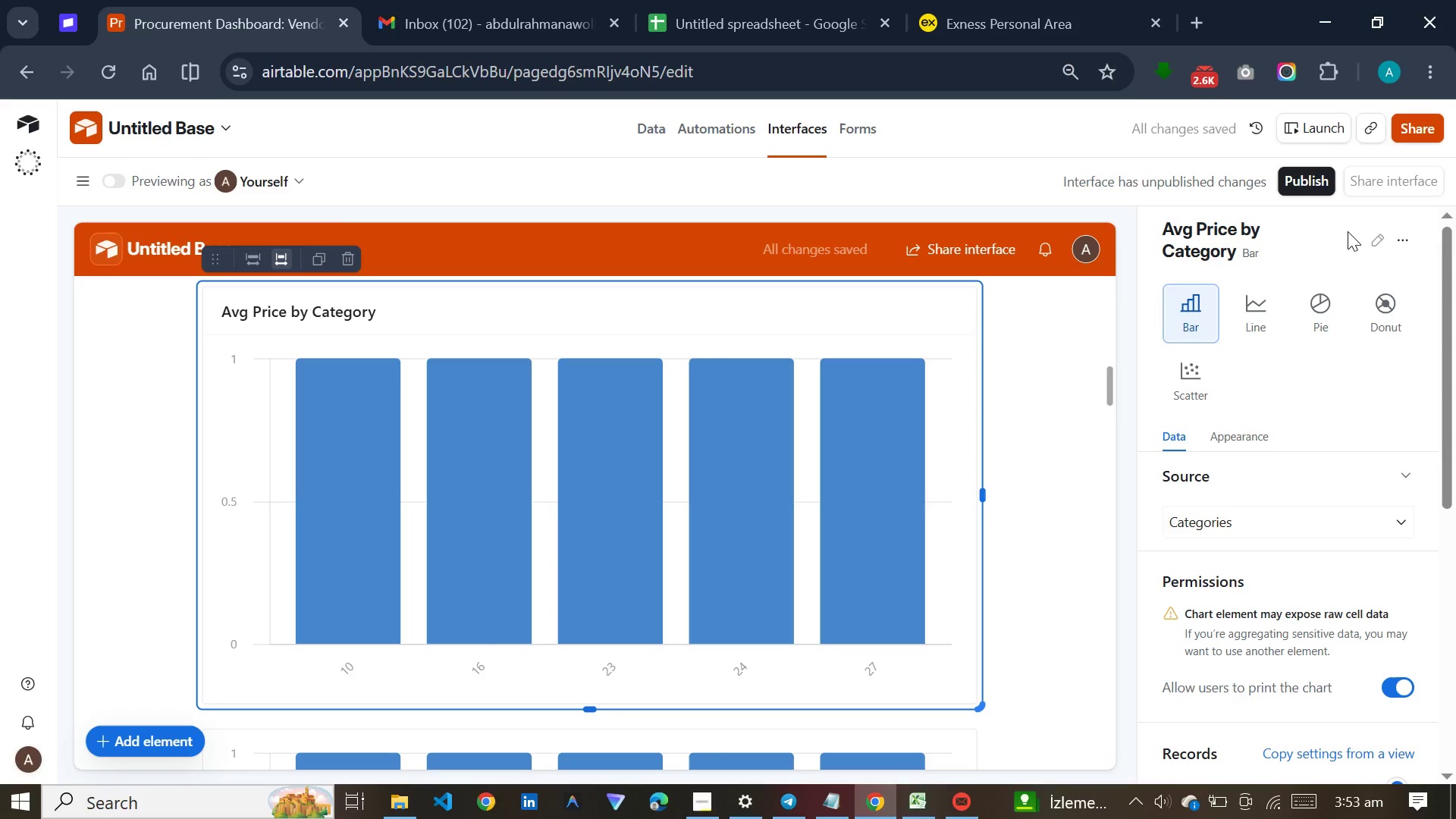 
scroll: coordinate [1307, 651], scroll_direction: down, amount: 8.0
 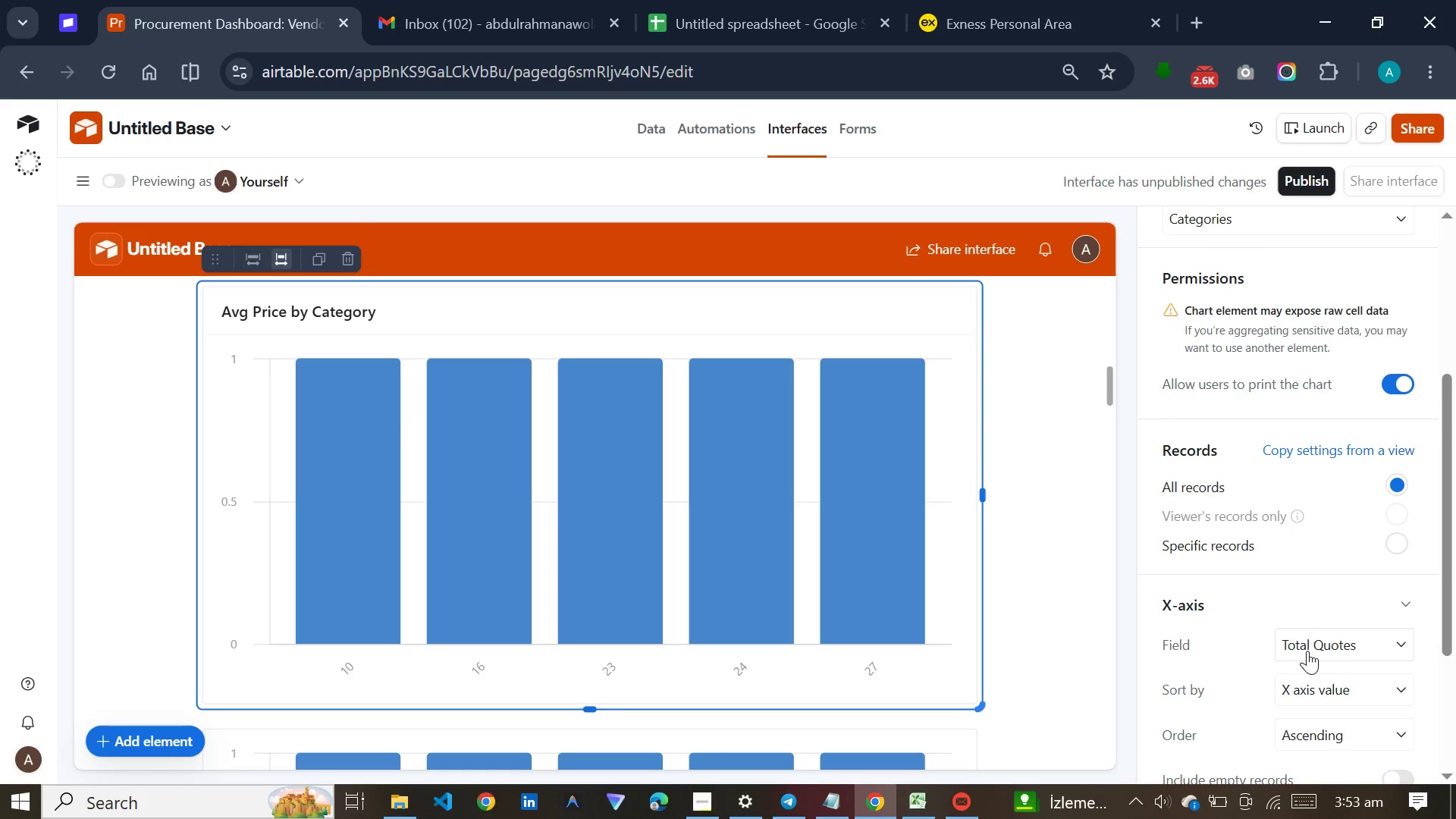 
left_click([1307, 651])
 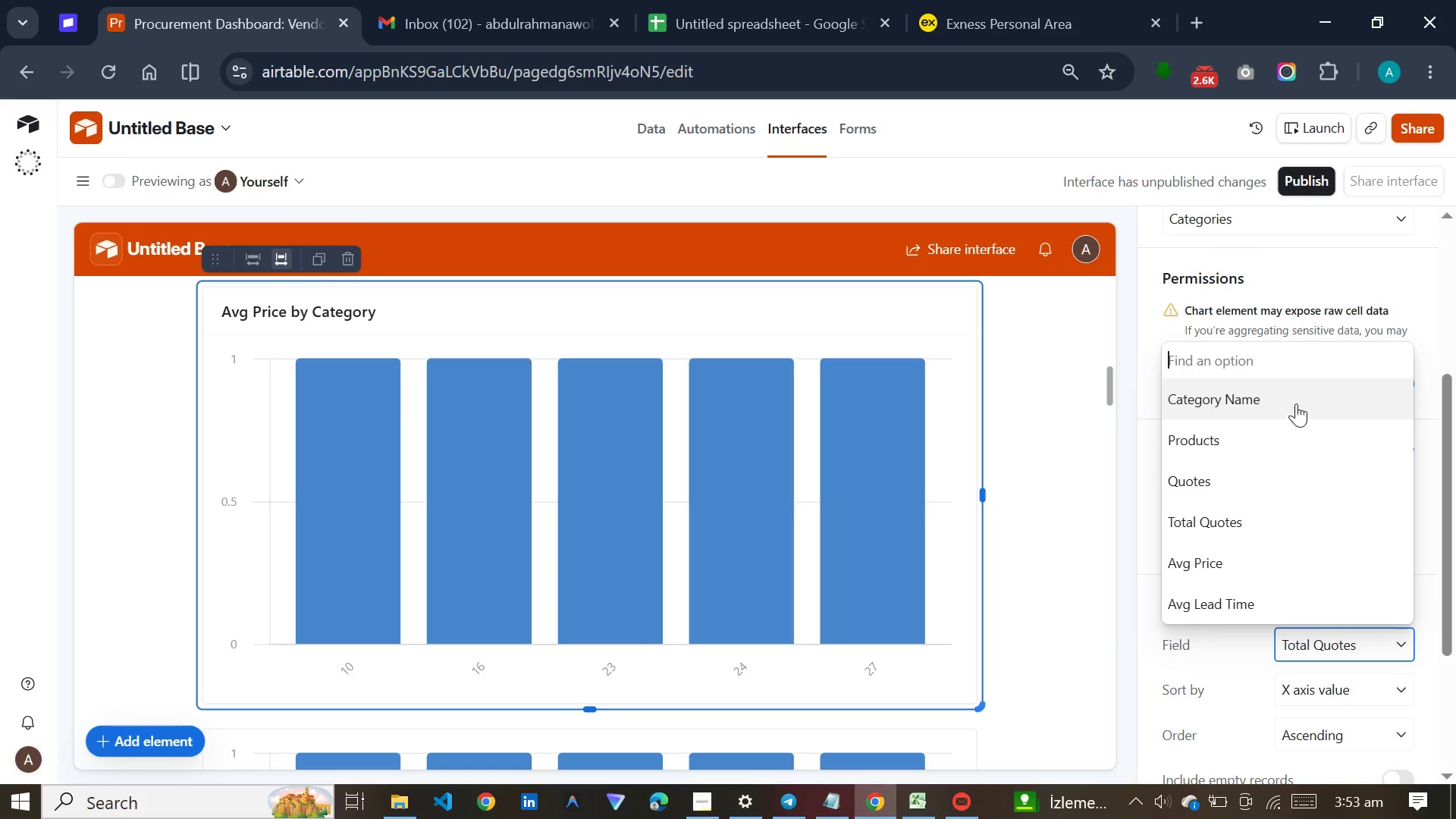 
left_click([1298, 394])
 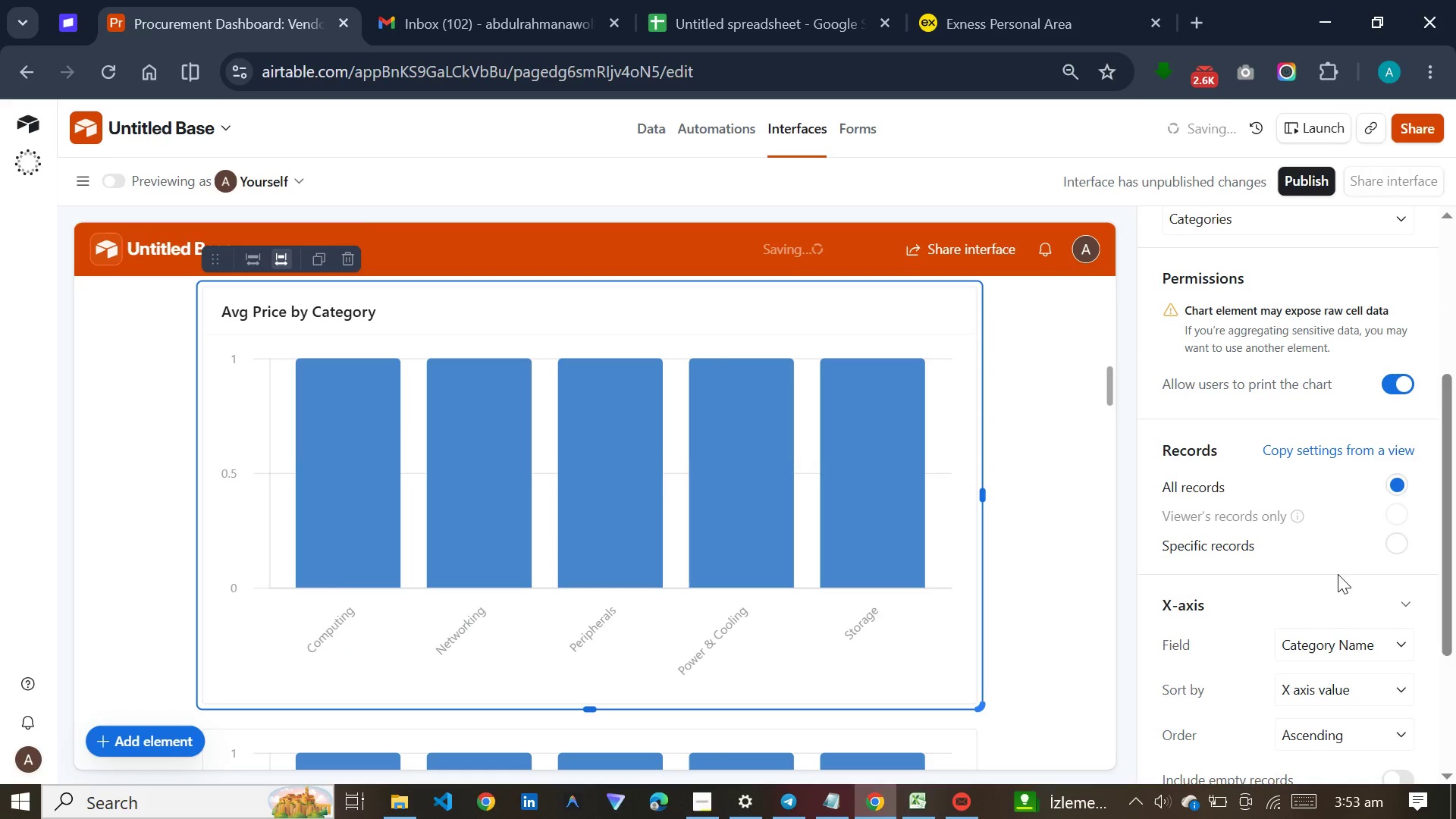 
scroll: coordinate [1357, 679], scroll_direction: down, amount: 6.0
 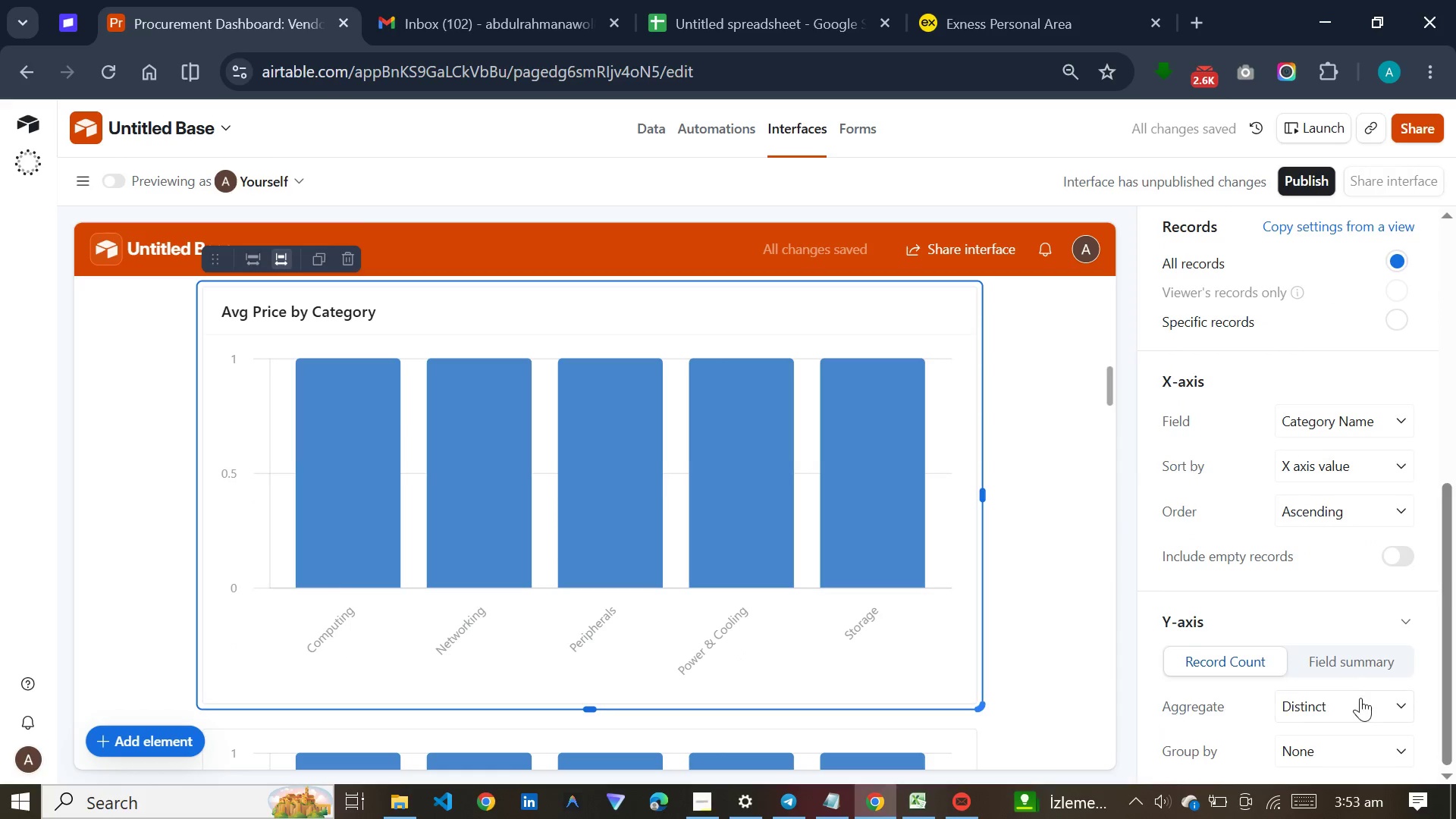 
left_click([1376, 651])
 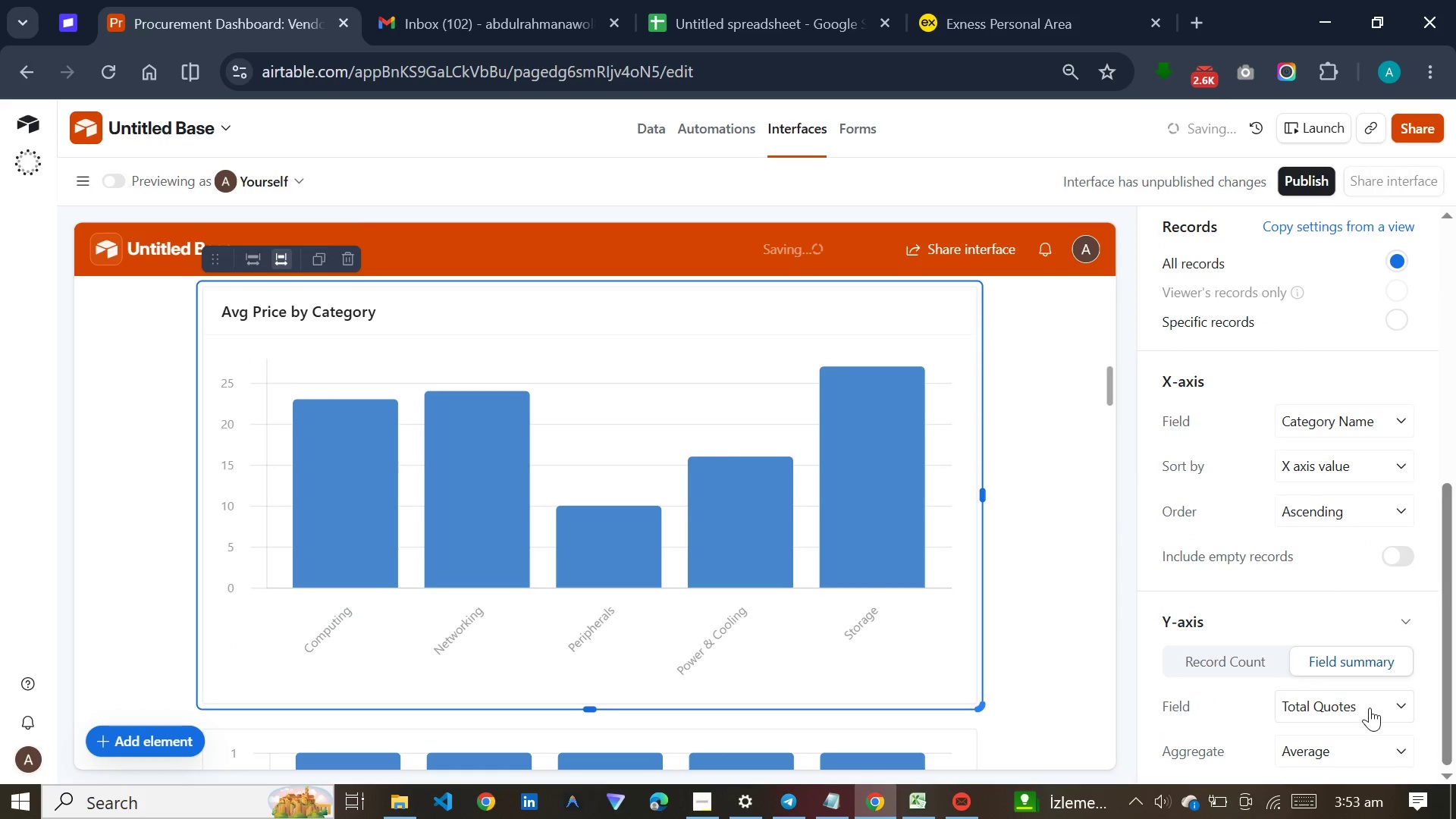 
left_click([1370, 708])
 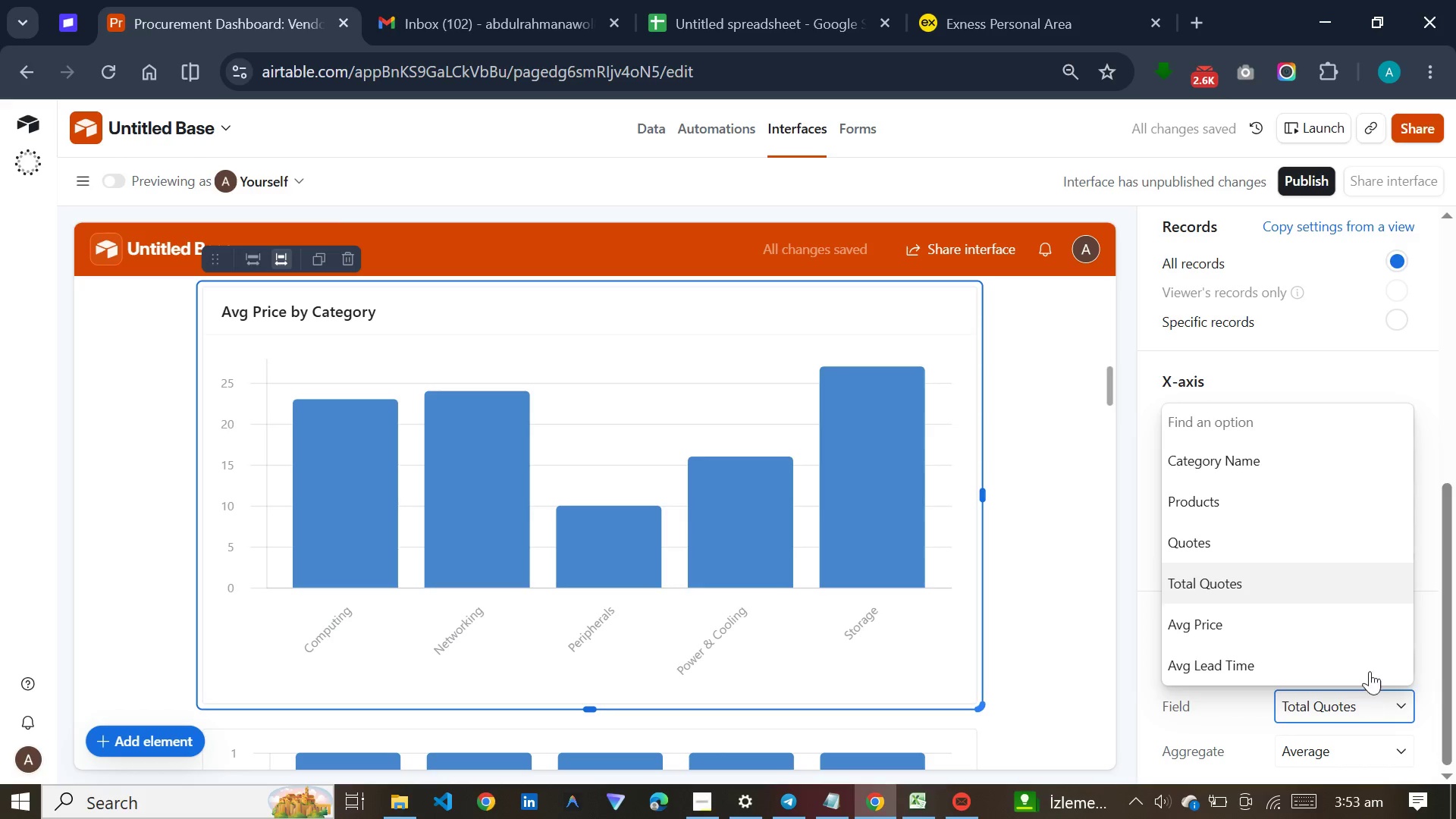 
left_click([1336, 634])
 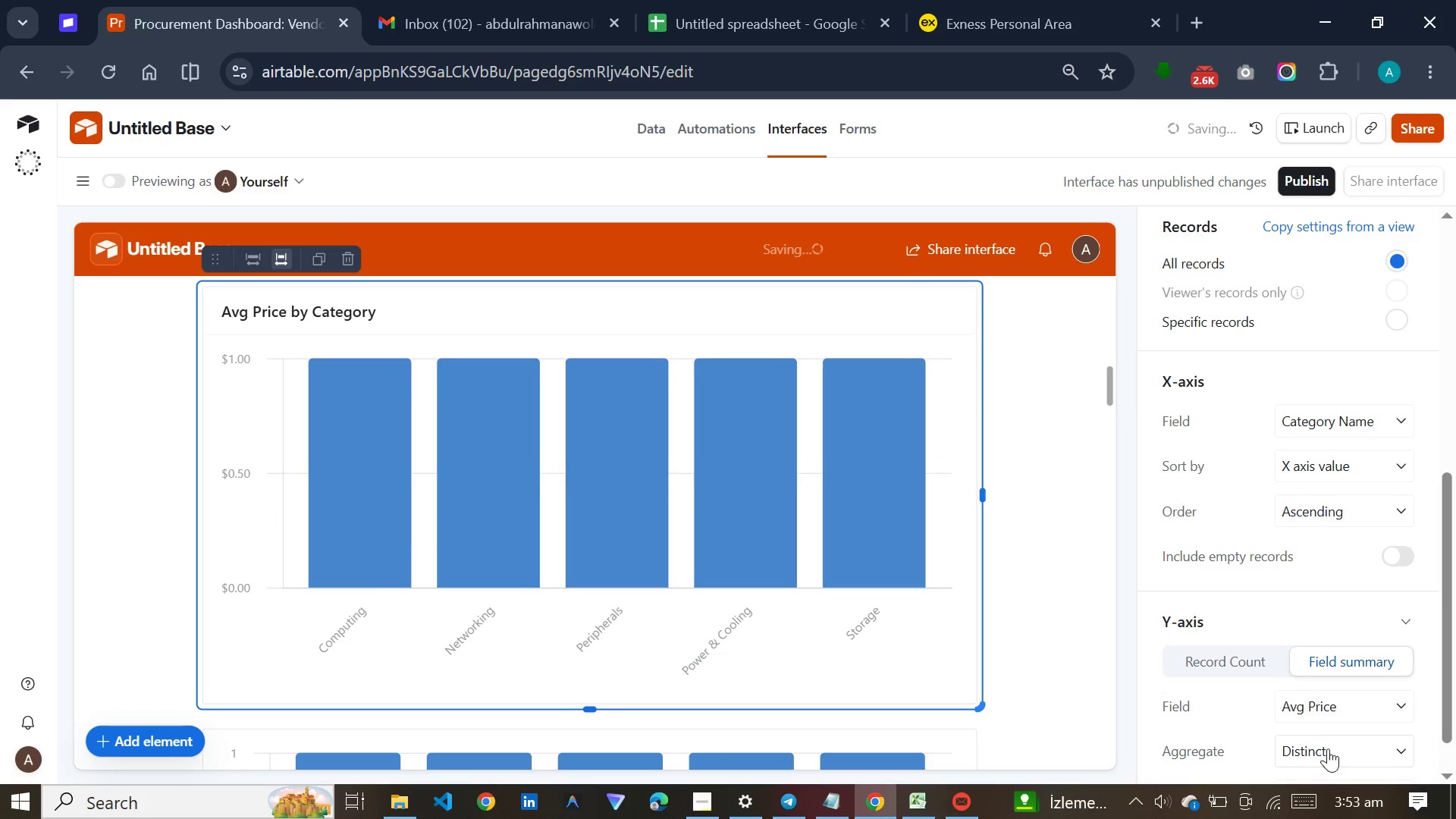 
left_click([1328, 748])
 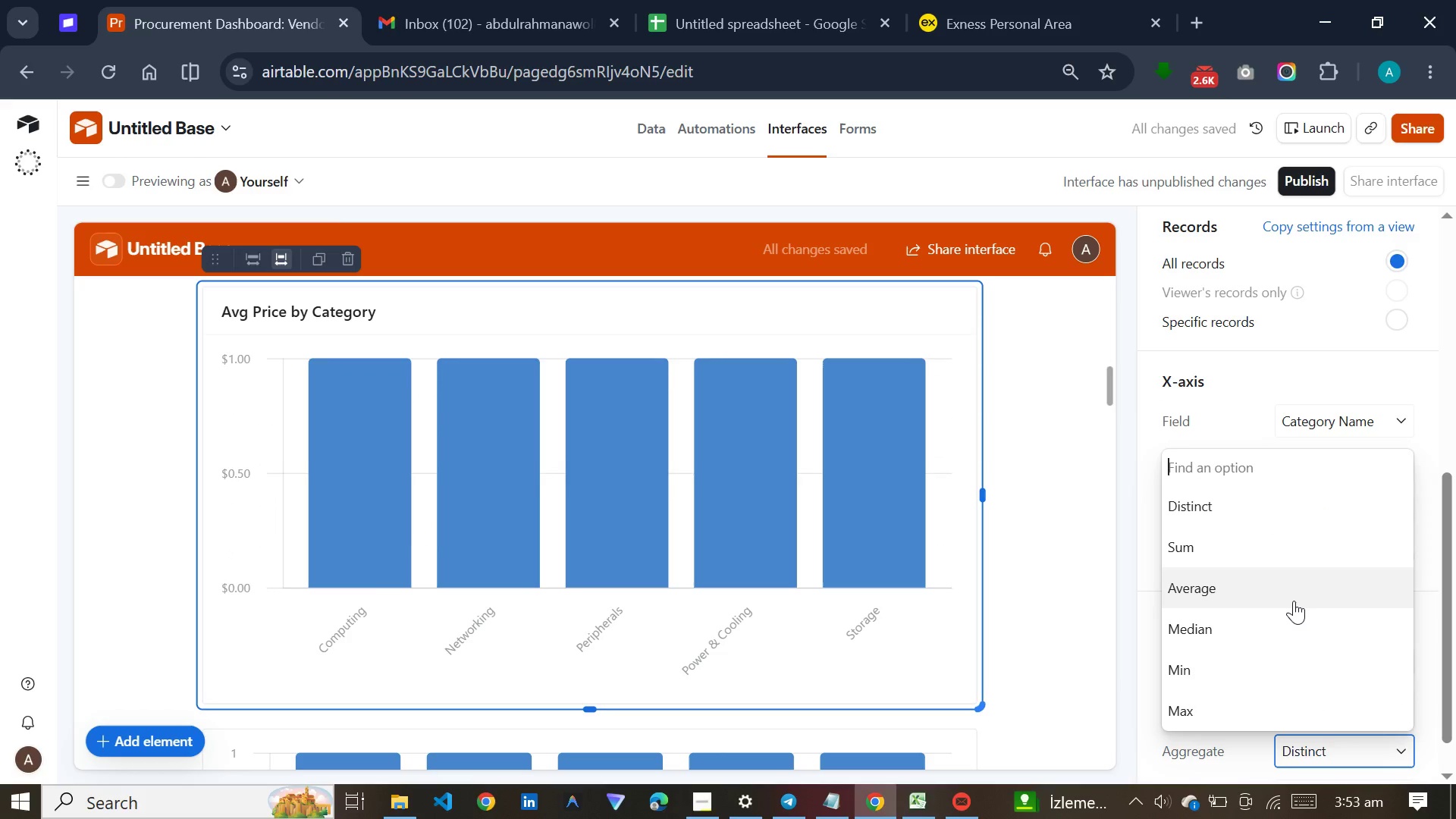 
left_click([1294, 601])
 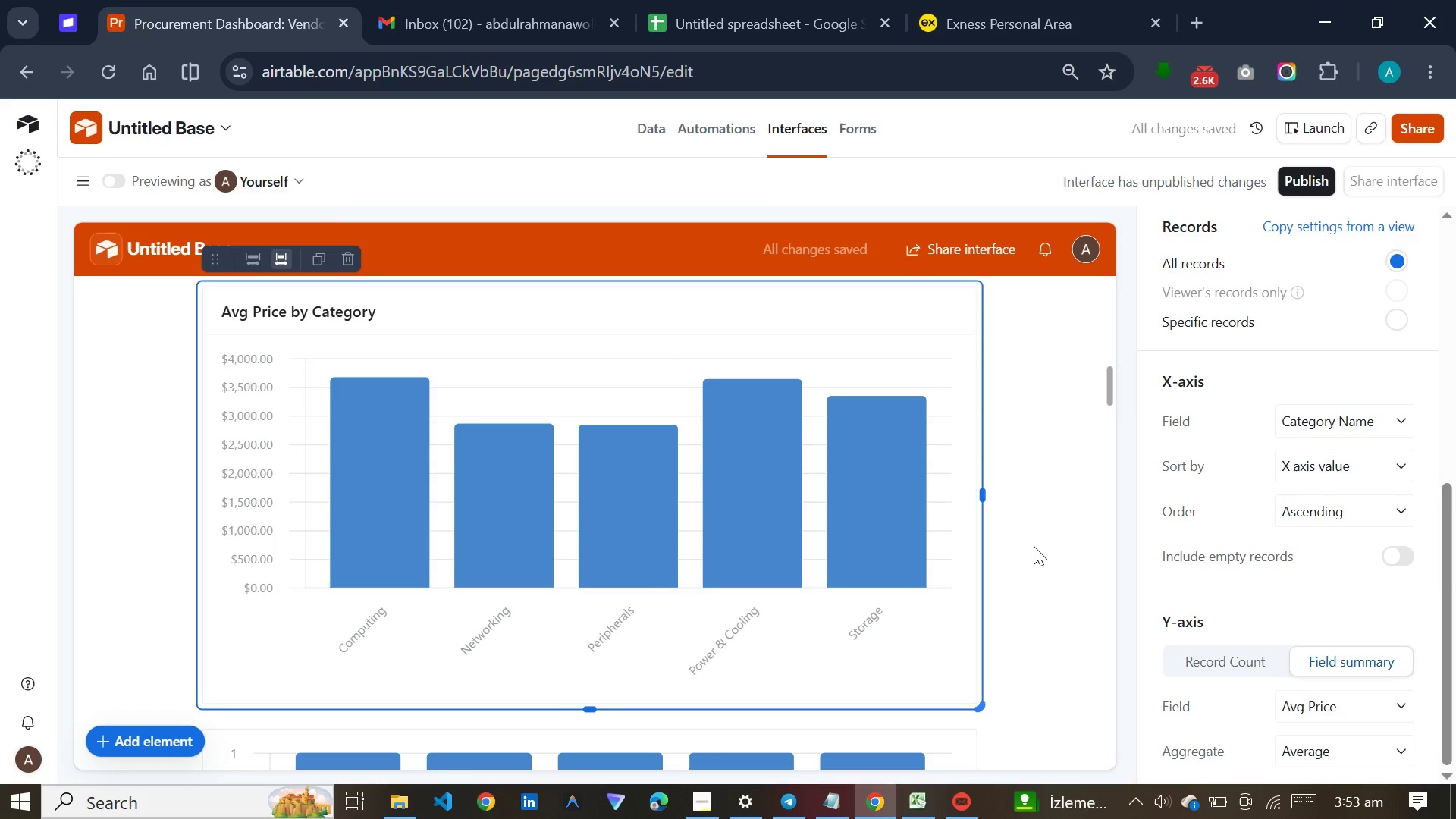 
left_click([817, 663])
 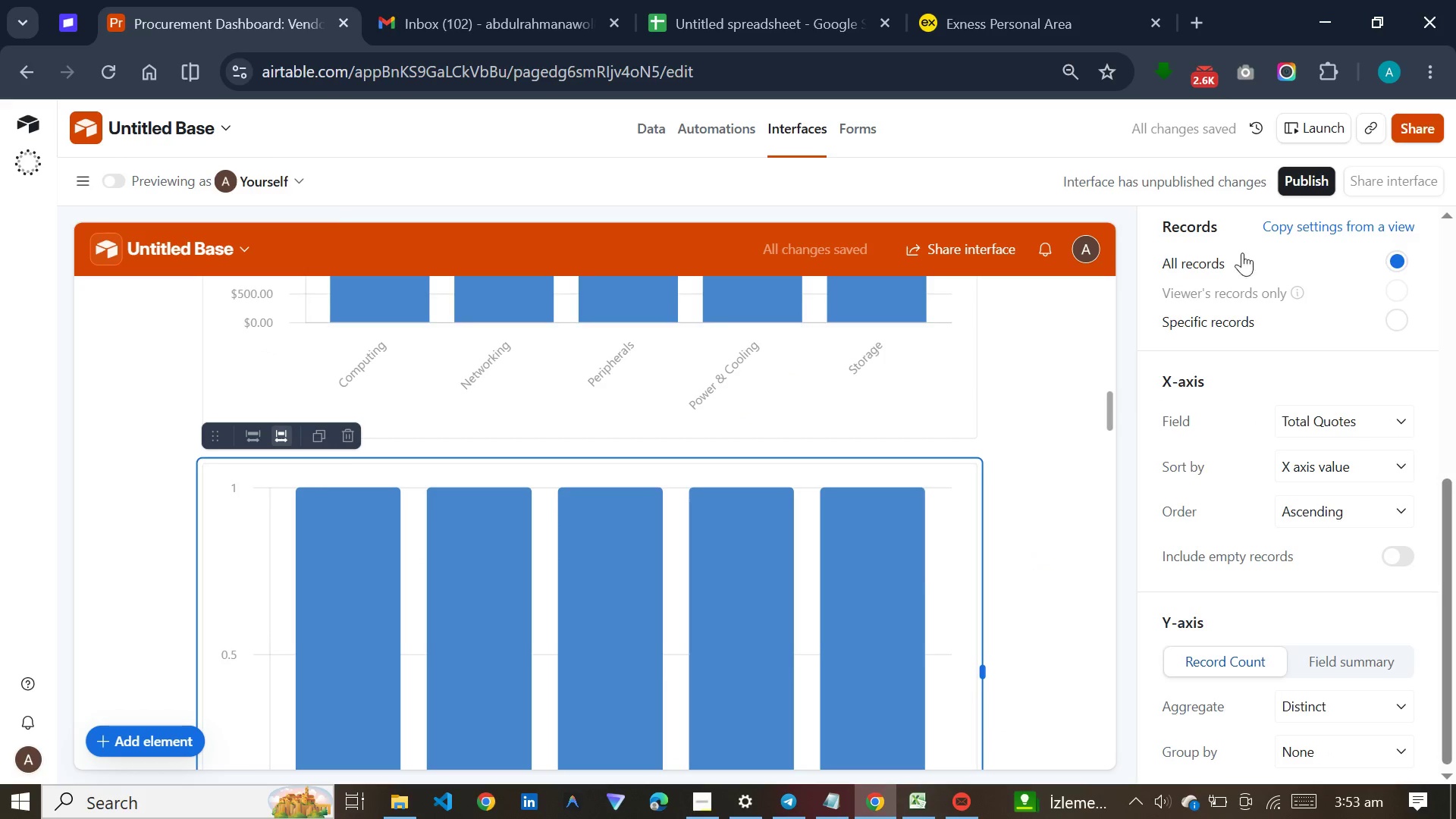 
scroll: coordinate [1034, 546], scroll_direction: down, amount: 7.0
 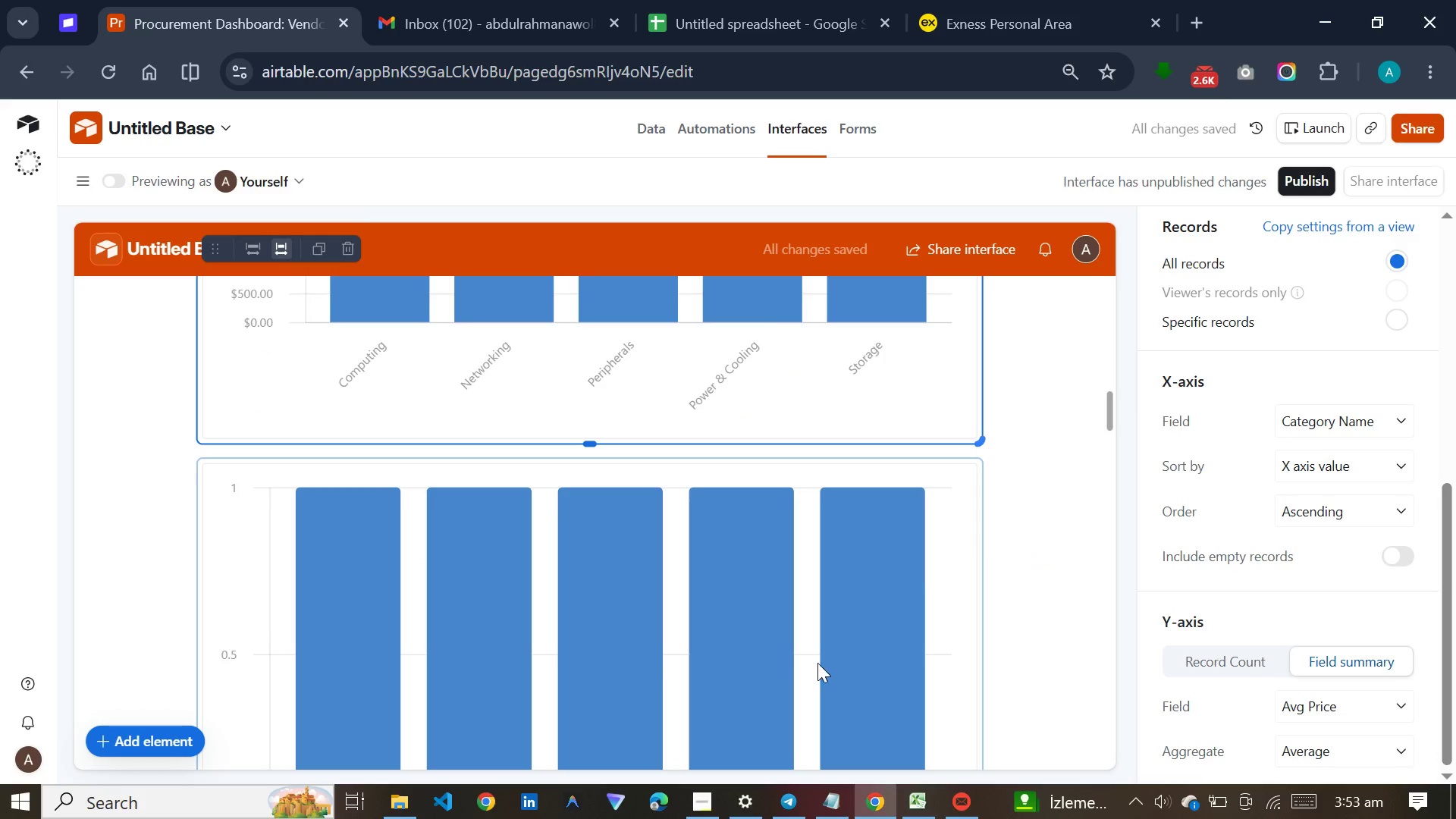 
scroll: coordinate [1281, 266], scroll_direction: up, amount: 13.0
 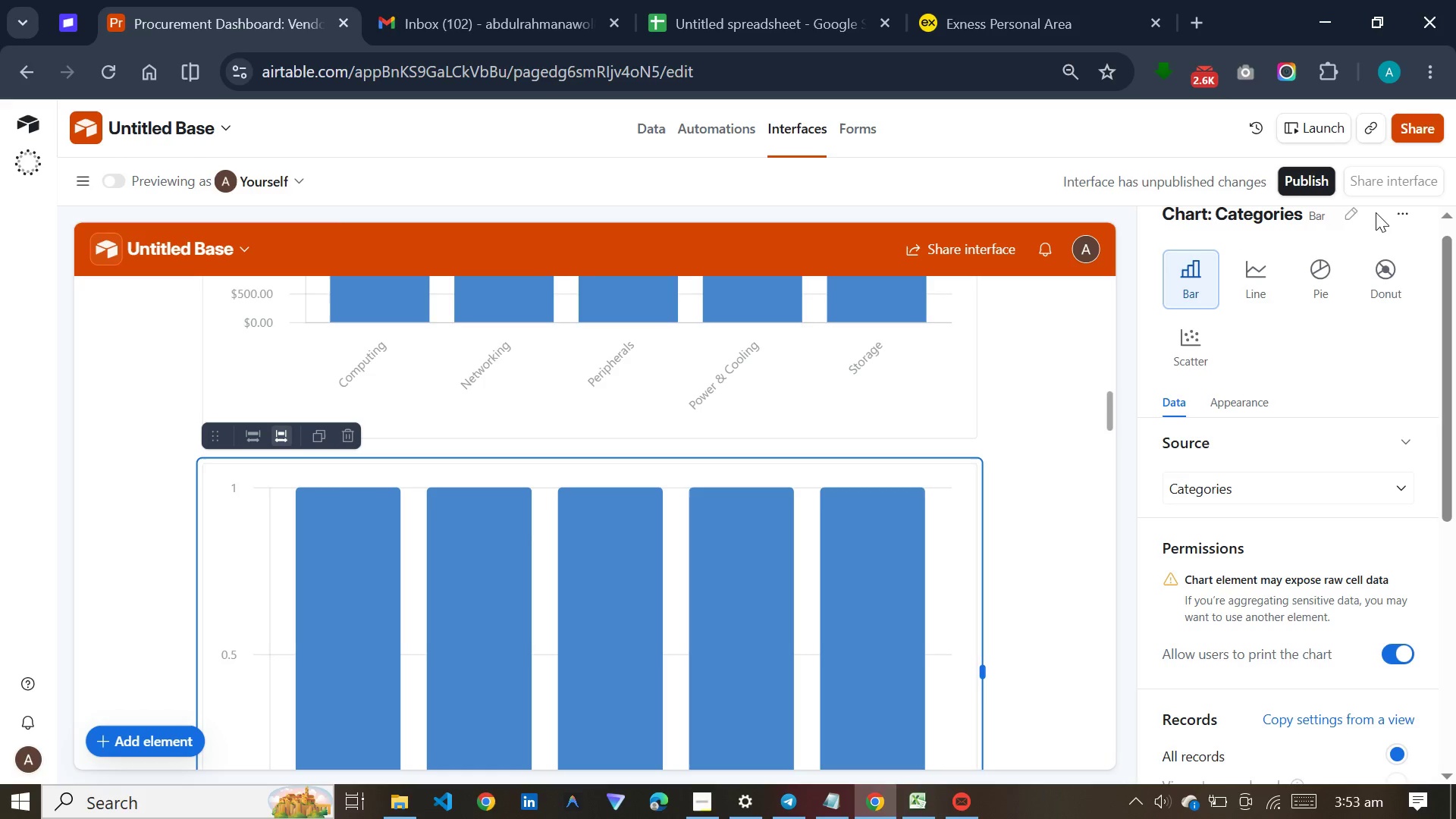 
left_click([1358, 209])
 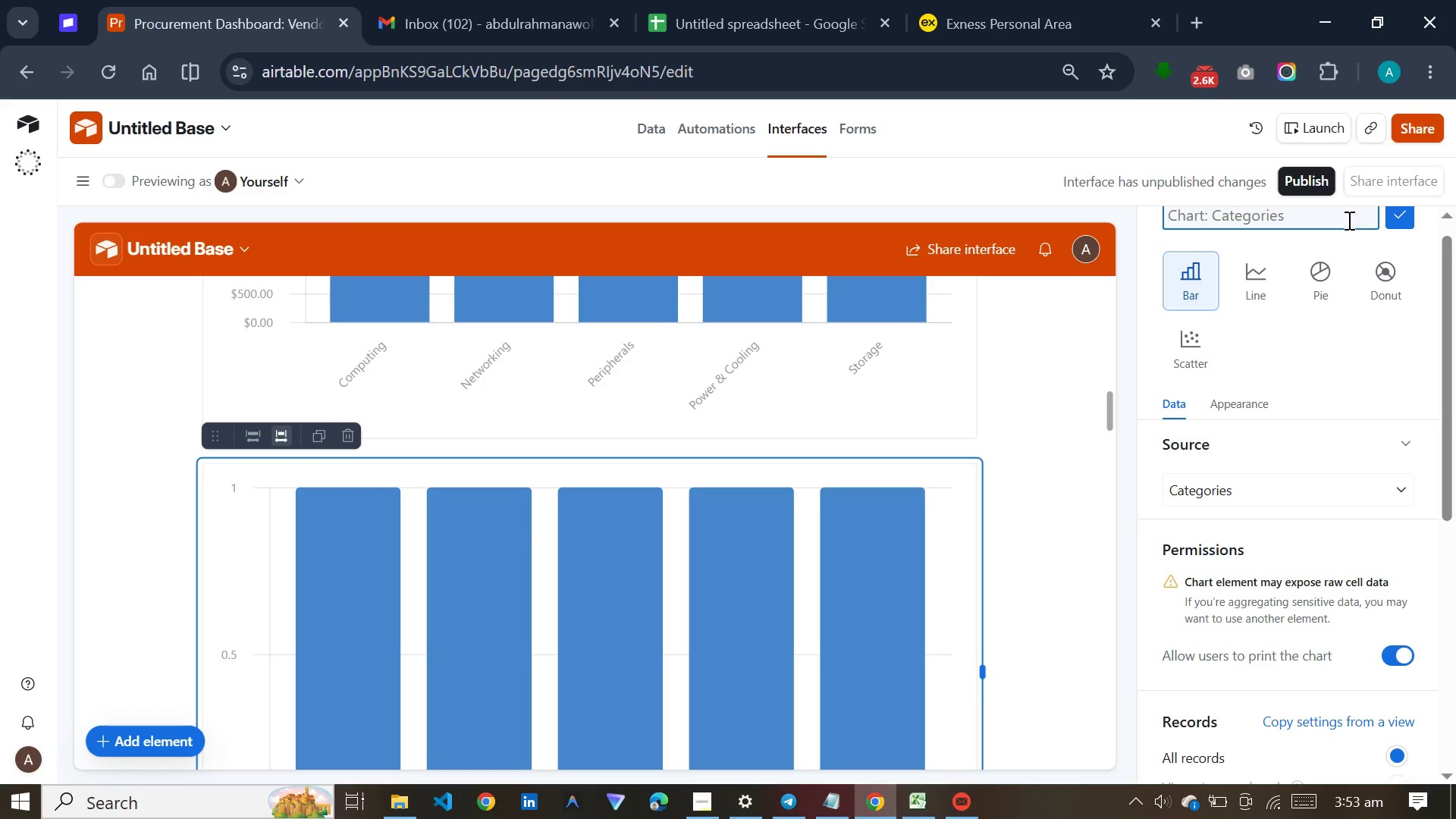 
scroll: coordinate [1348, 219], scroll_direction: up, amount: 5.0
 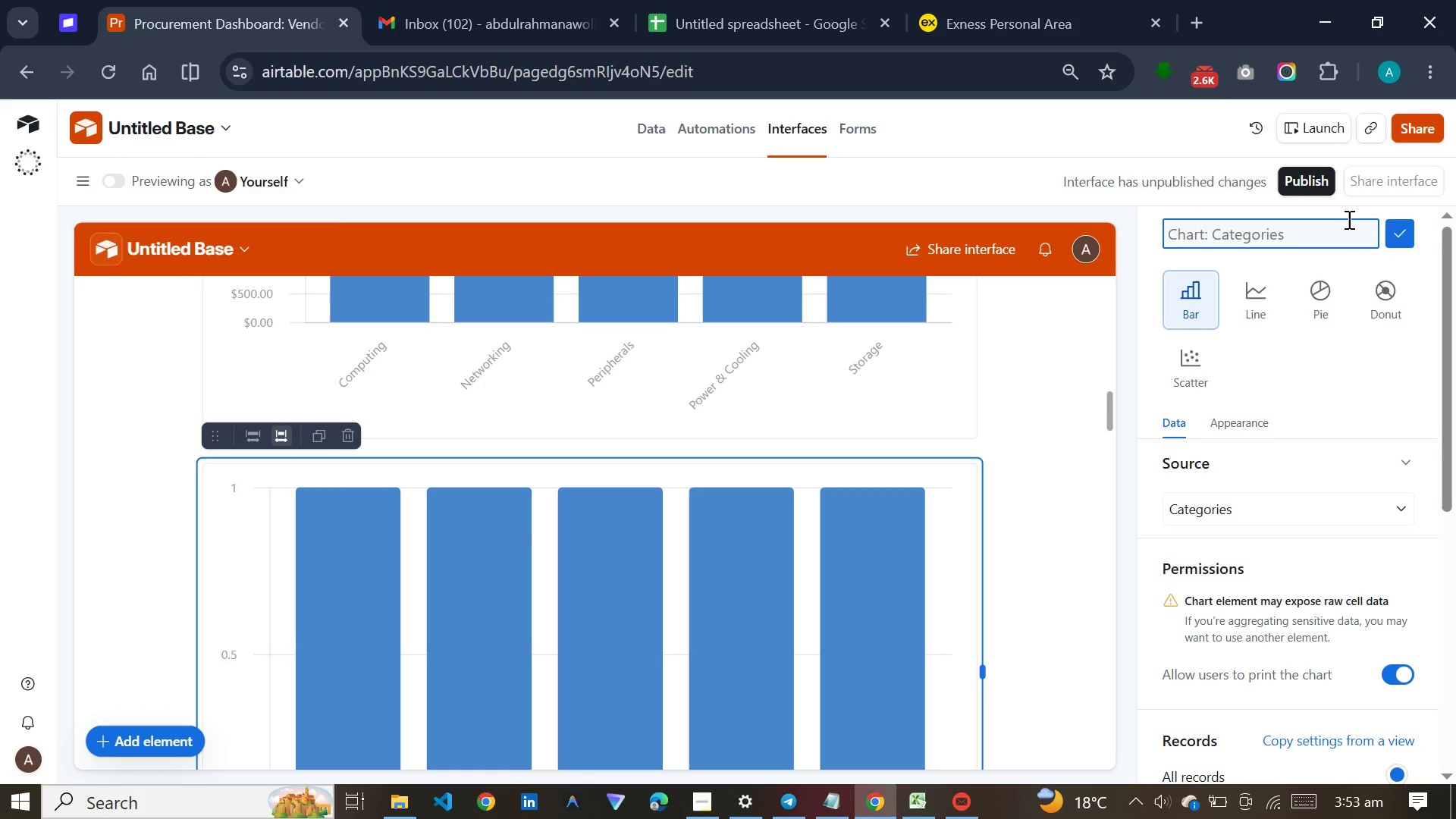 
wait(6.0)
 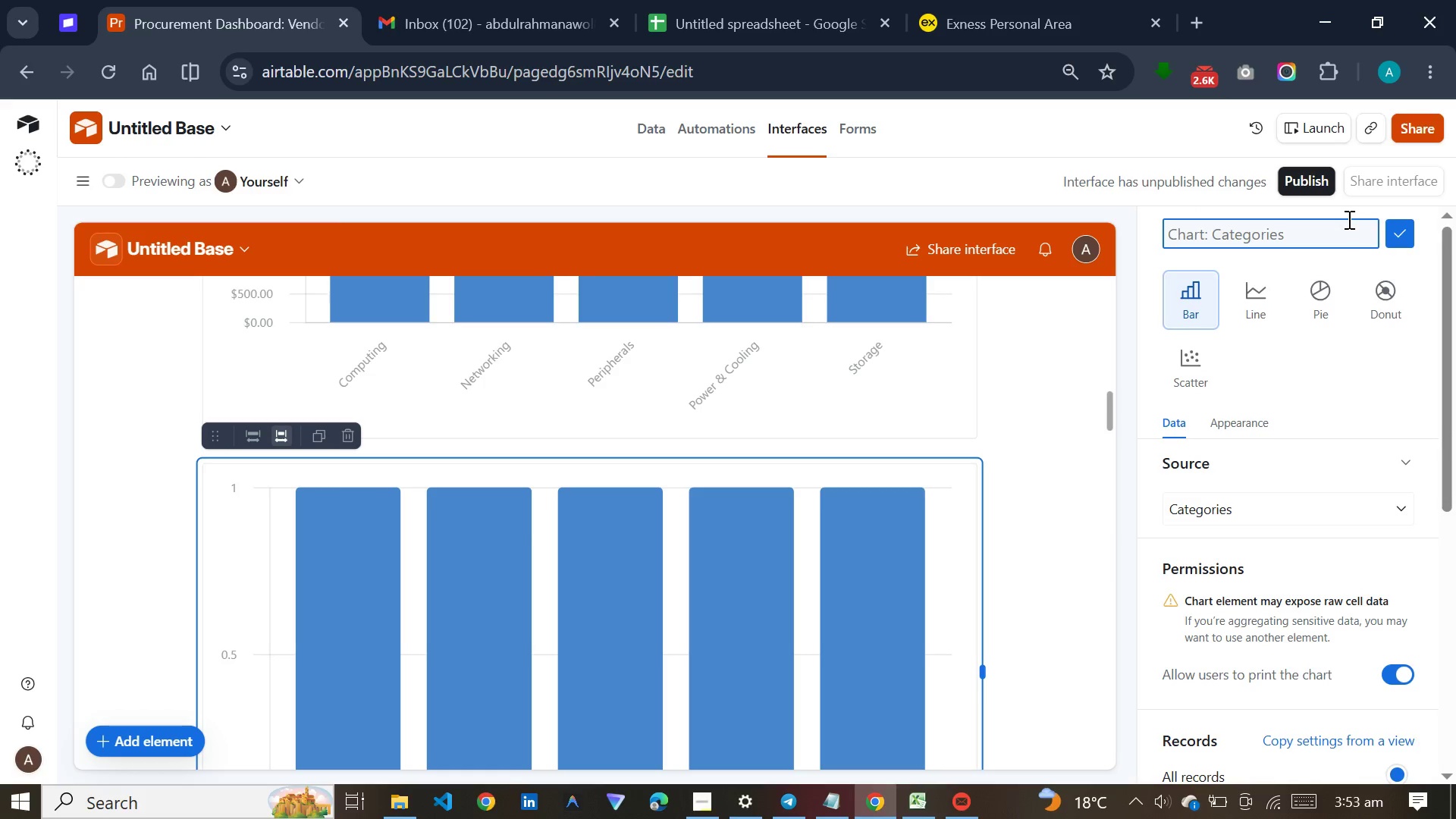 
type(Avg Lead Time by Category)
 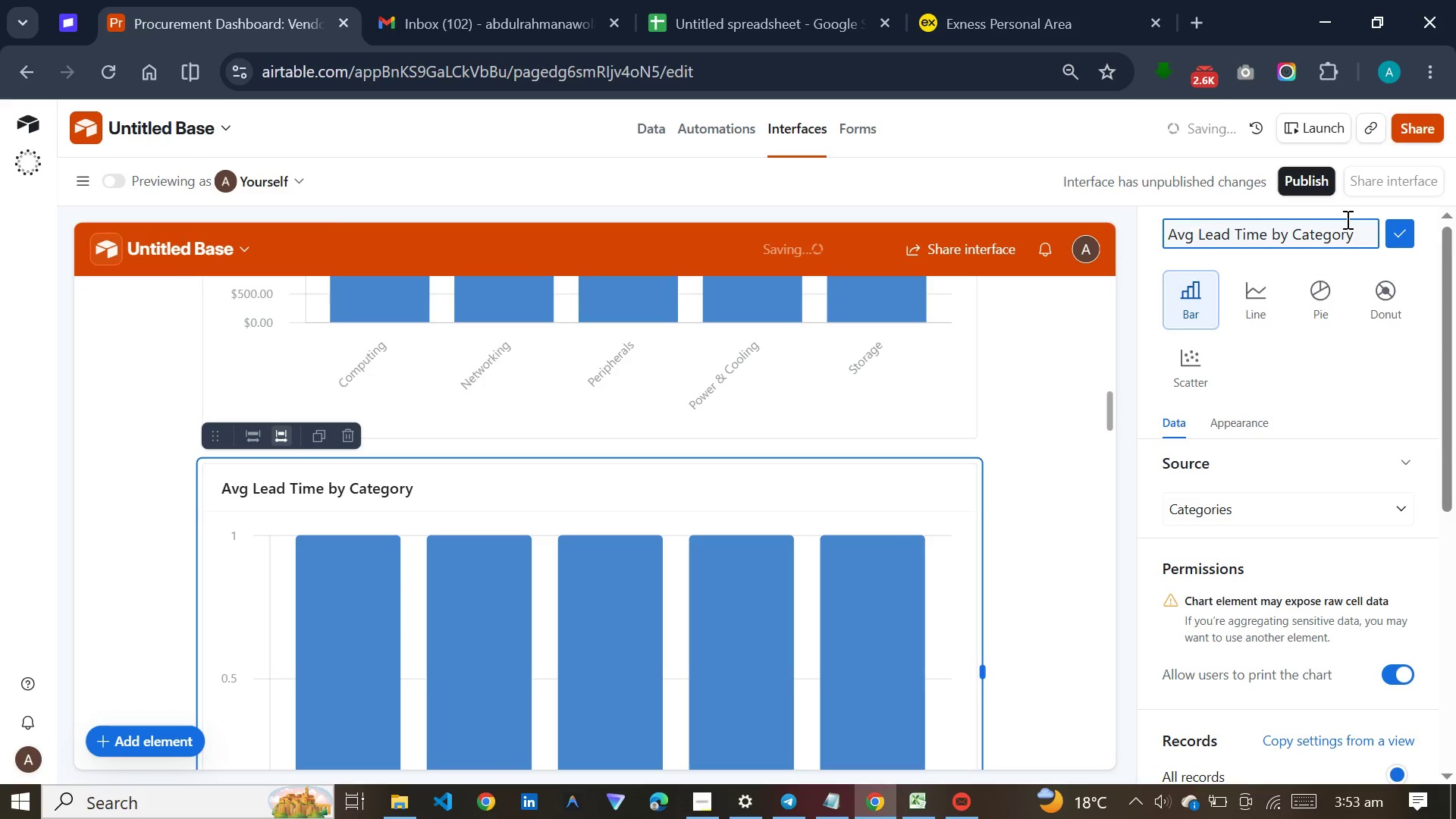 
key(Enter)
 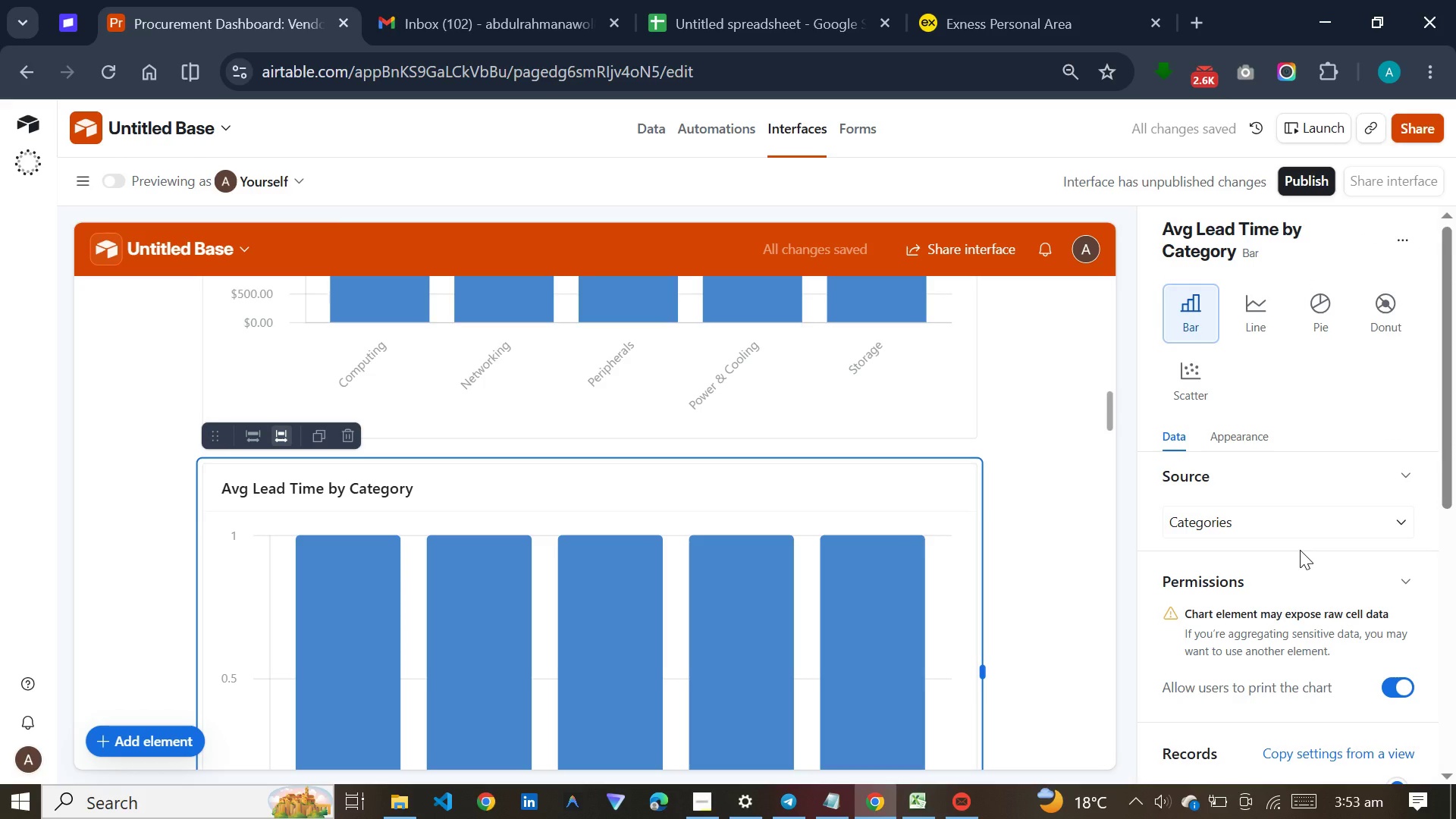 
scroll: coordinate [1309, 607], scroll_direction: down, amount: 8.0
 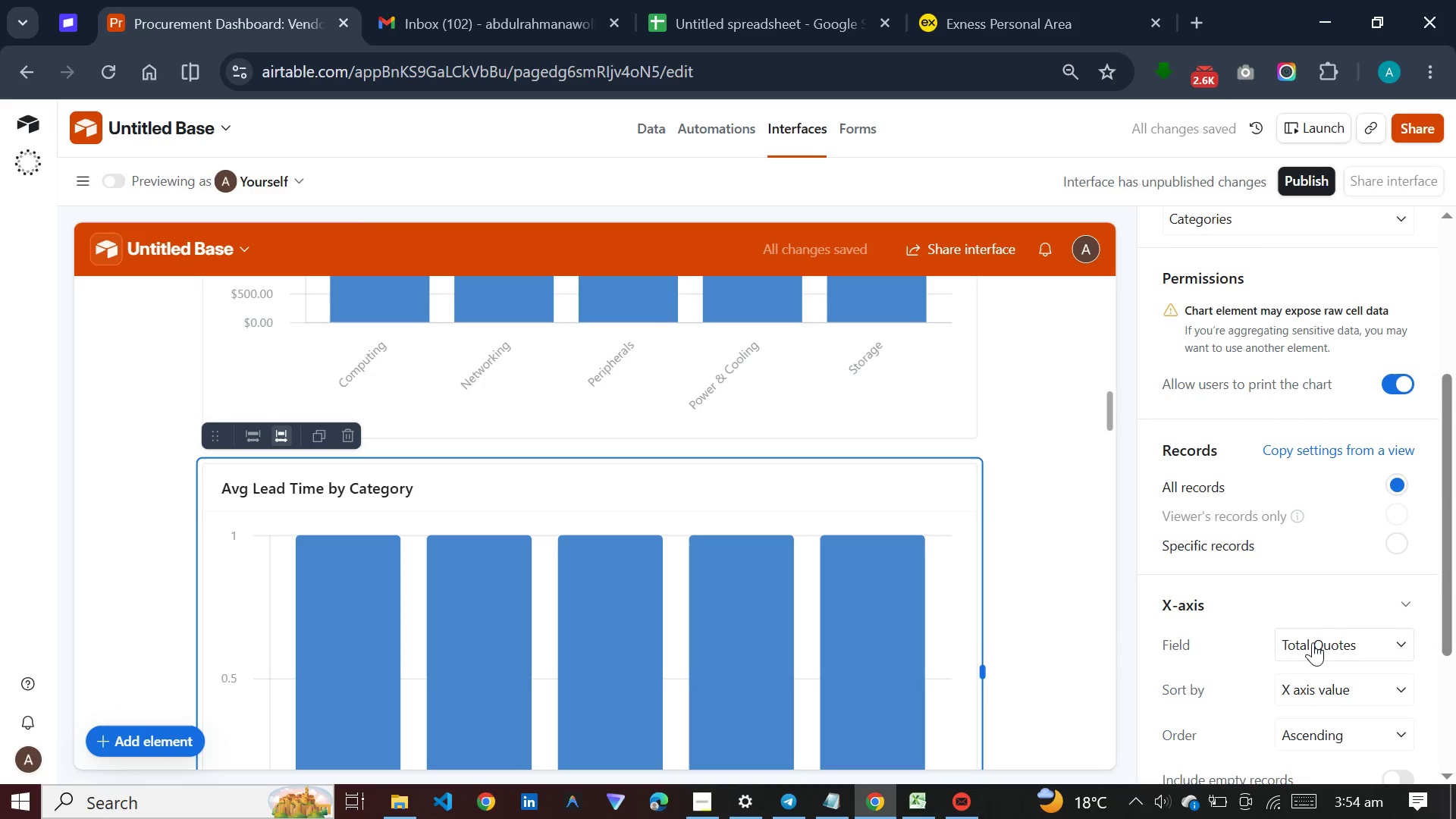 
left_click([1314, 642])
 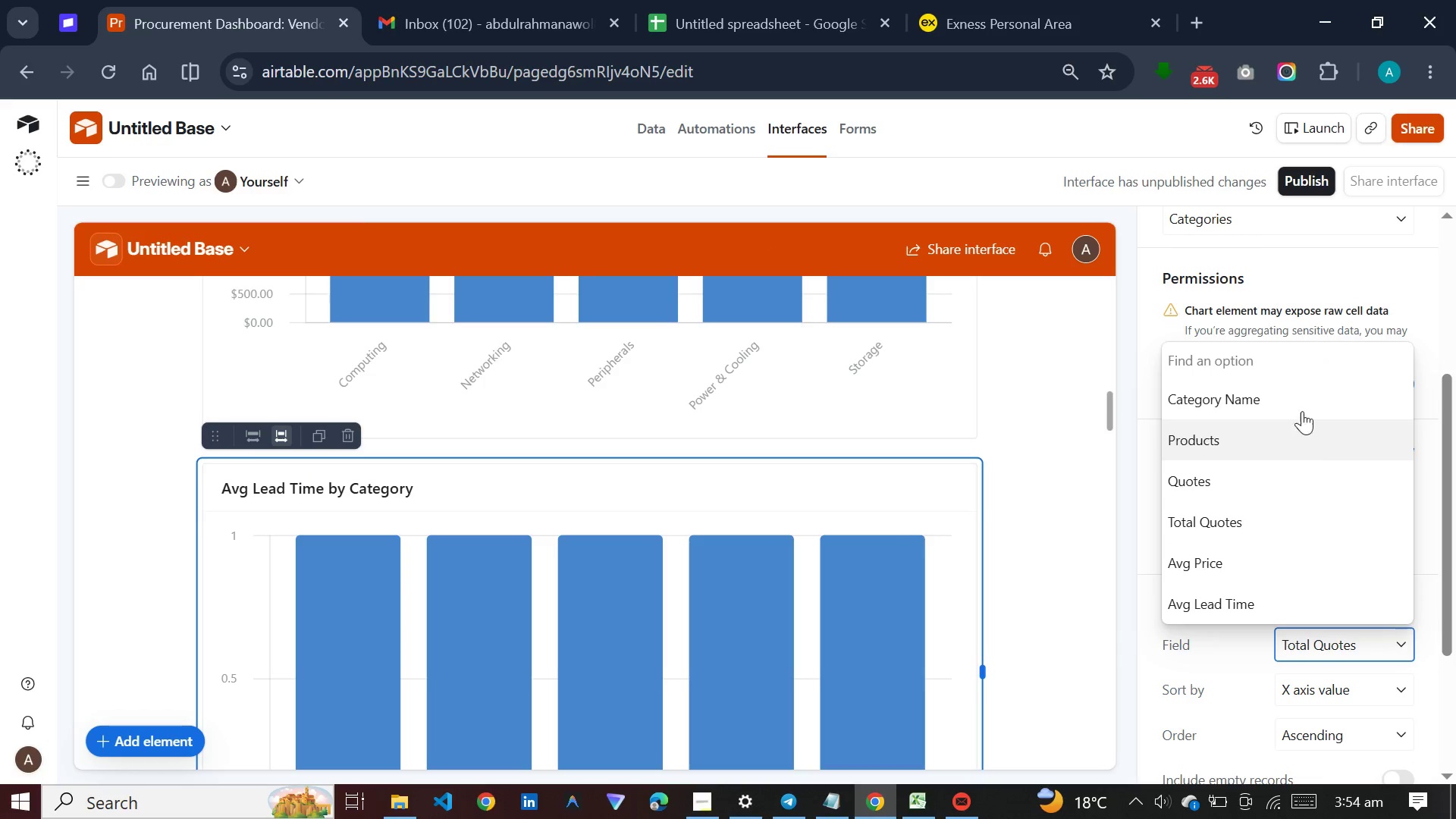 
left_click([1302, 402])
 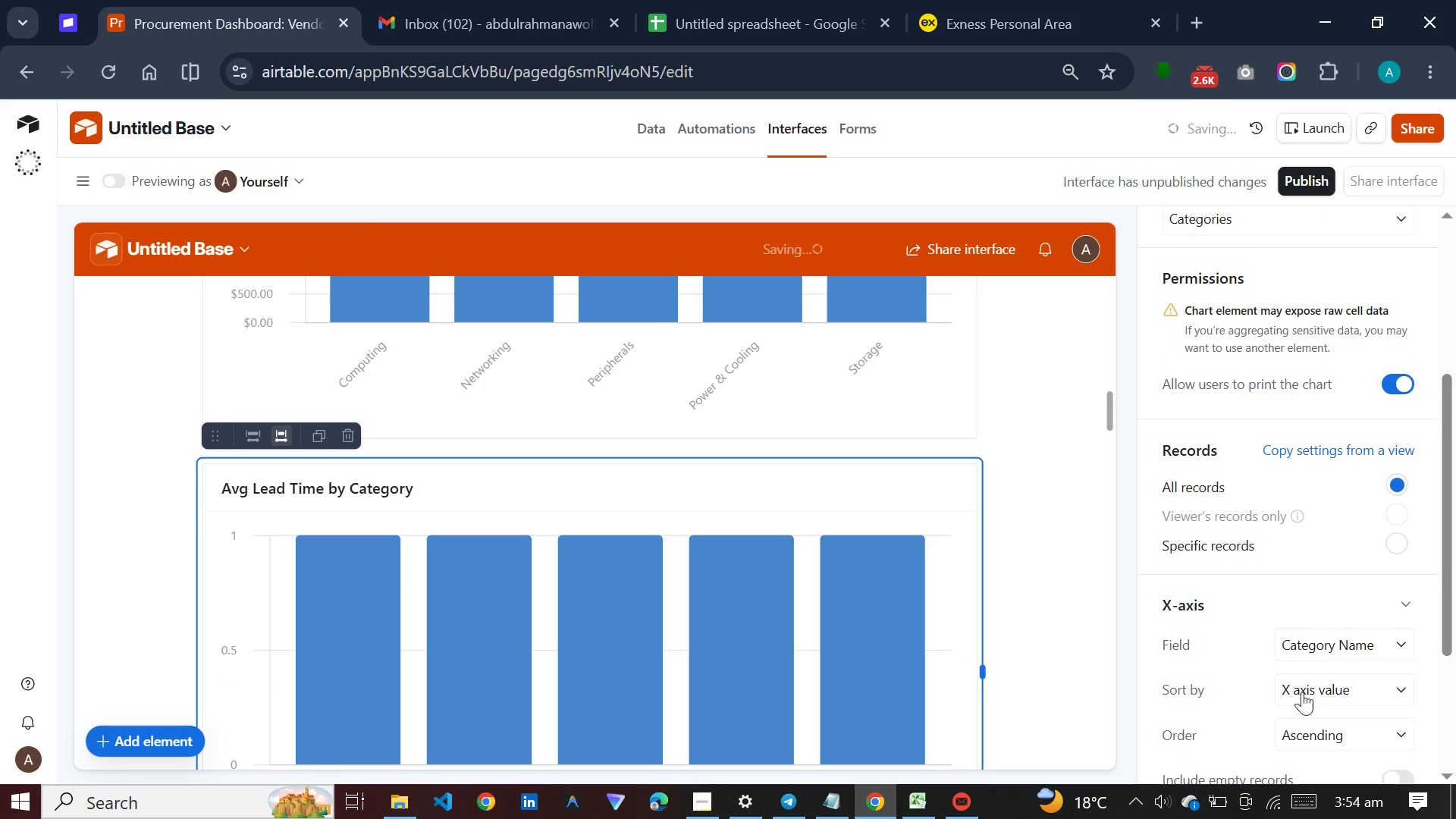 
scroll: coordinate [1301, 701], scroll_direction: down, amount: 9.0
 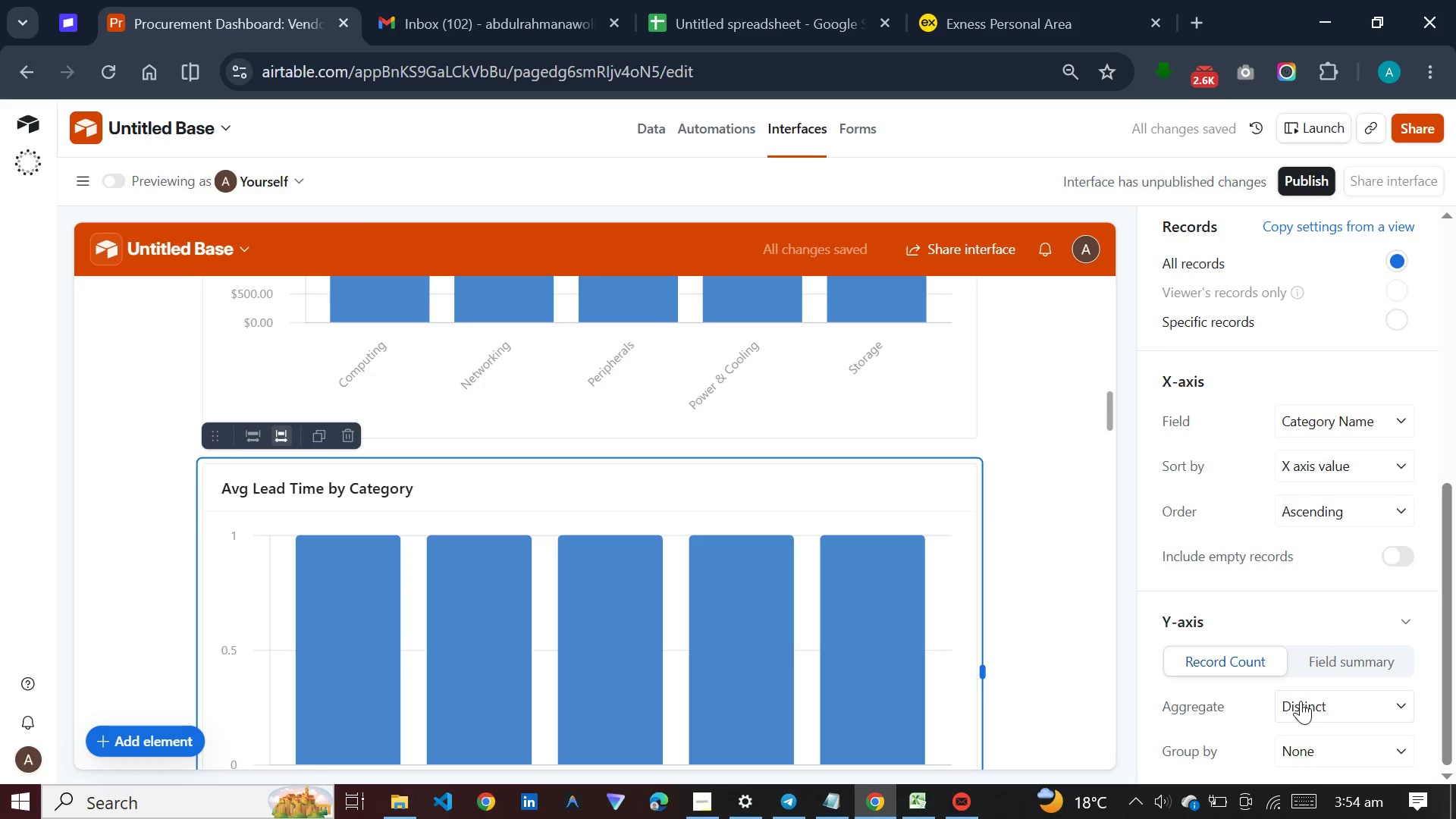 
left_click([1301, 701])
 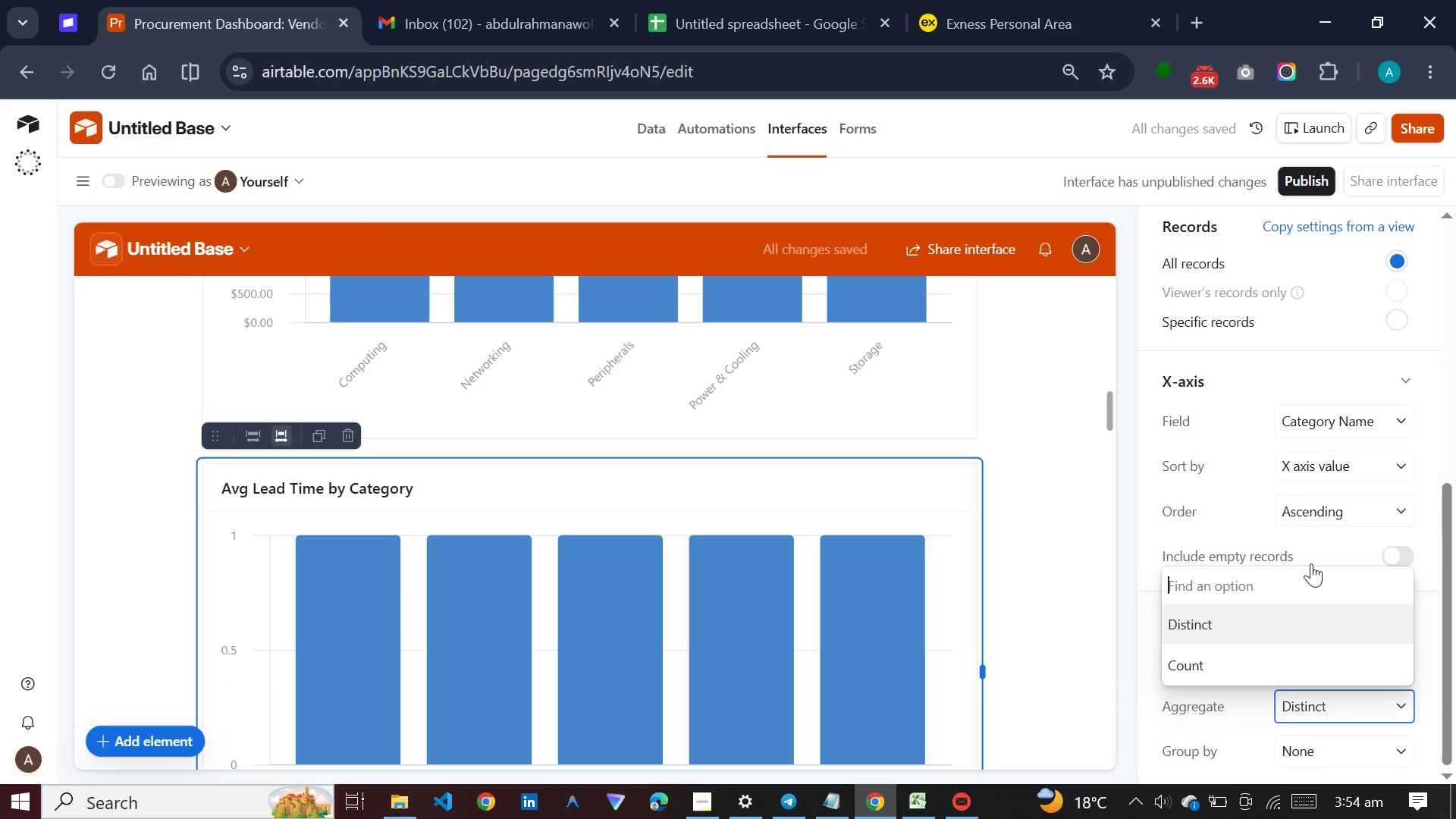 
left_click([1316, 548])
 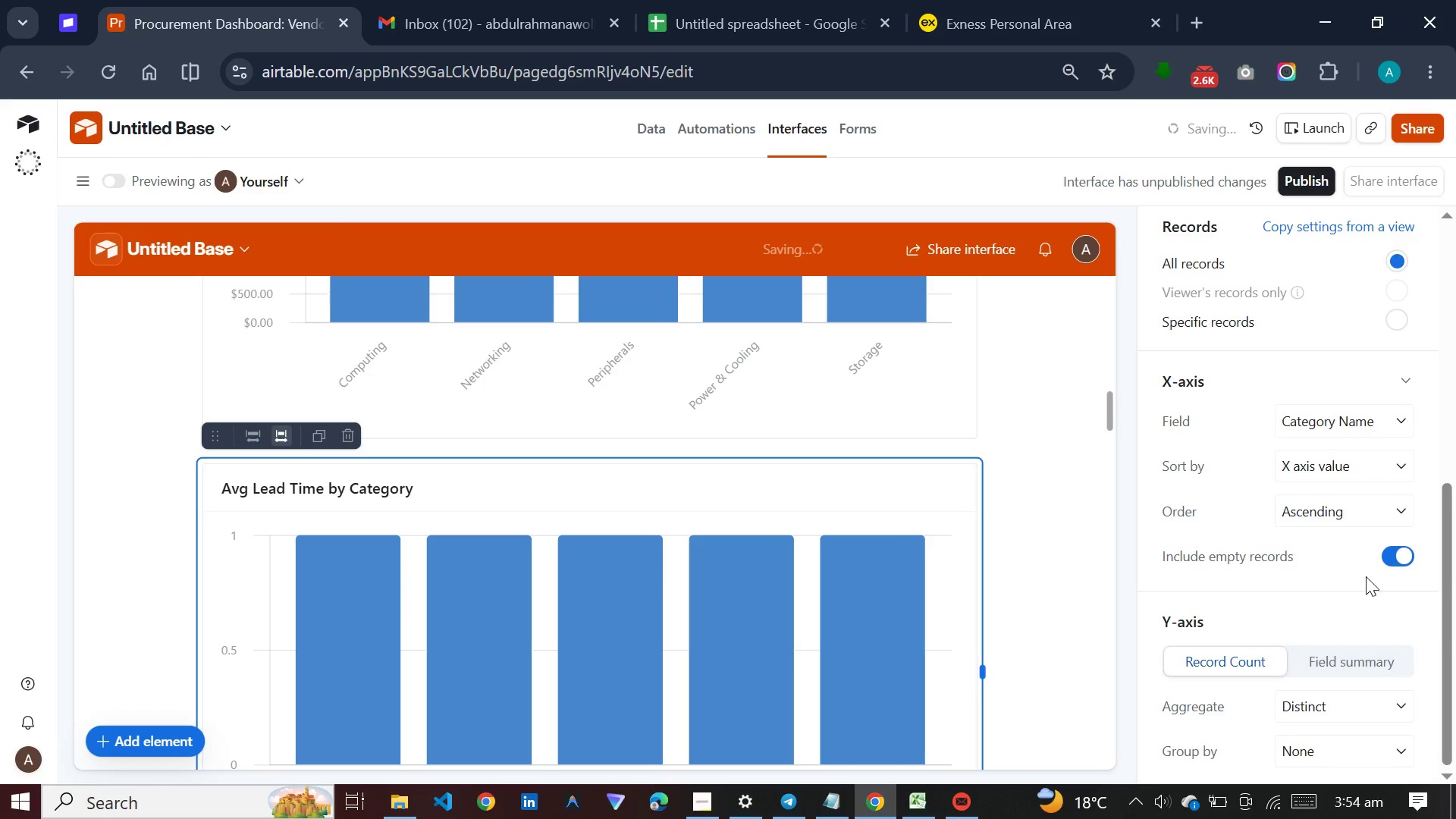 
left_click([1368, 560])
 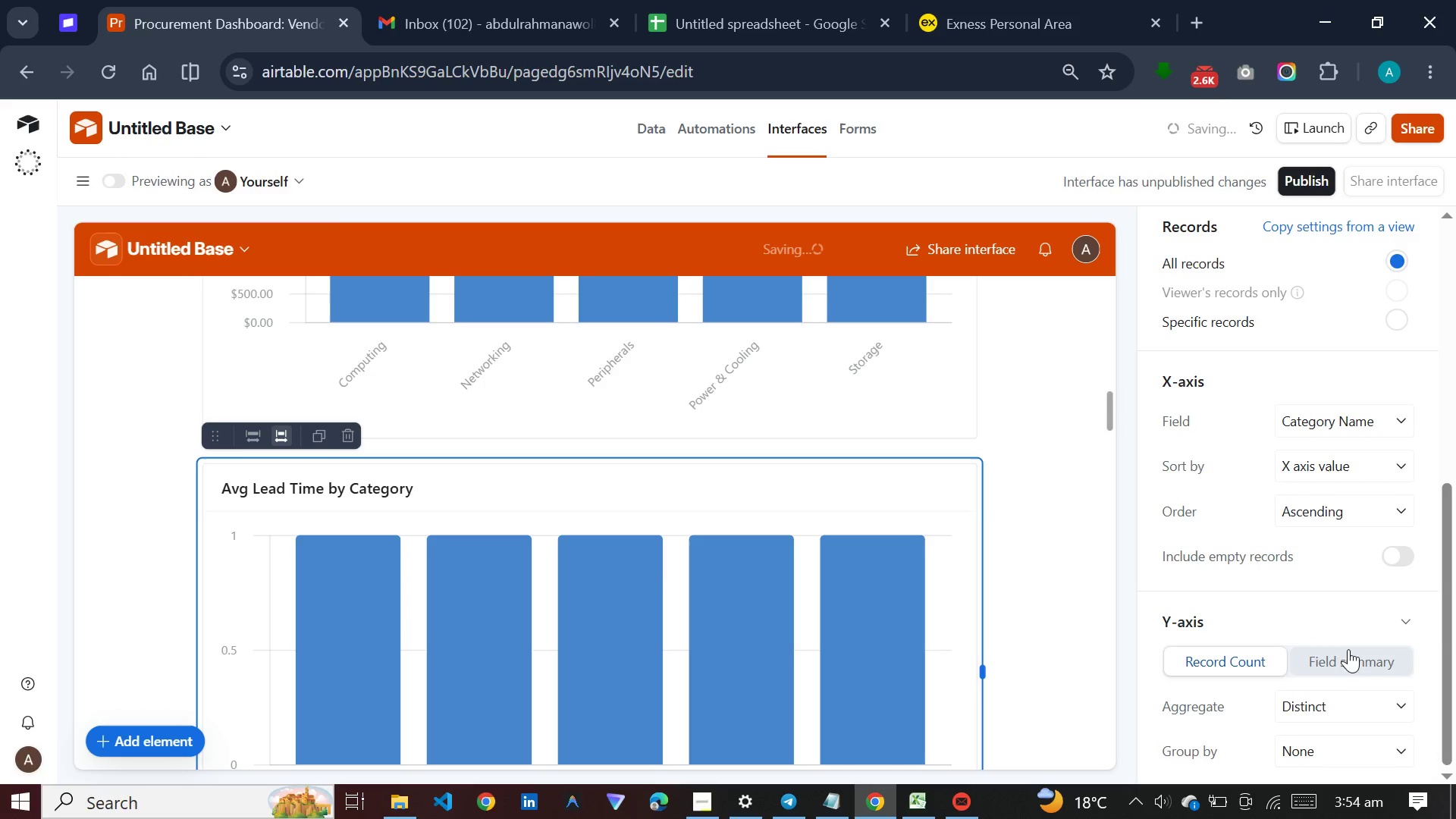 
left_click([1347, 662])
 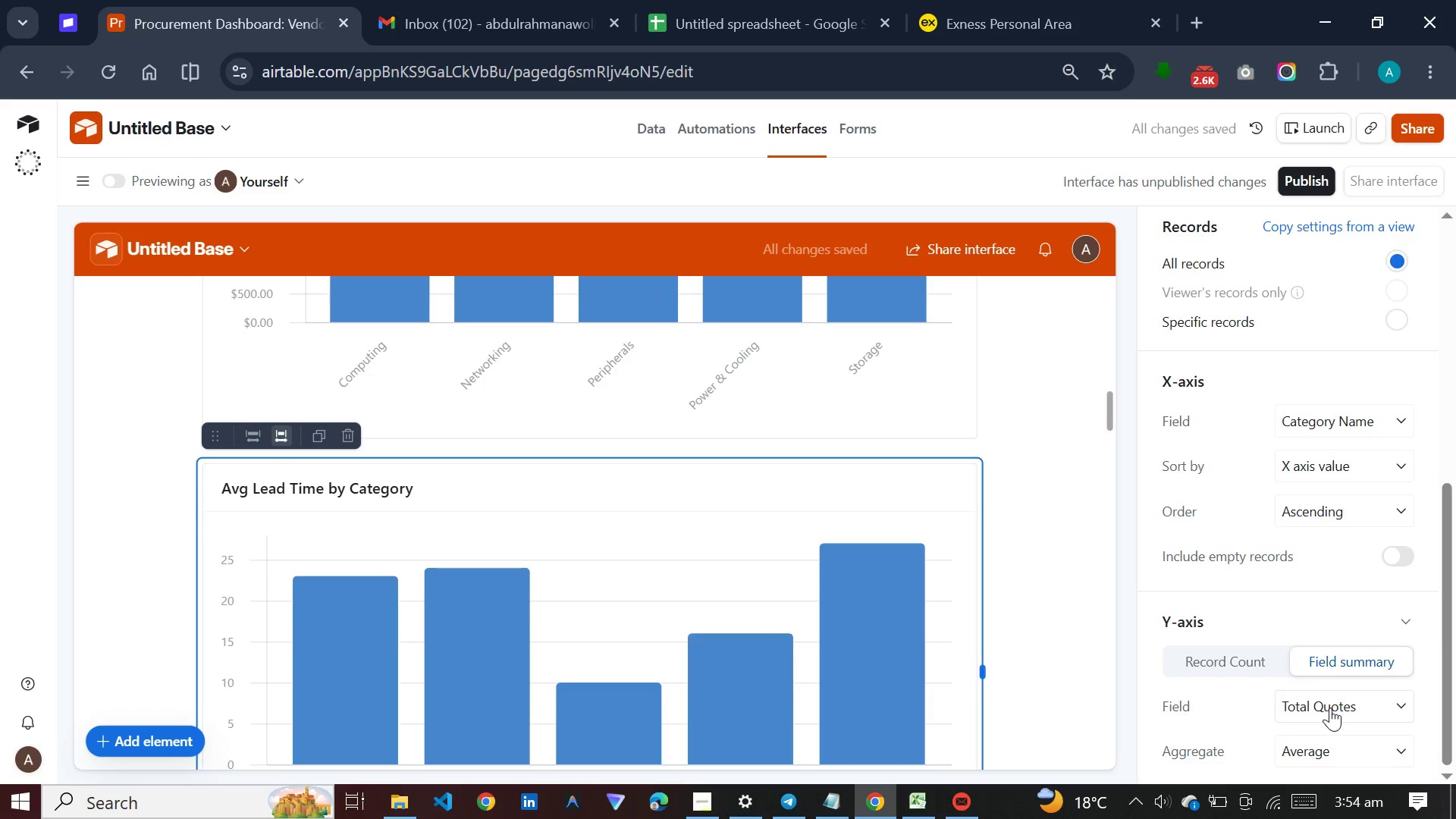 
left_click([1330, 708])
 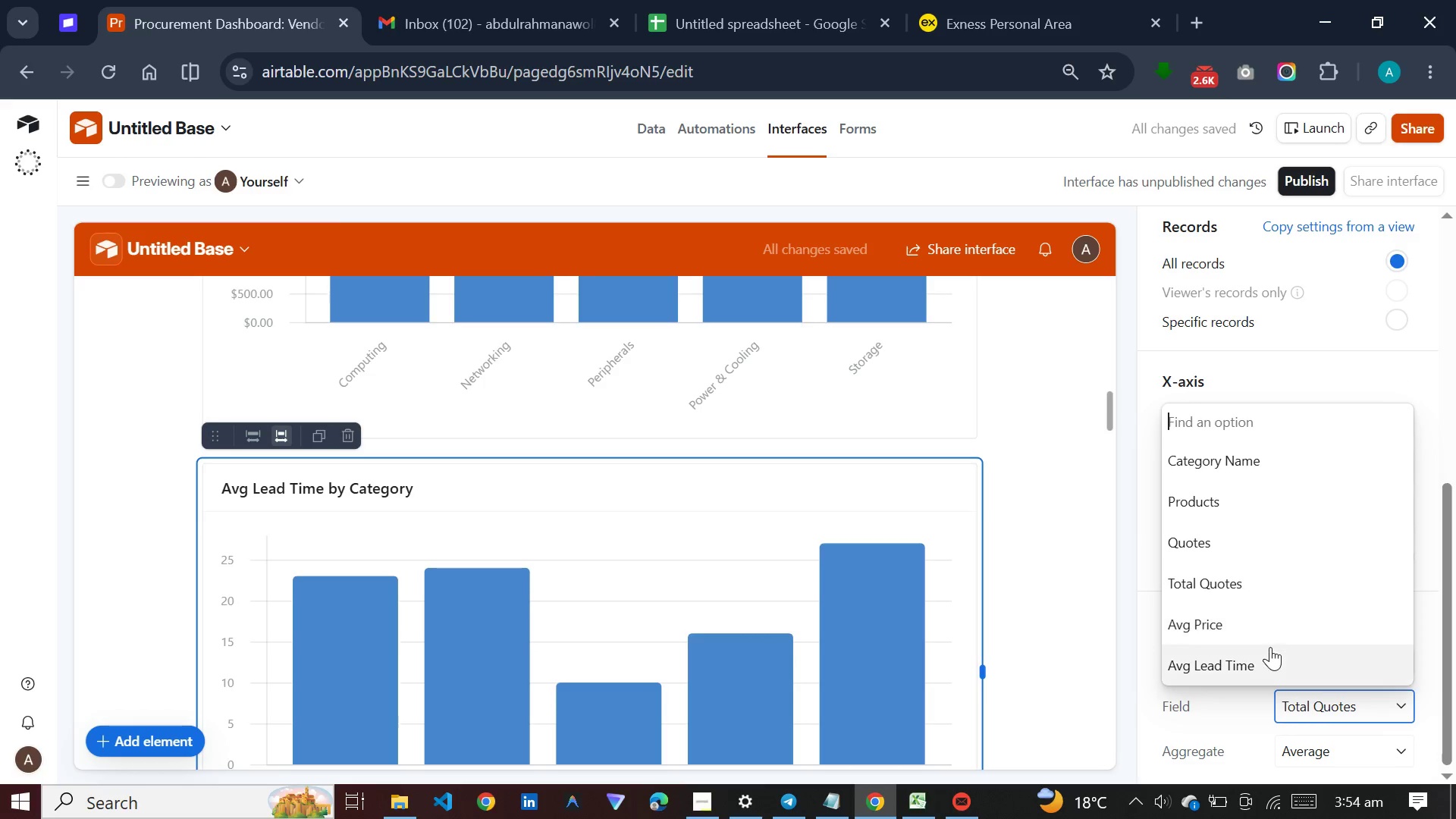 
left_click([1270, 647])
 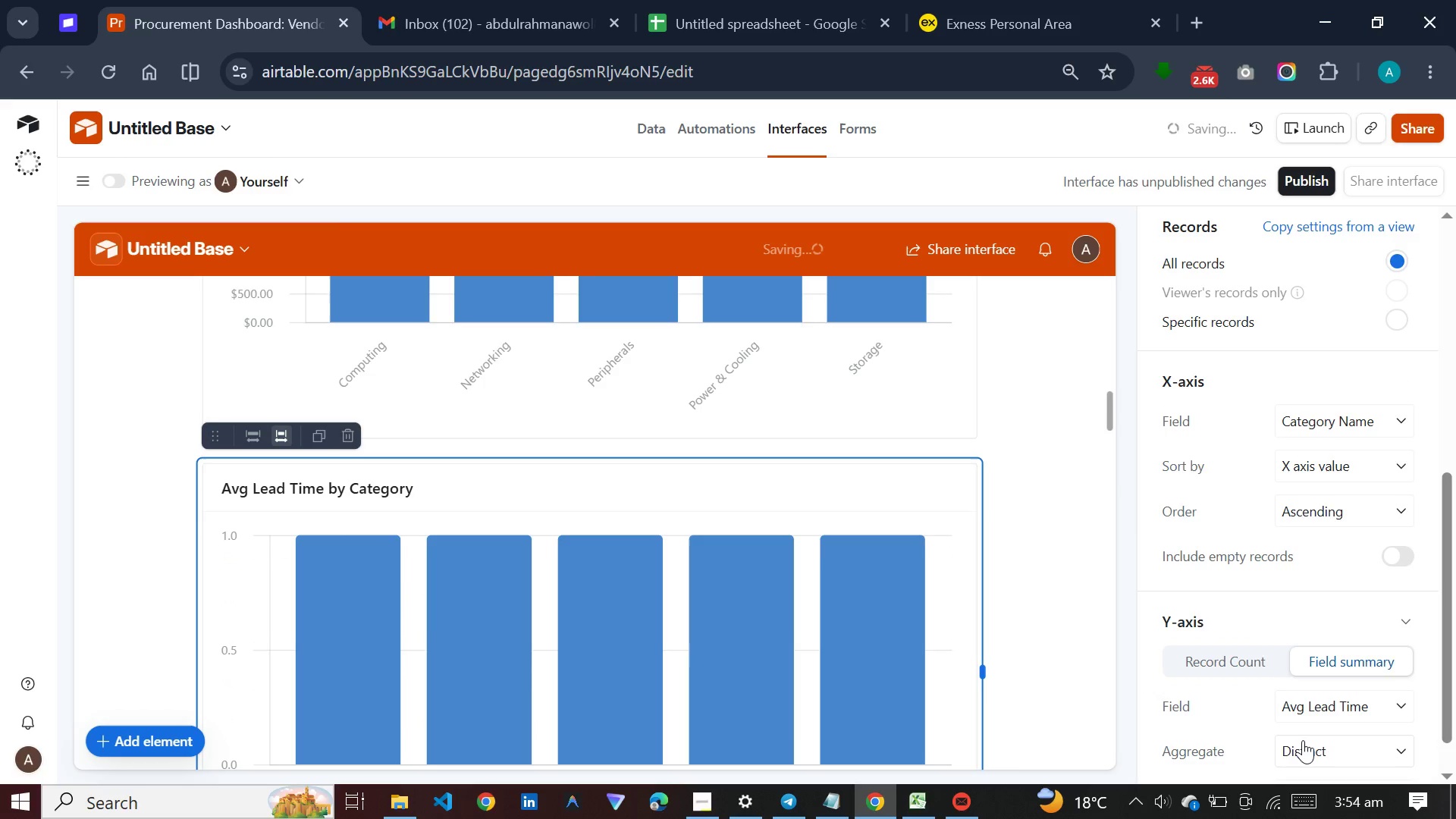 
left_click([1306, 744])
 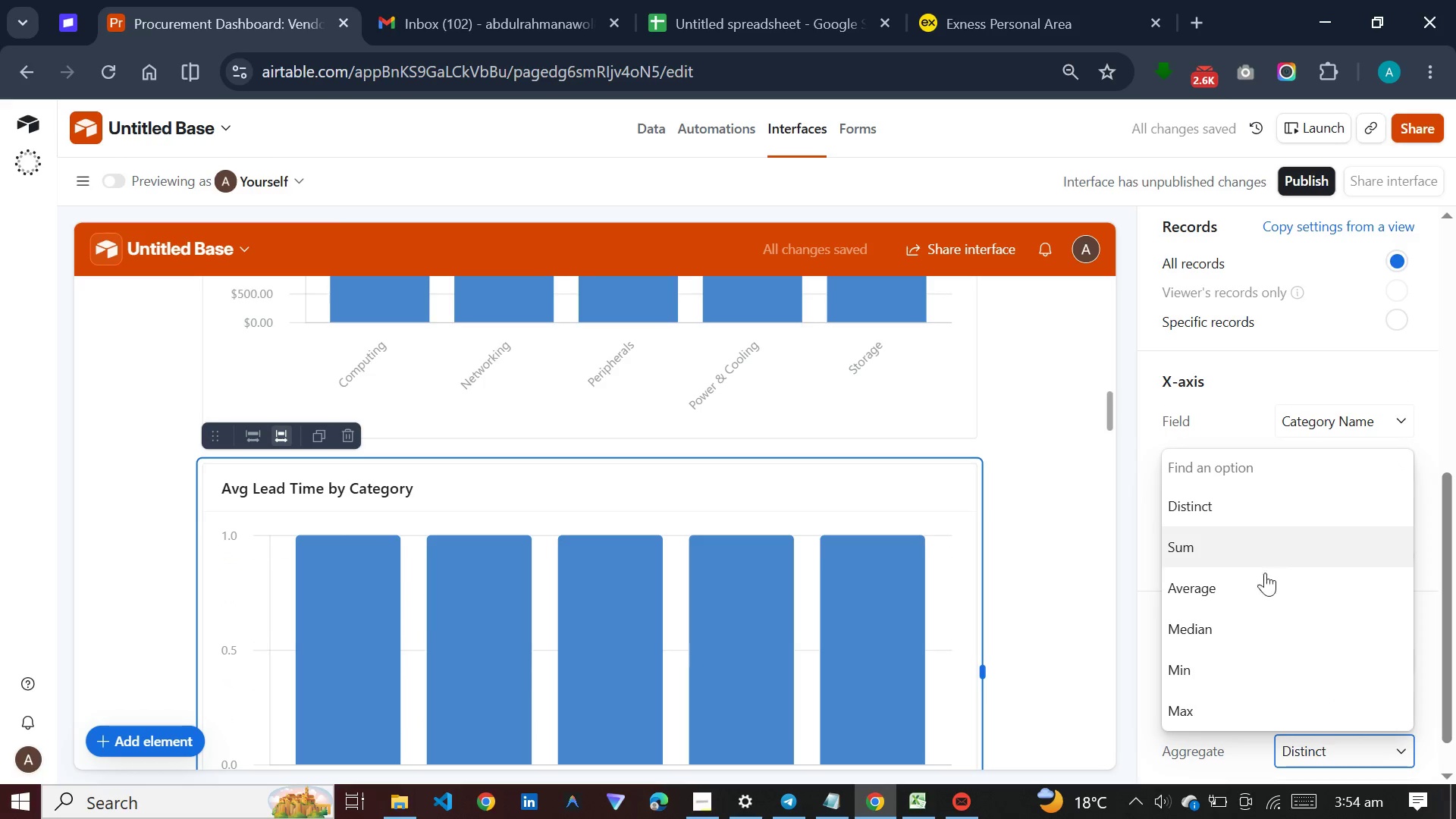 
left_click([1262, 584])
 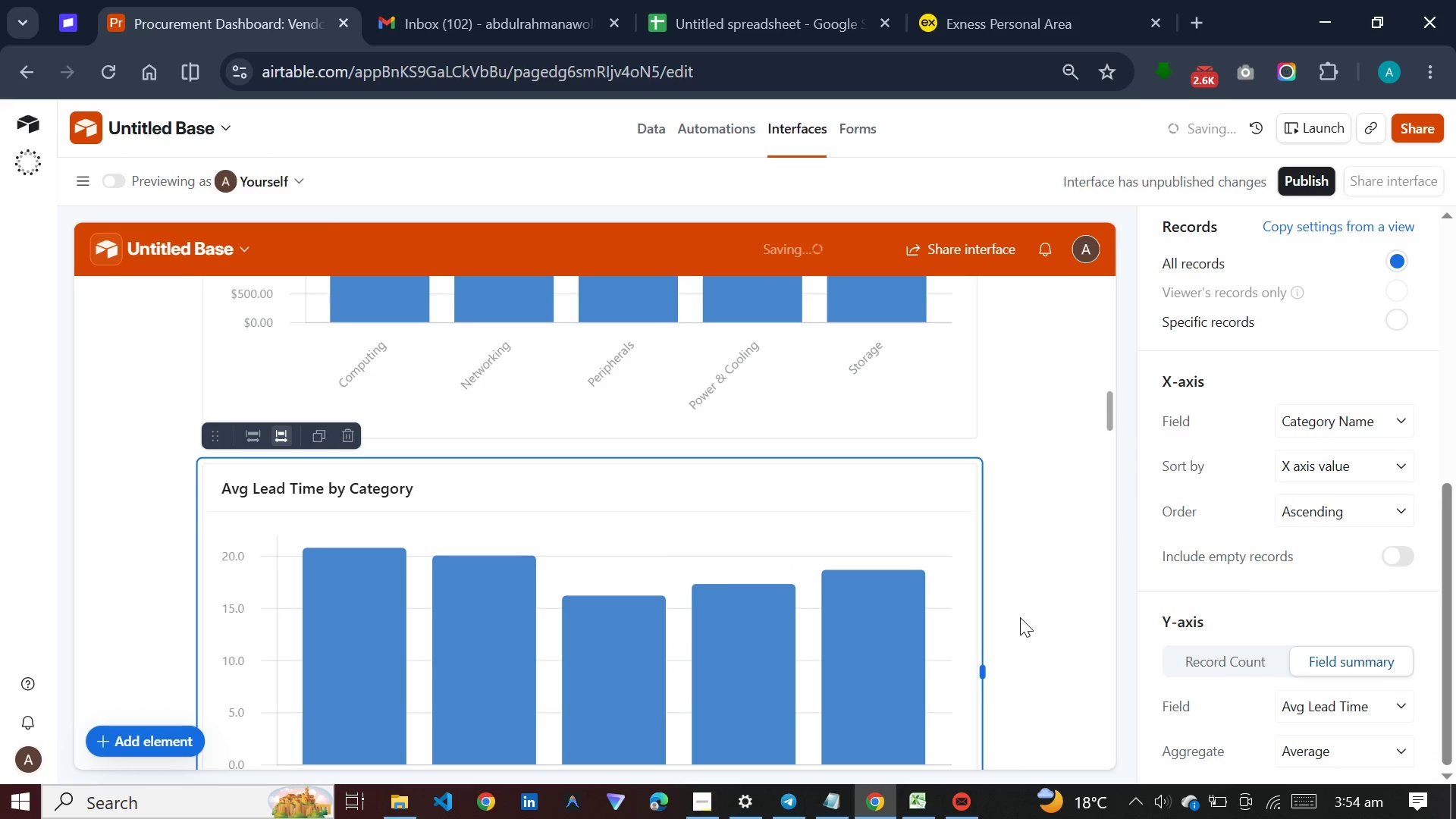 
scroll: coordinate [1020, 613], scroll_direction: down, amount: 12.0
 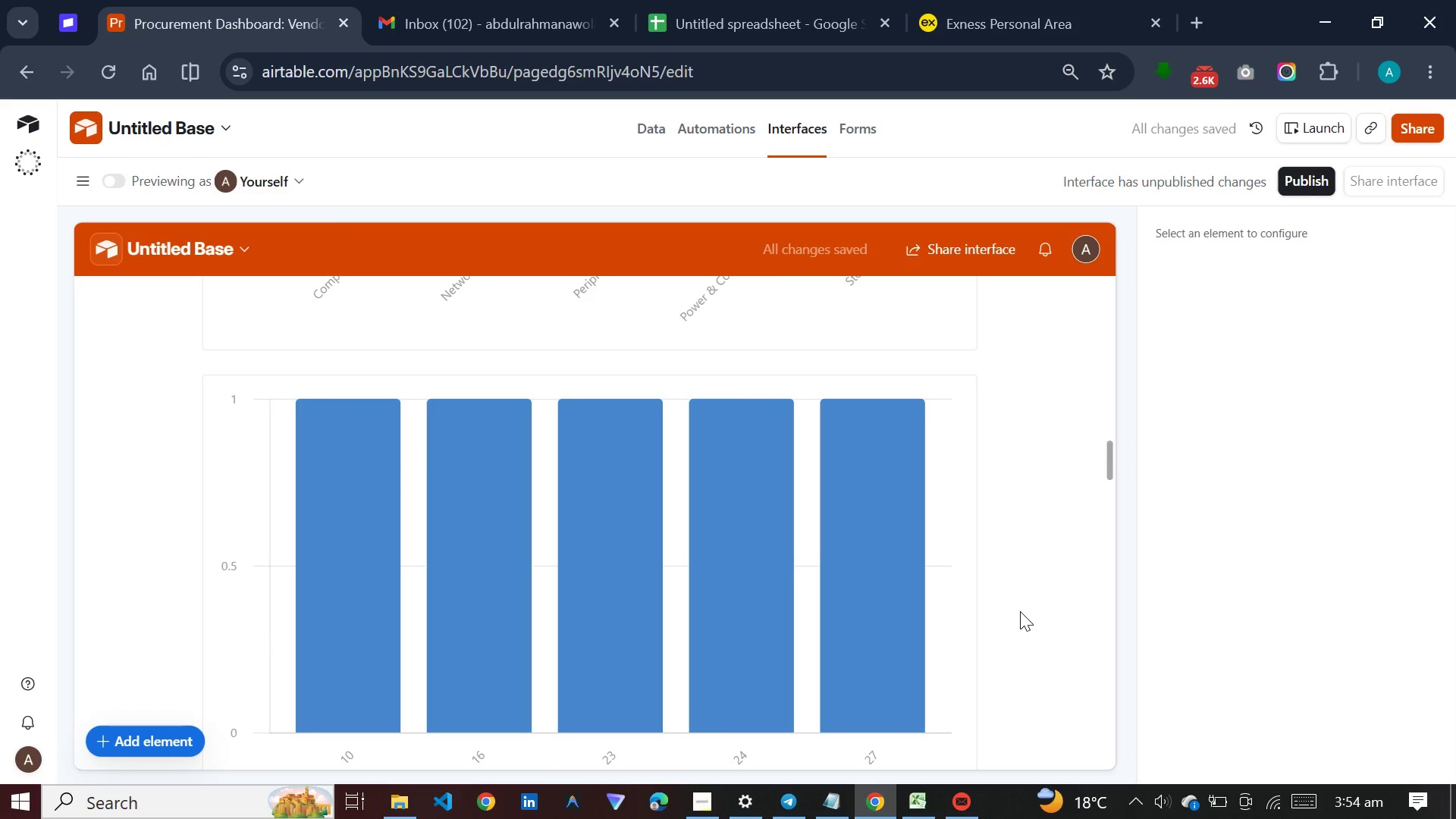 
left_click([942, 599])
 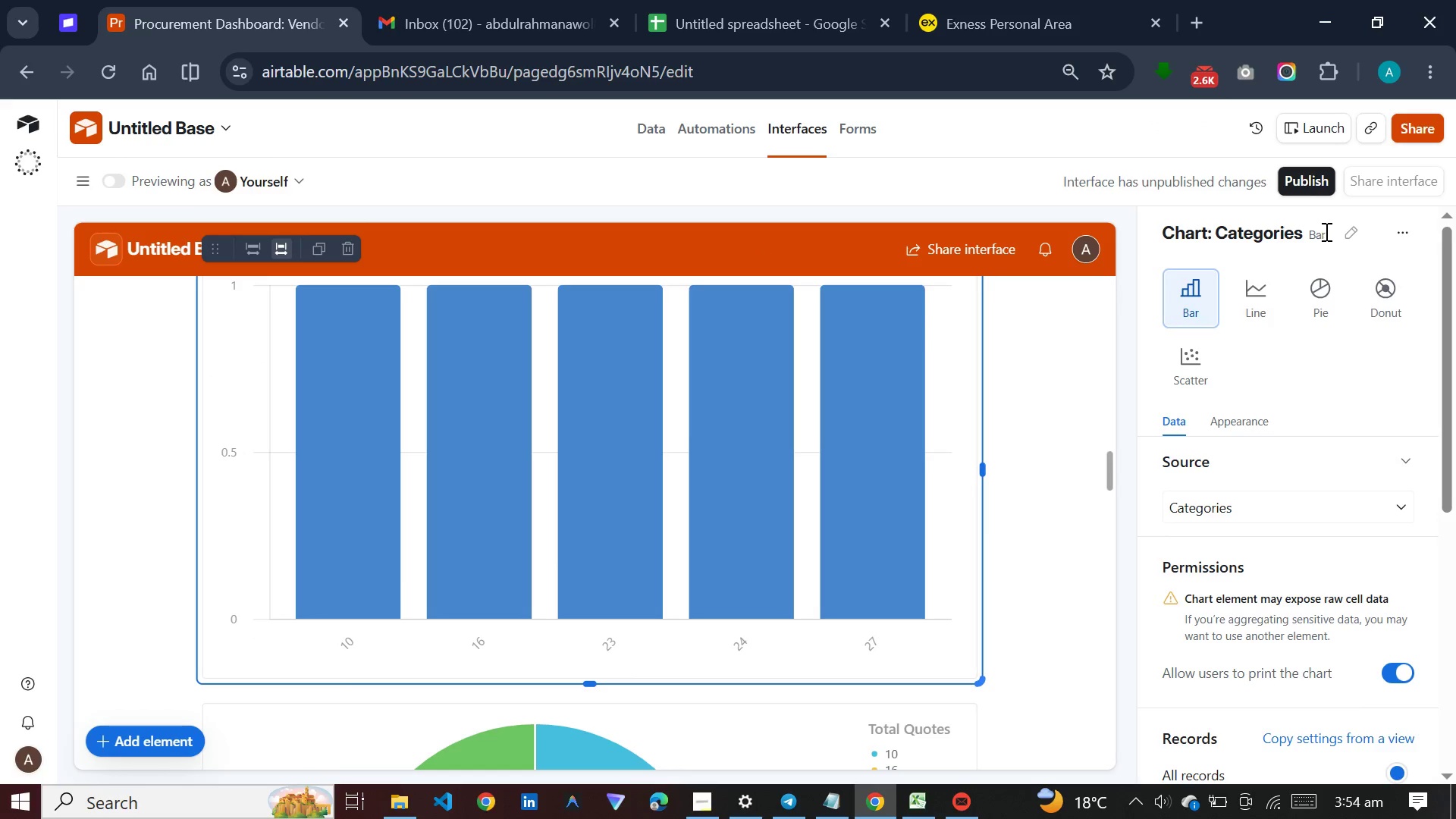 
scroll: coordinate [1020, 605], scroll_direction: down, amount: 3.0
 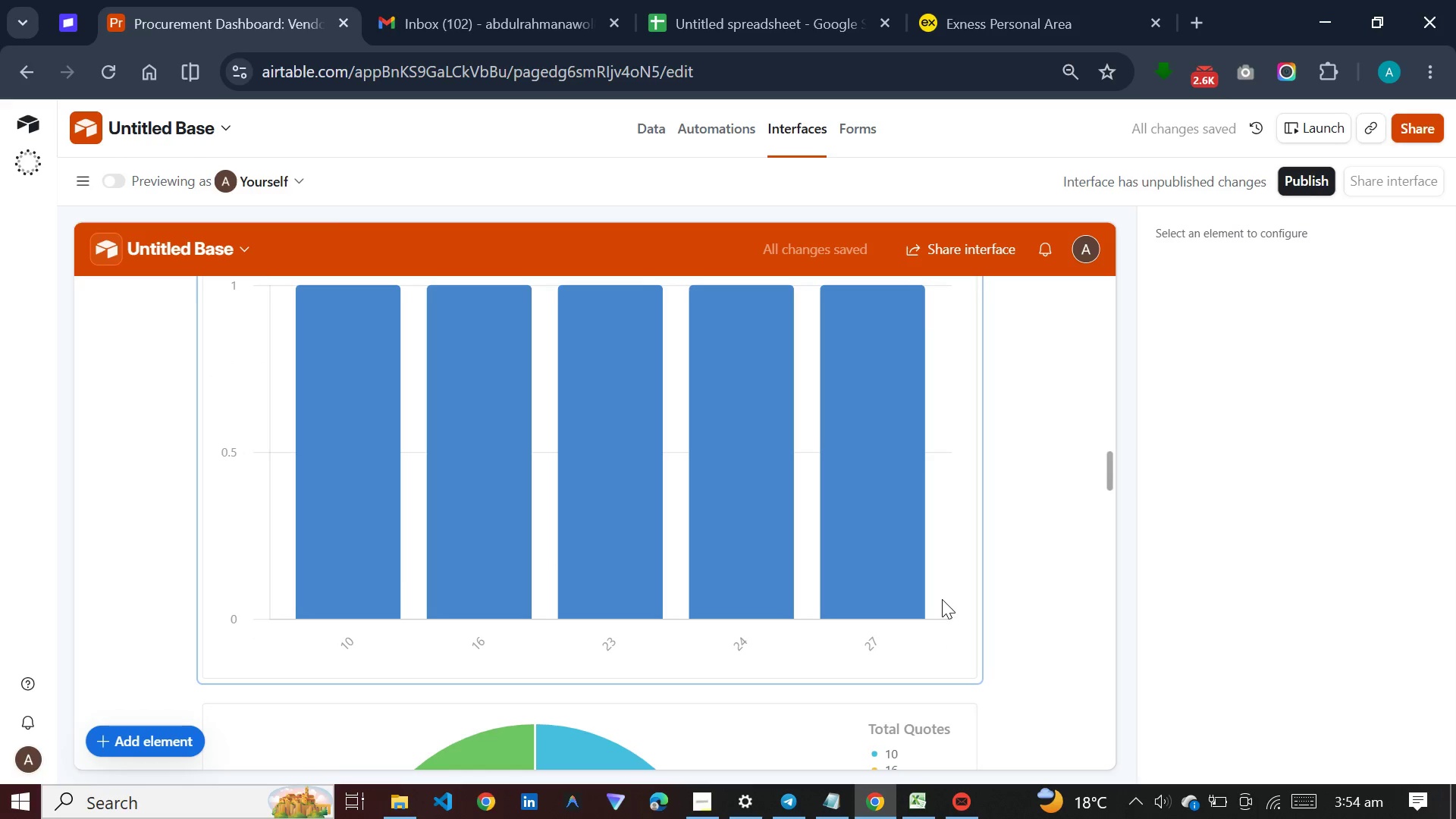 
left_click([1366, 228])
 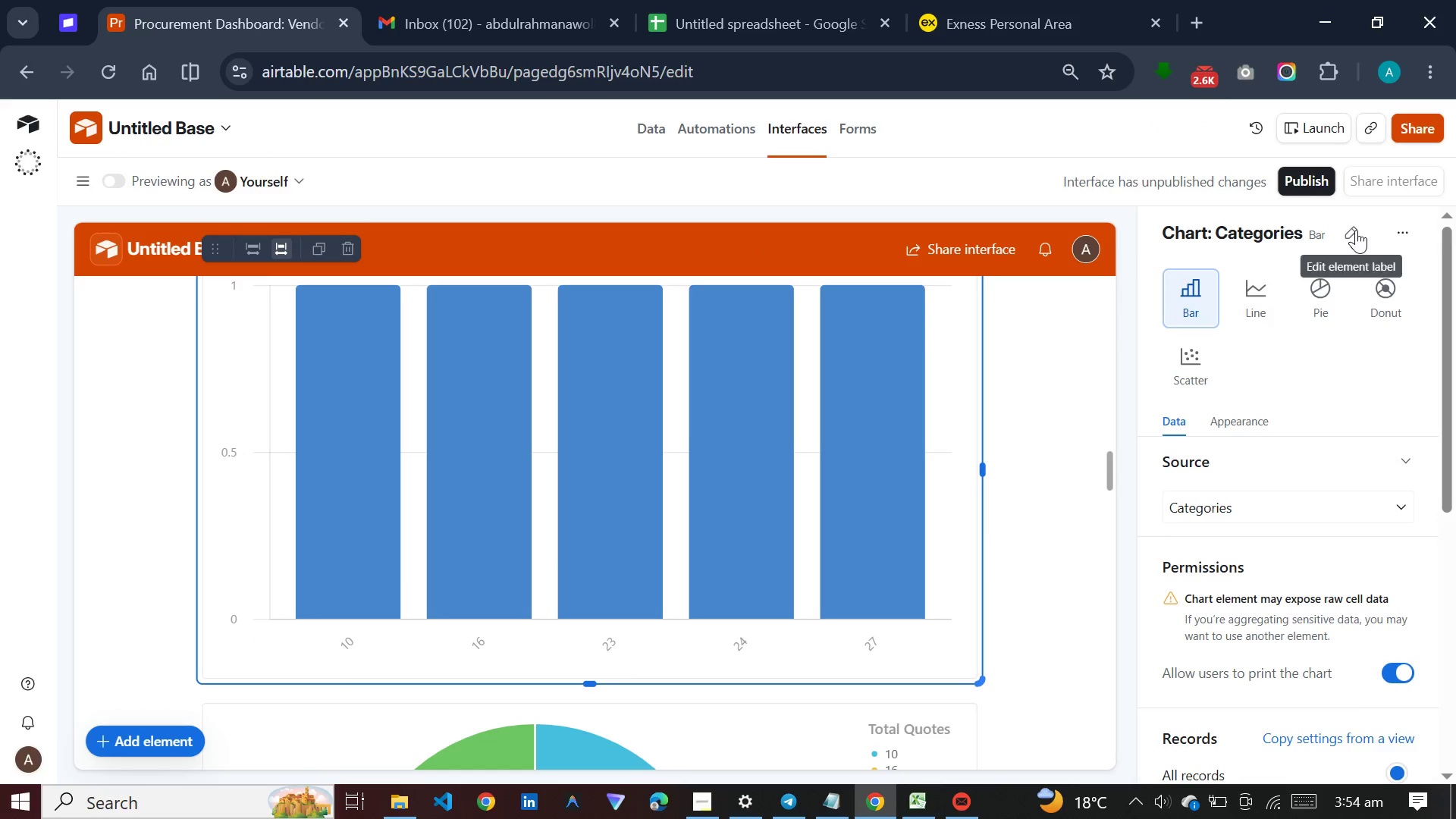 
left_click([1356, 230])
 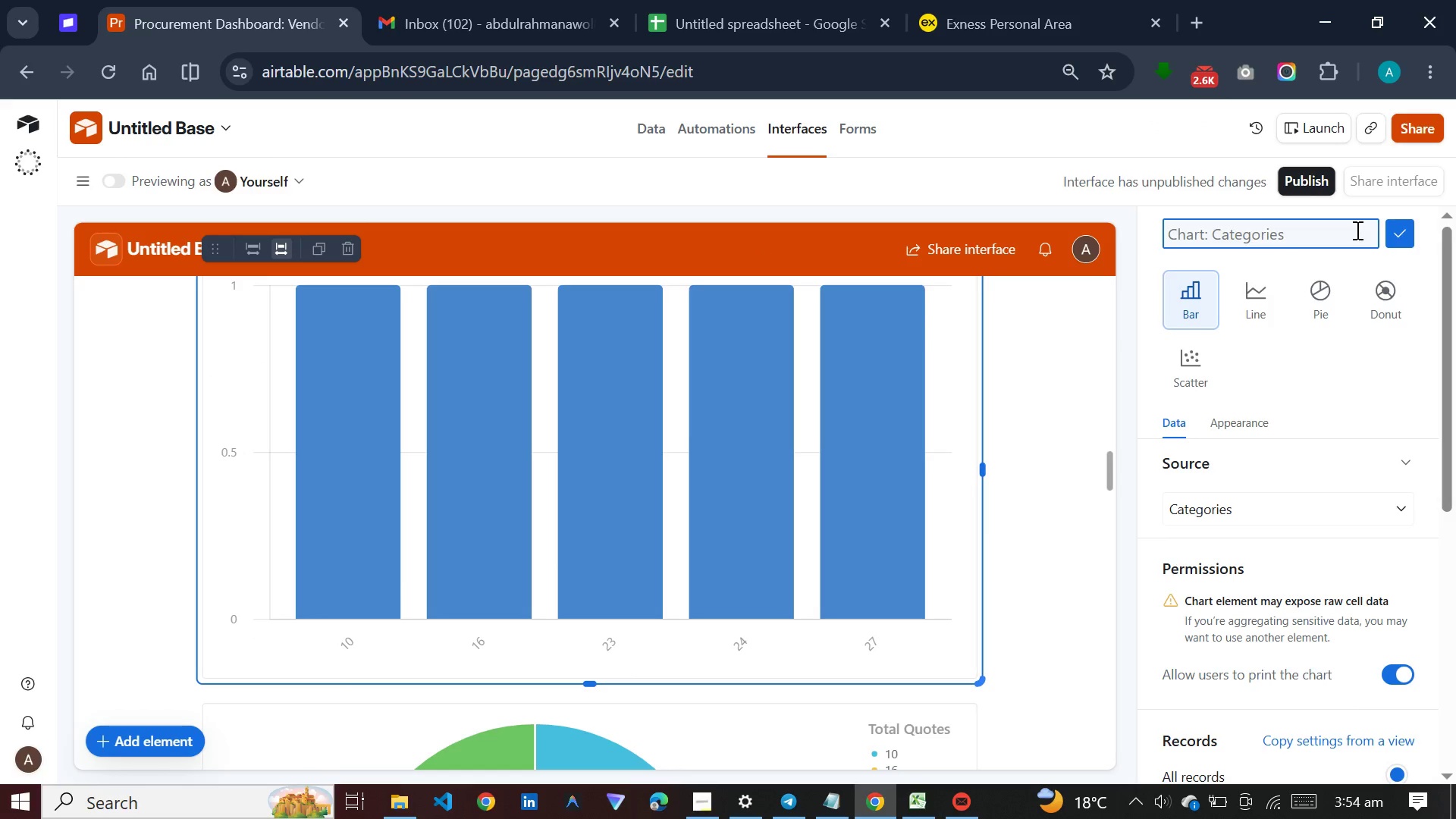 
type(Quotes by Vendor)
 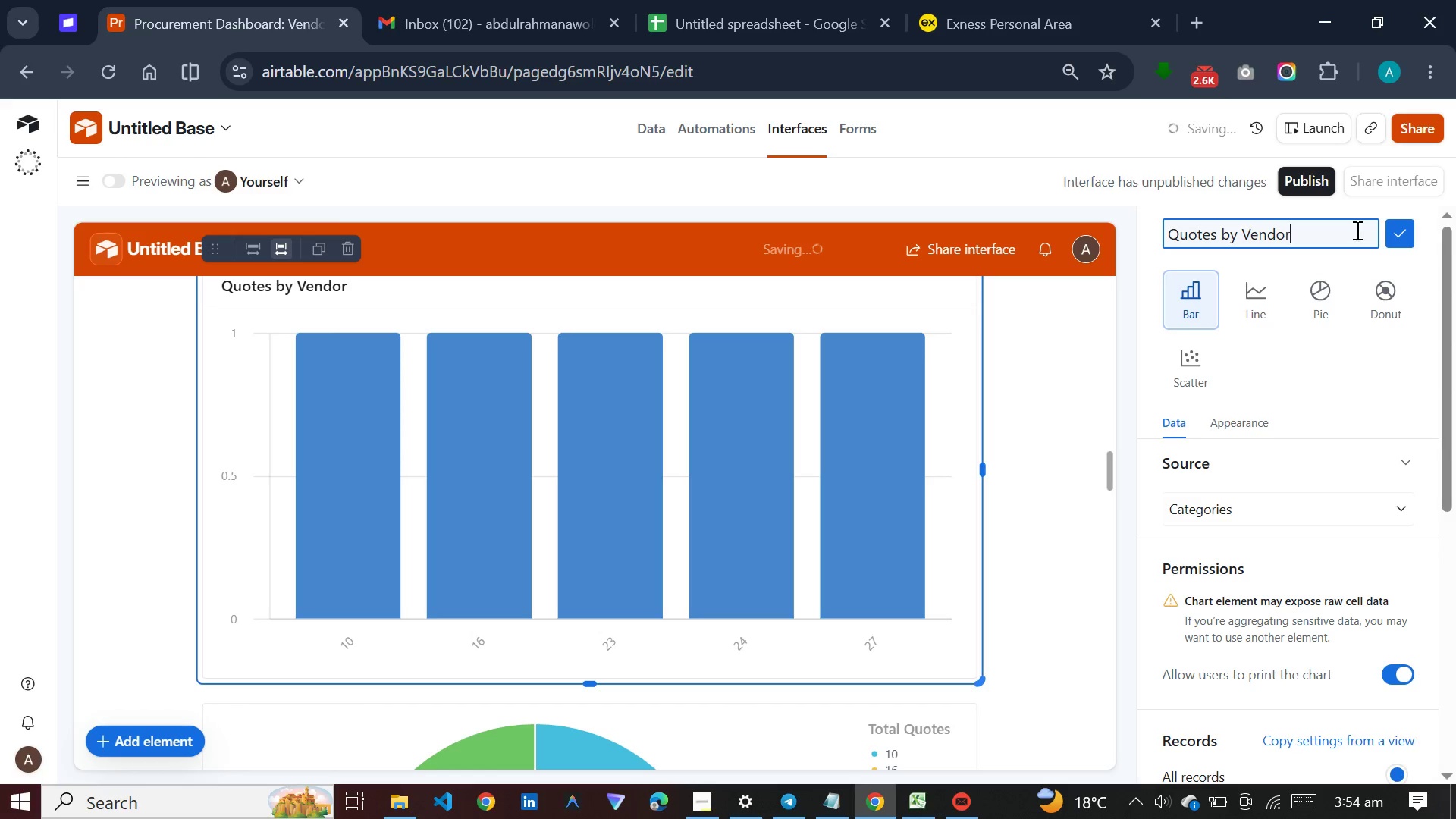 
key(Enter)
 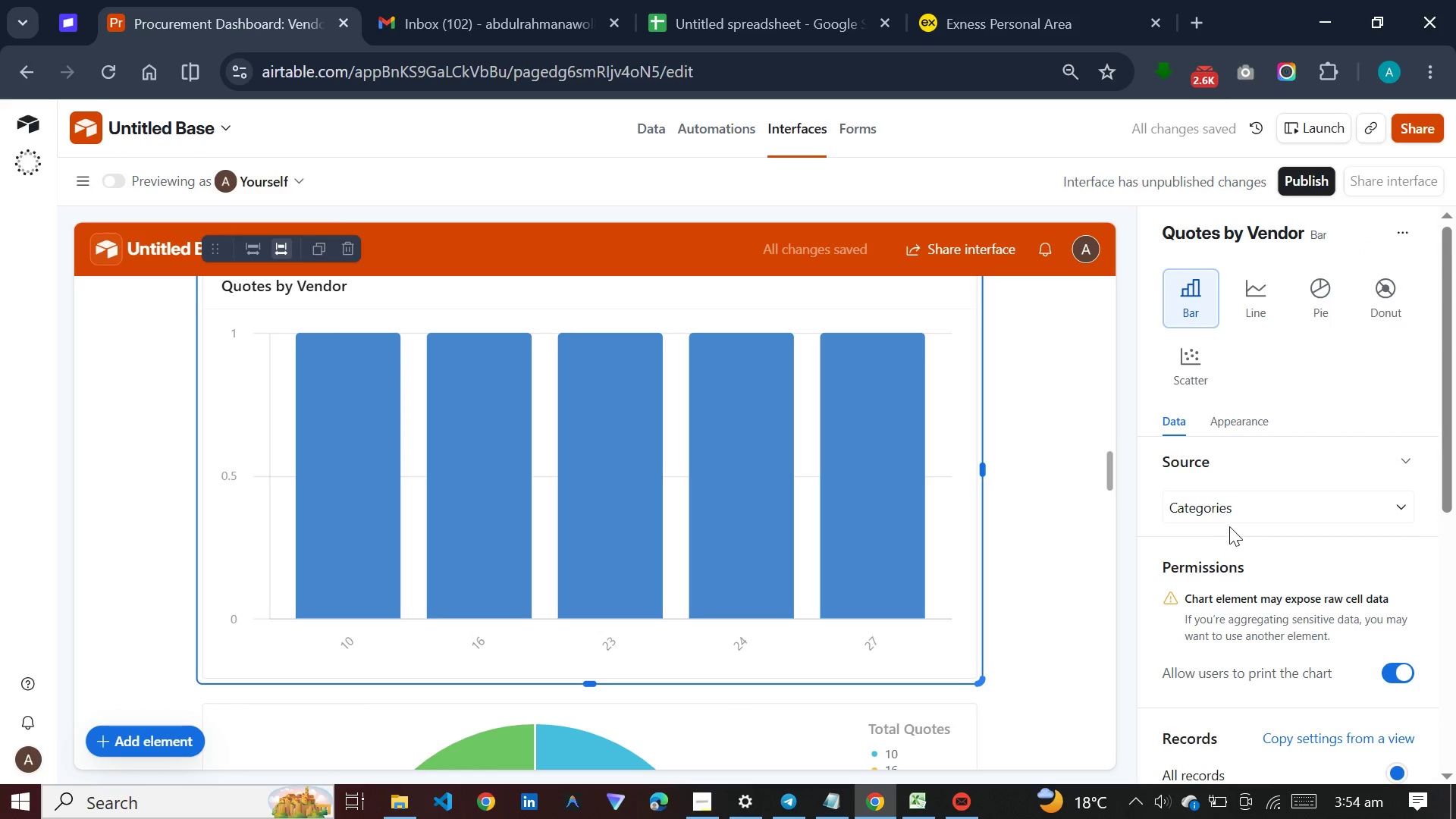 
left_click([1236, 516])
 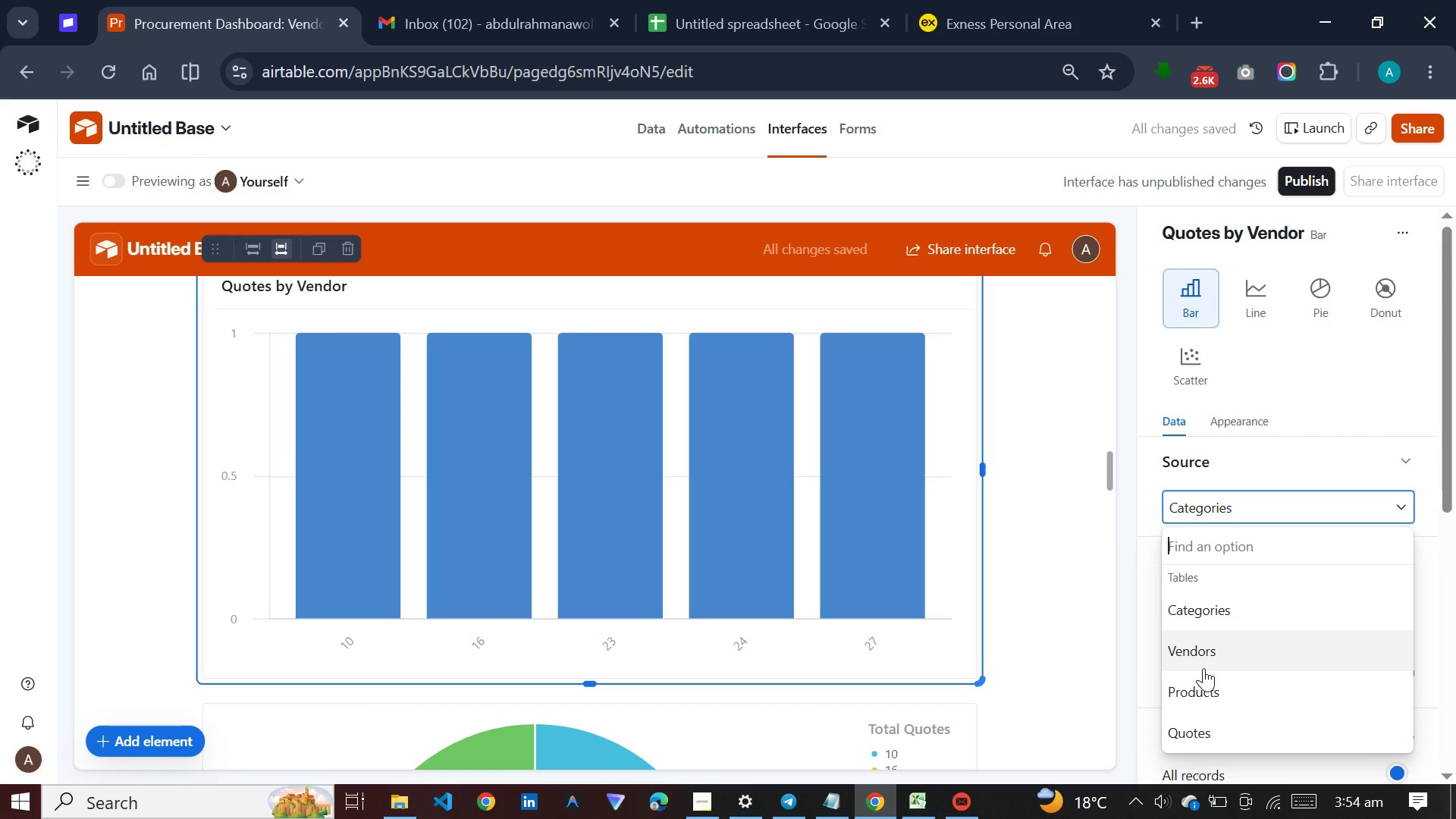 
left_click([1203, 668])
 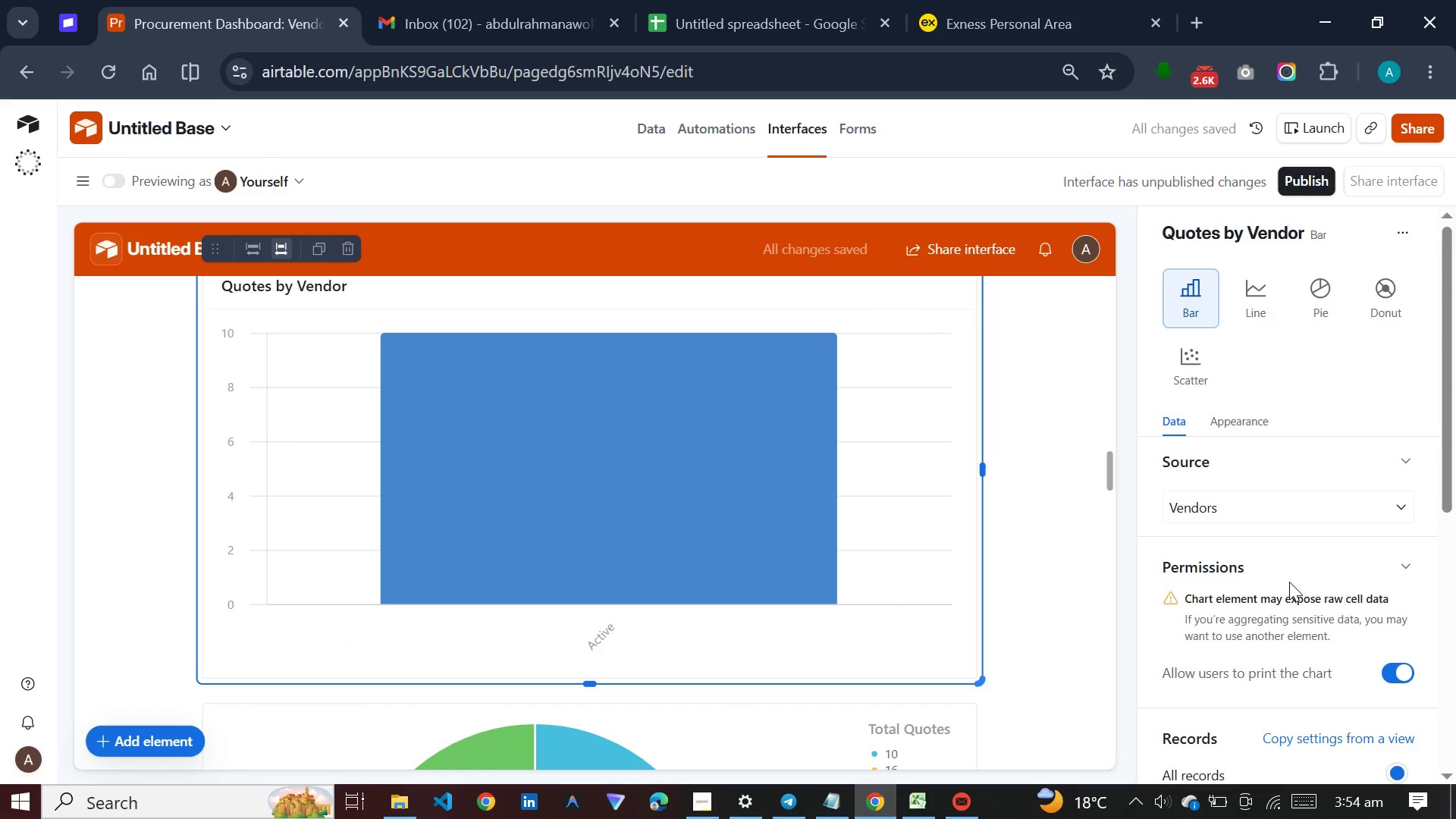 
scroll: coordinate [1290, 582], scroll_direction: down, amount: 9.0
 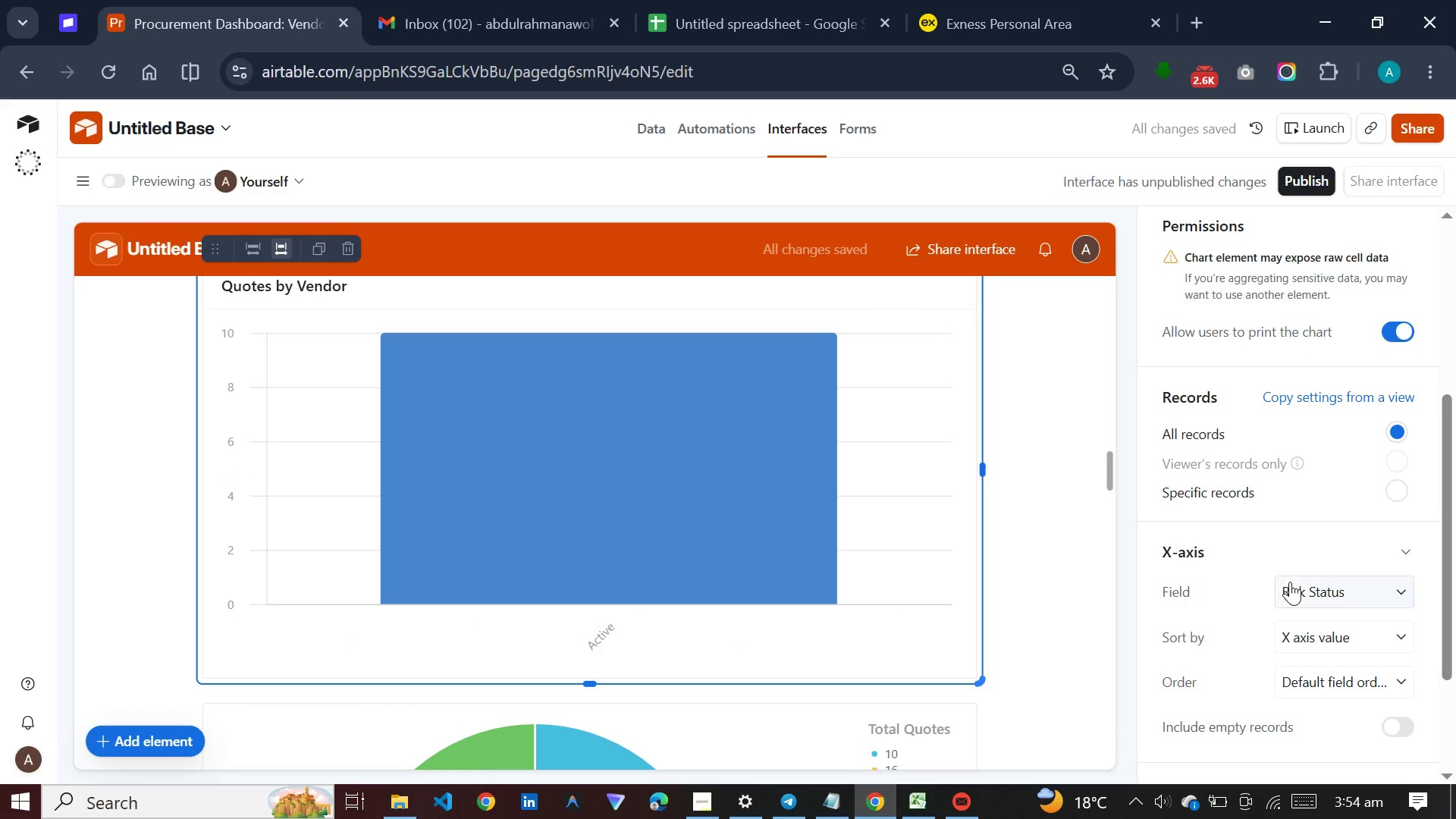 
left_click([1290, 582])
 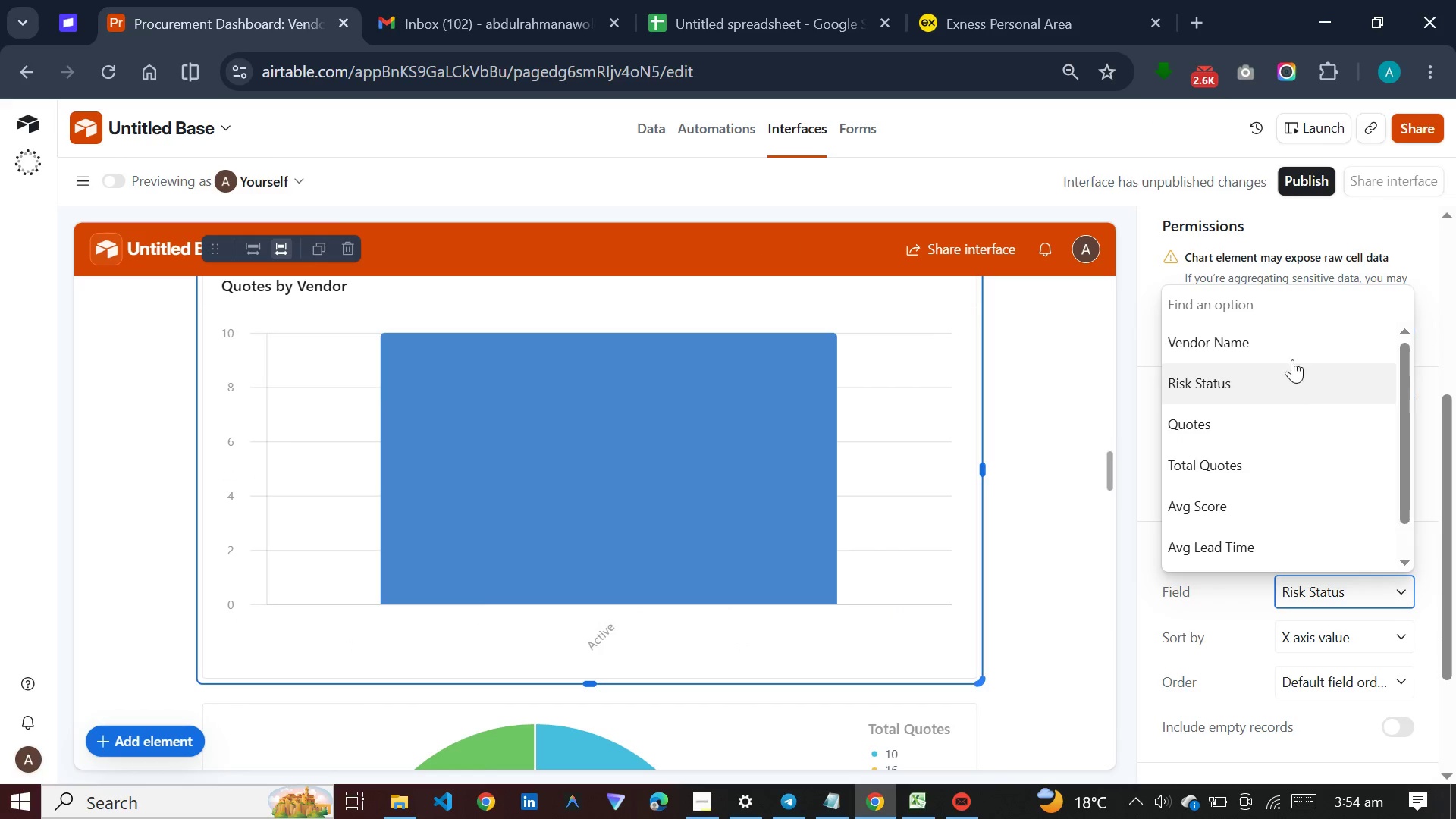 
left_click([1292, 347])
 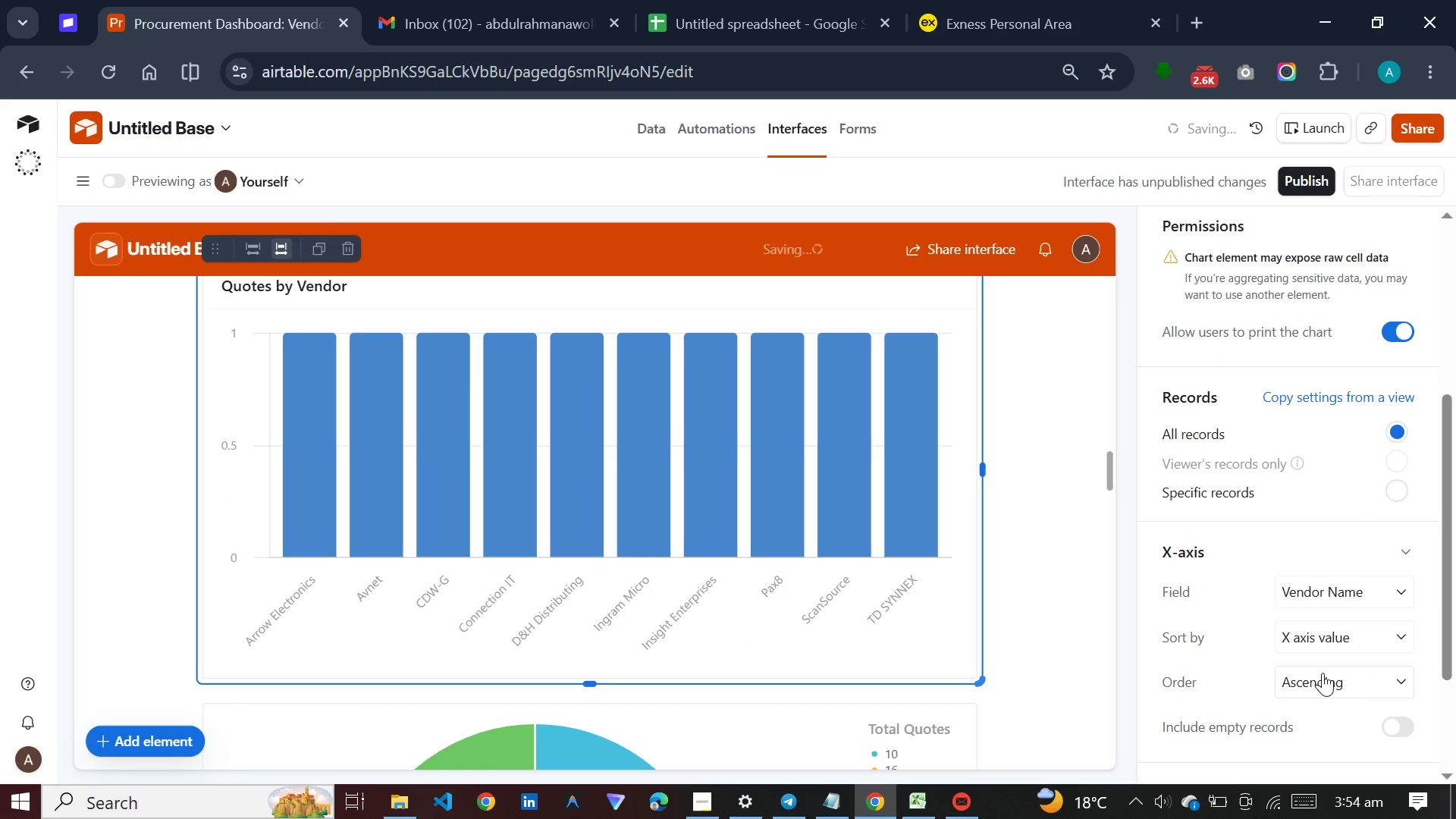 
scroll: coordinate [1323, 673], scroll_direction: down, amount: 4.0
 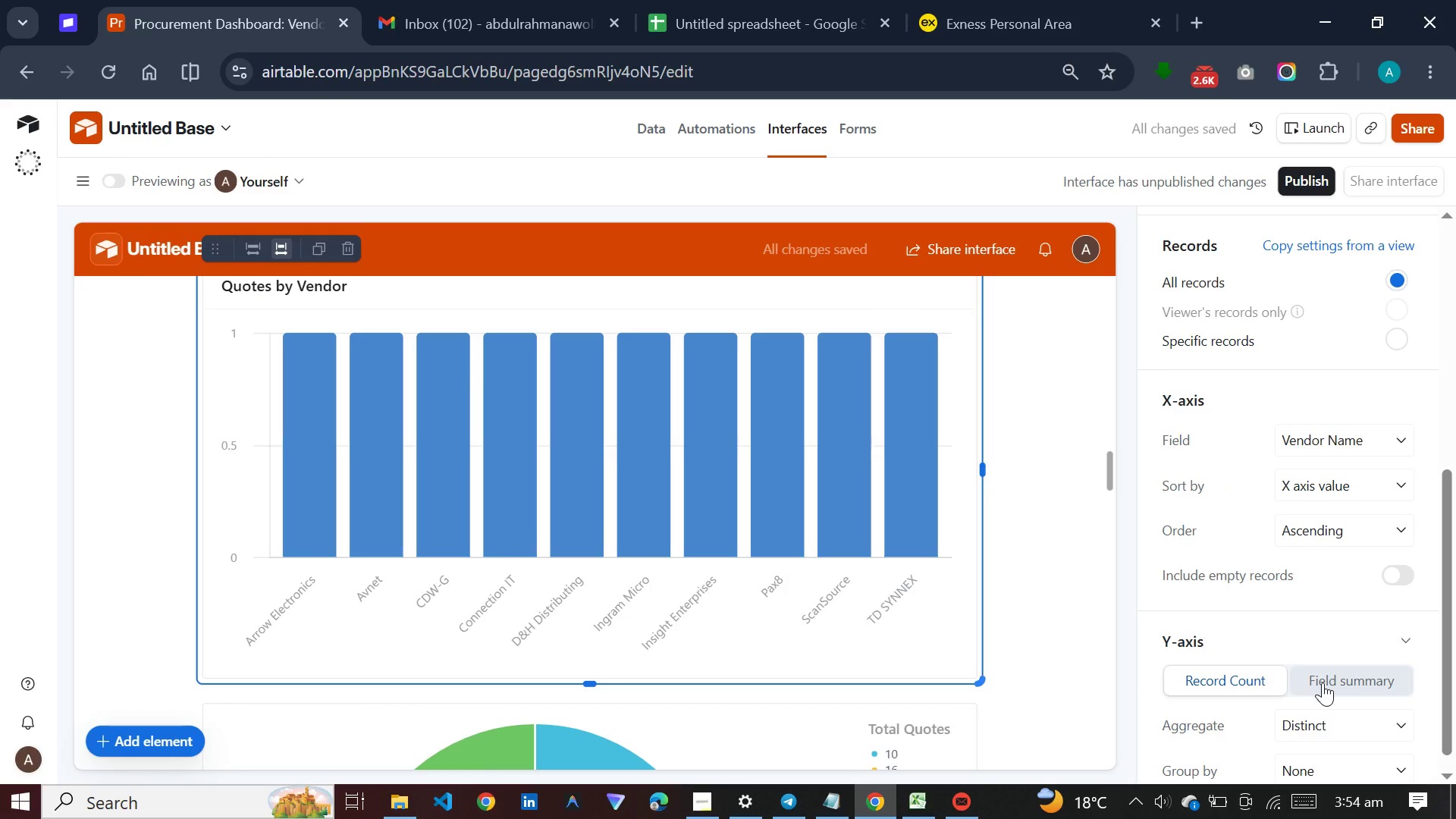 
left_click([1323, 682])
 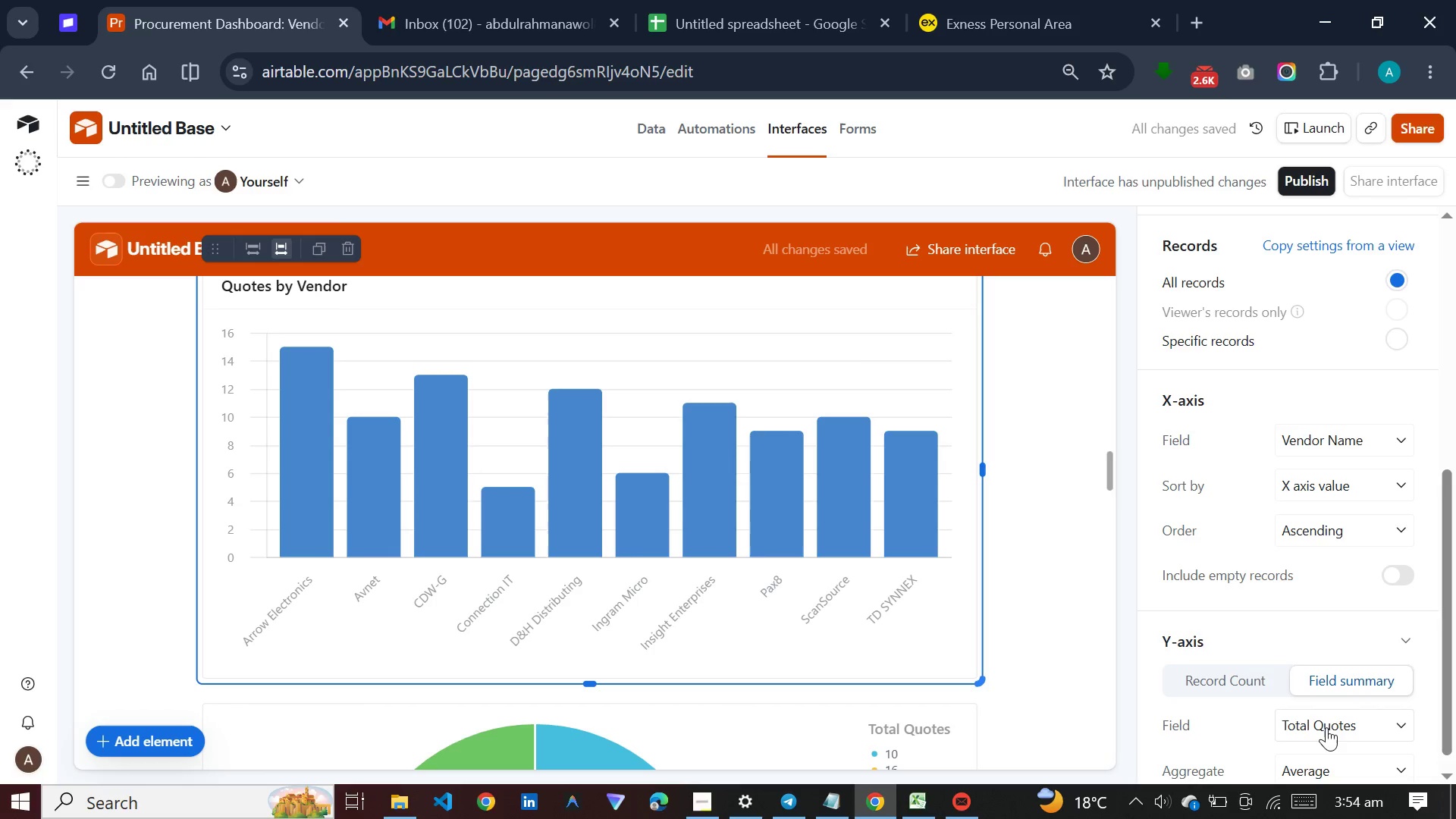 
left_click([1335, 761])
 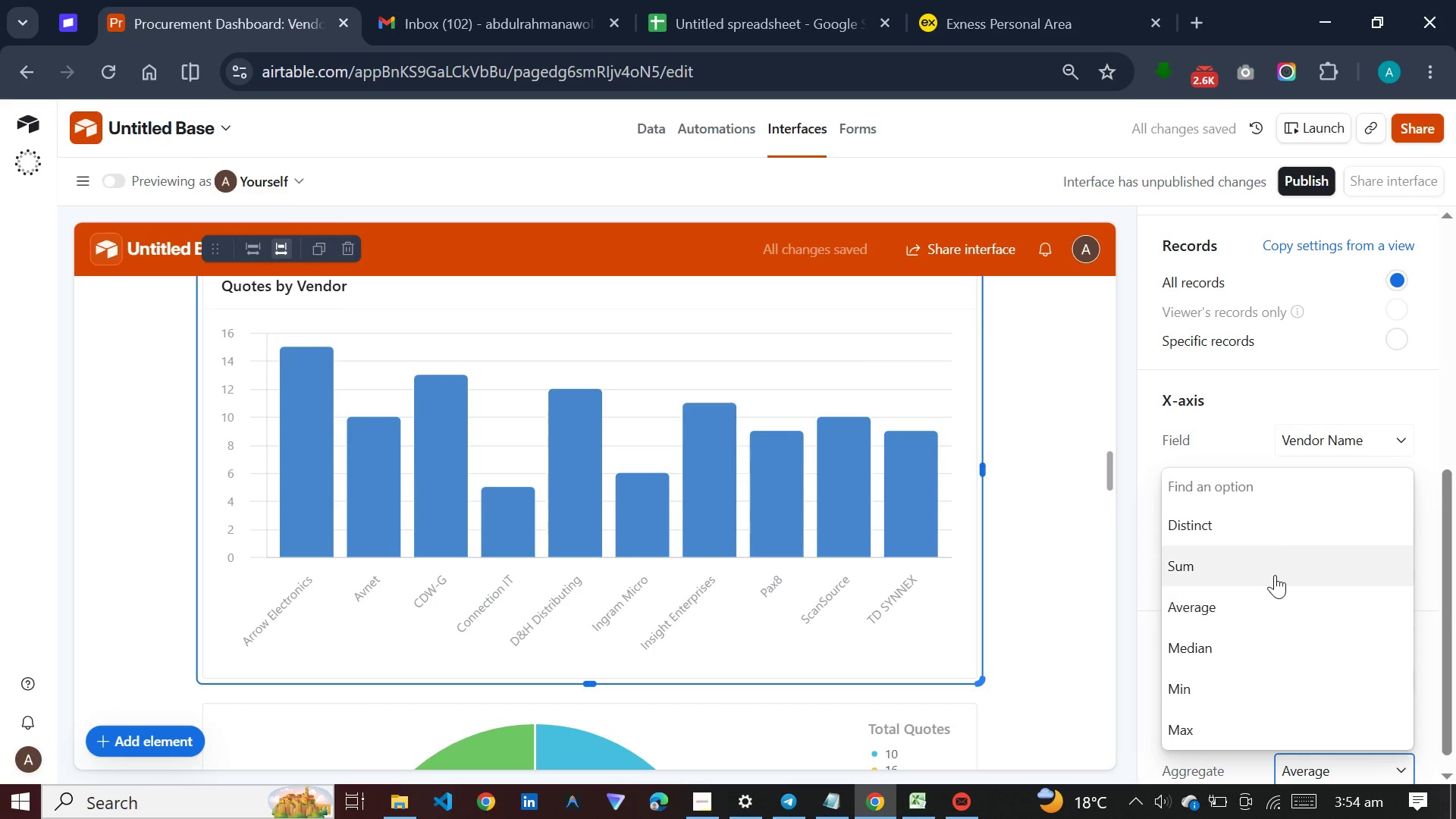 
left_click([1275, 575])
 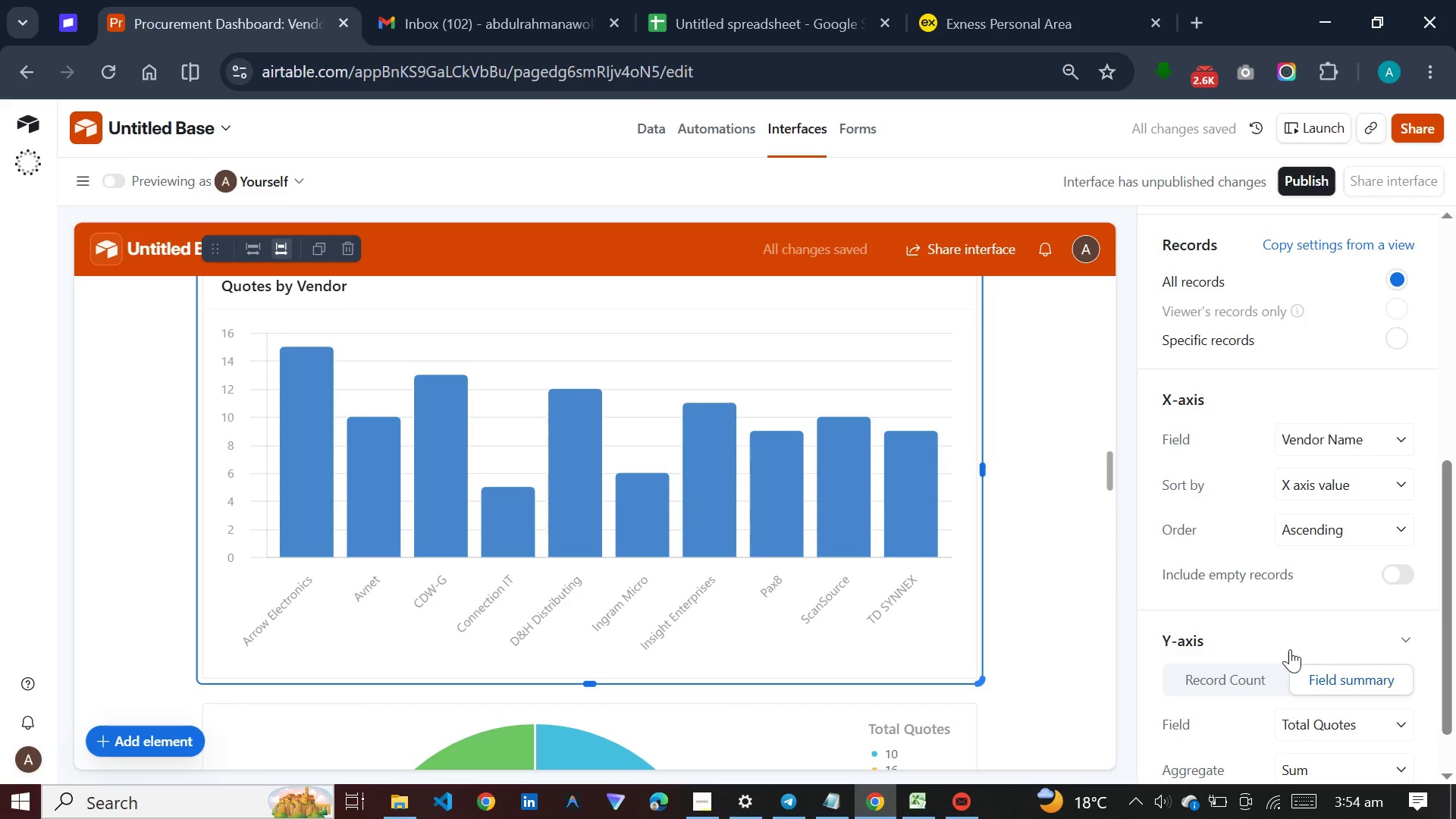 
scroll: coordinate [1034, 571], scroll_direction: down, amount: 7.0
 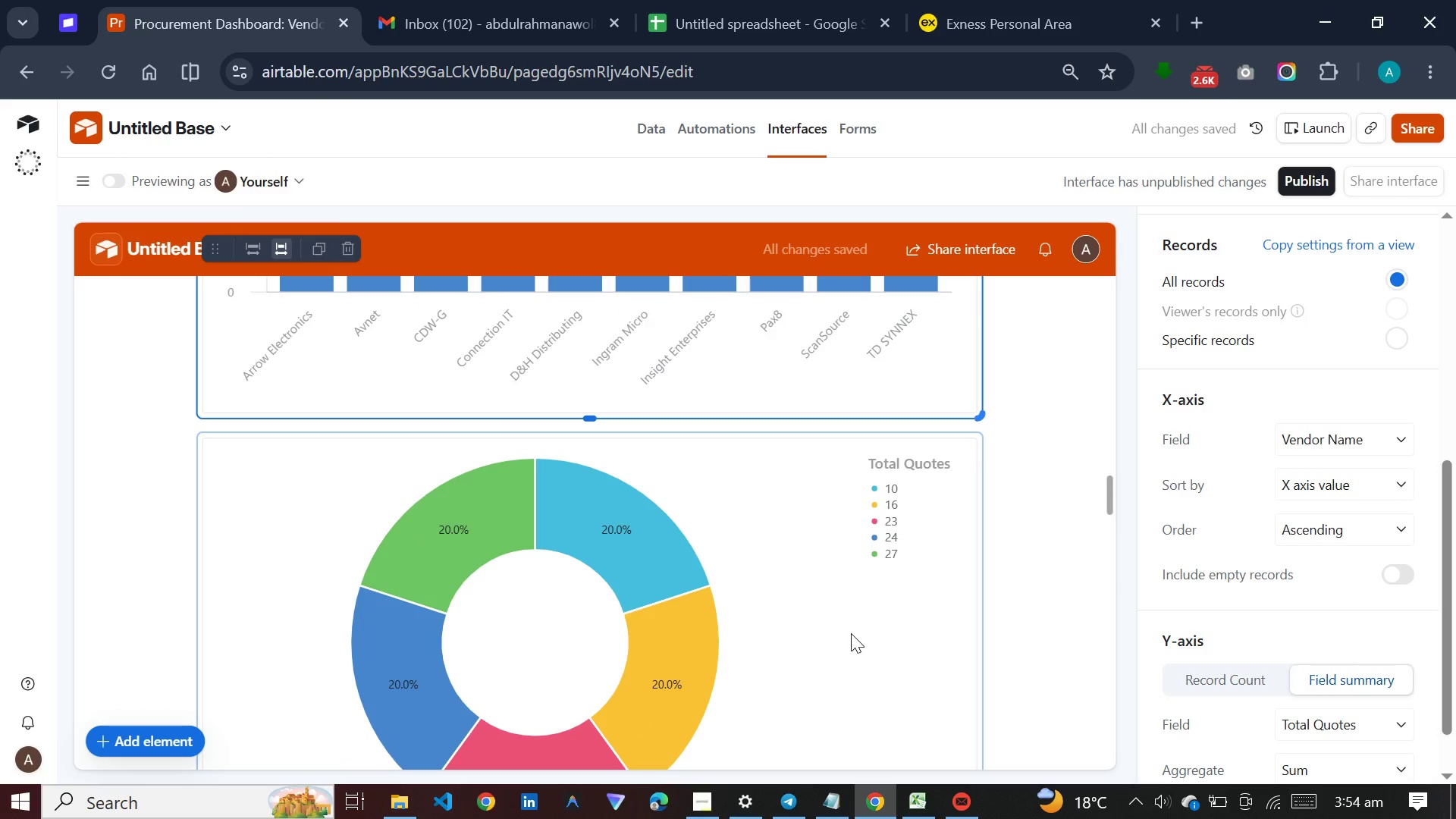 
left_click_drag(start_coordinate=[850, 632], to_coordinate=[851, 635])
 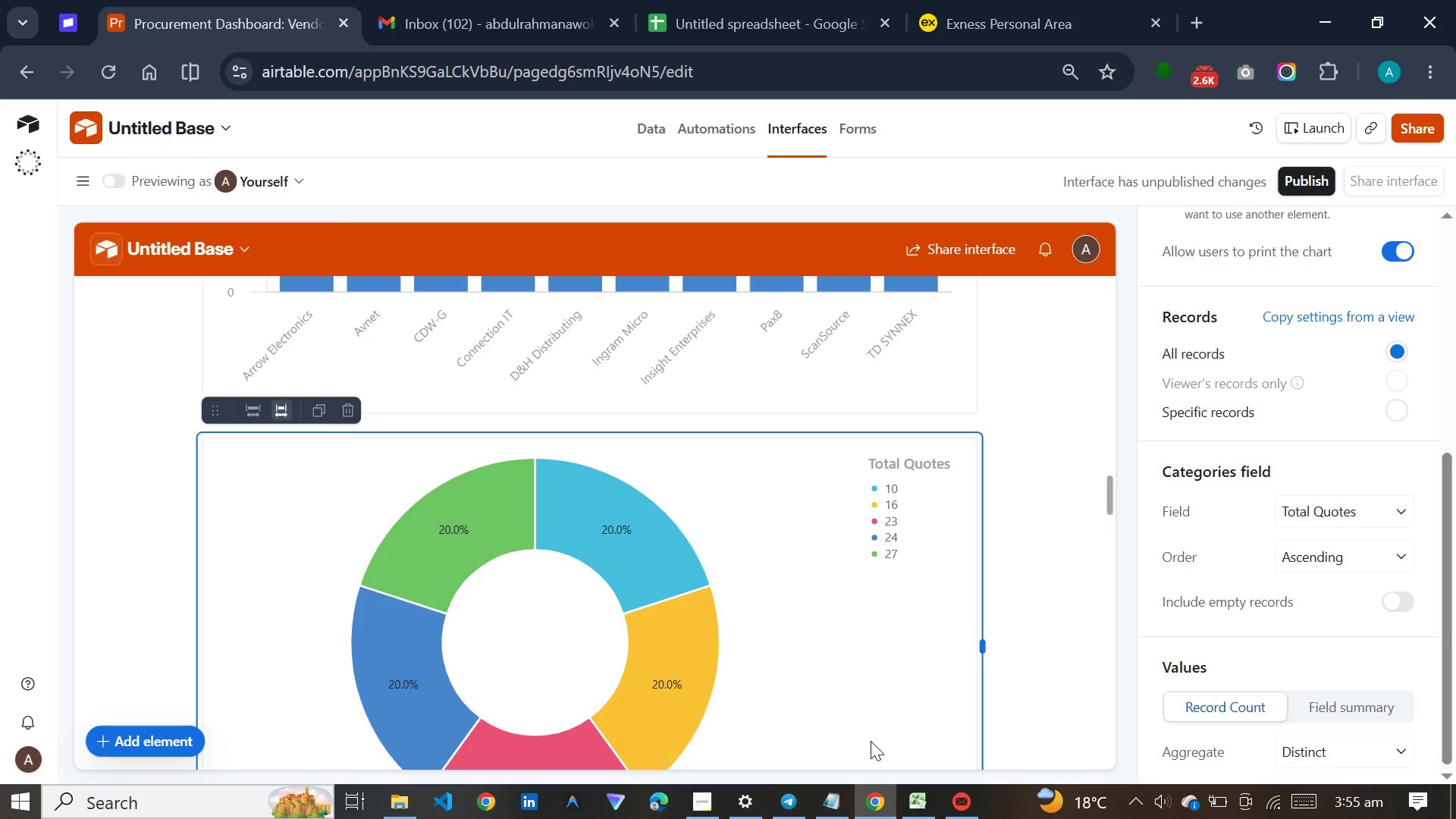 
wait(5.39)
 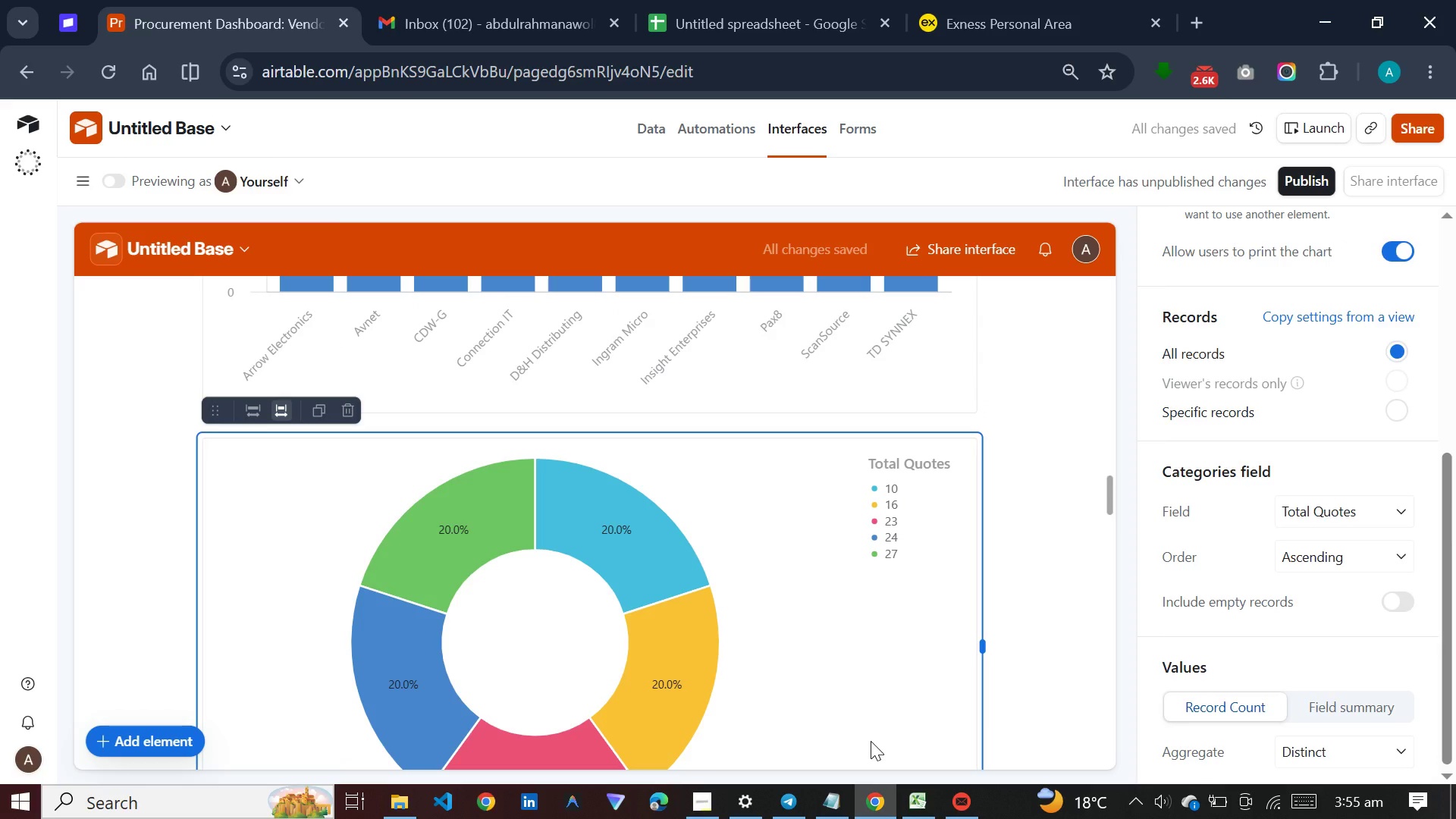 
scroll: coordinate [1166, 447], scroll_direction: up, amount: 11.0
 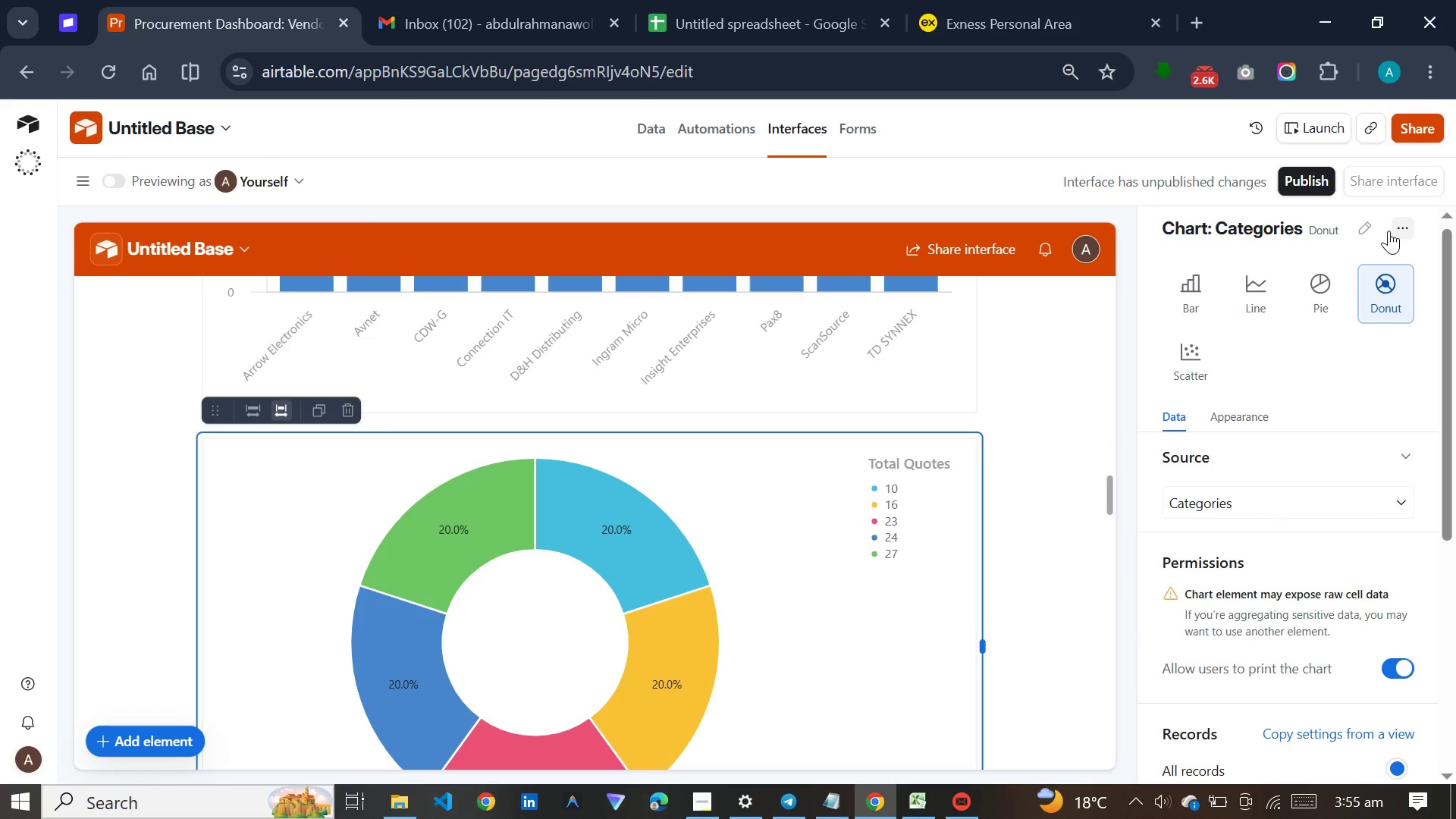 
left_click([1368, 228])
 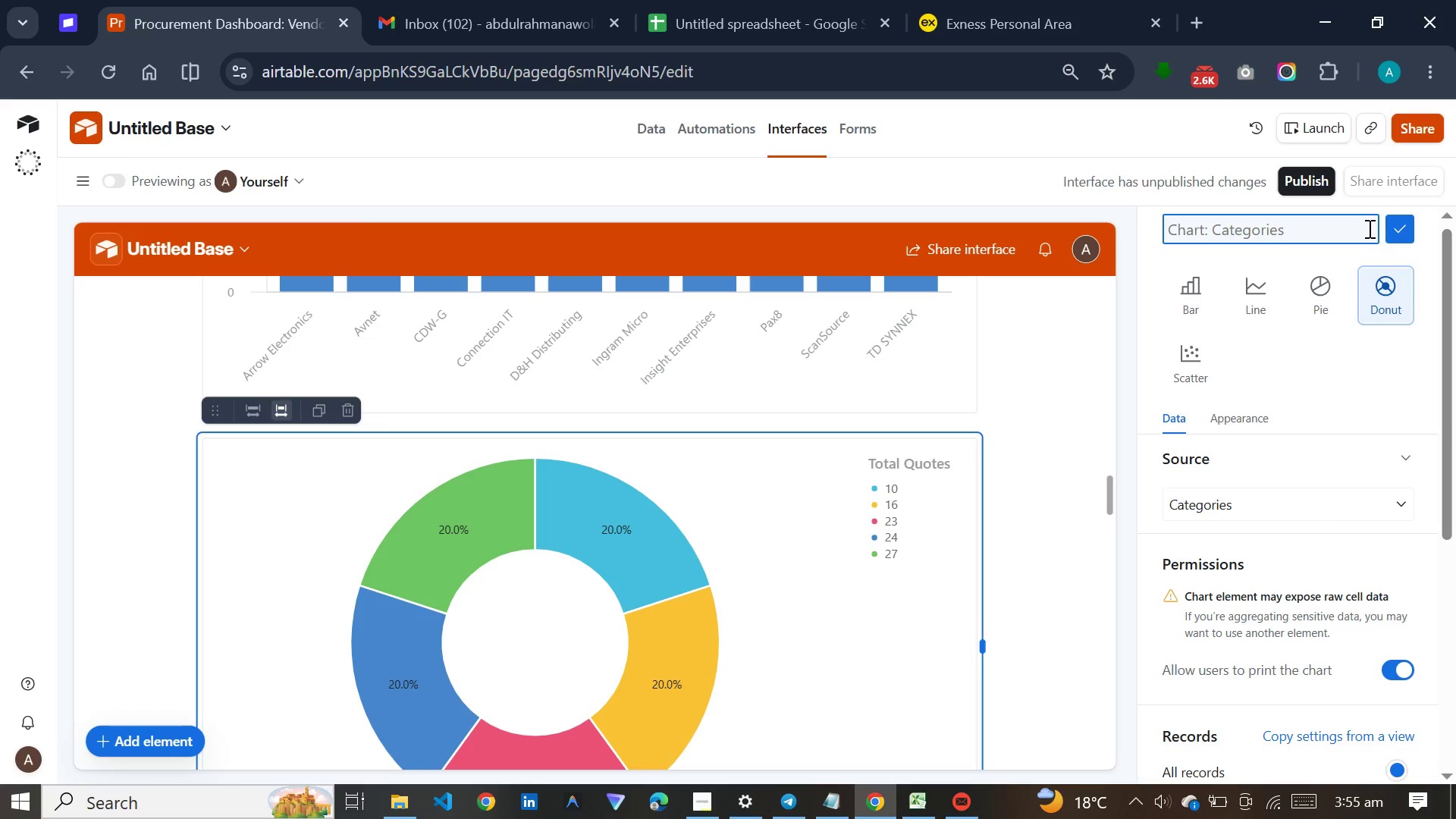 
type(Score Distribution)
 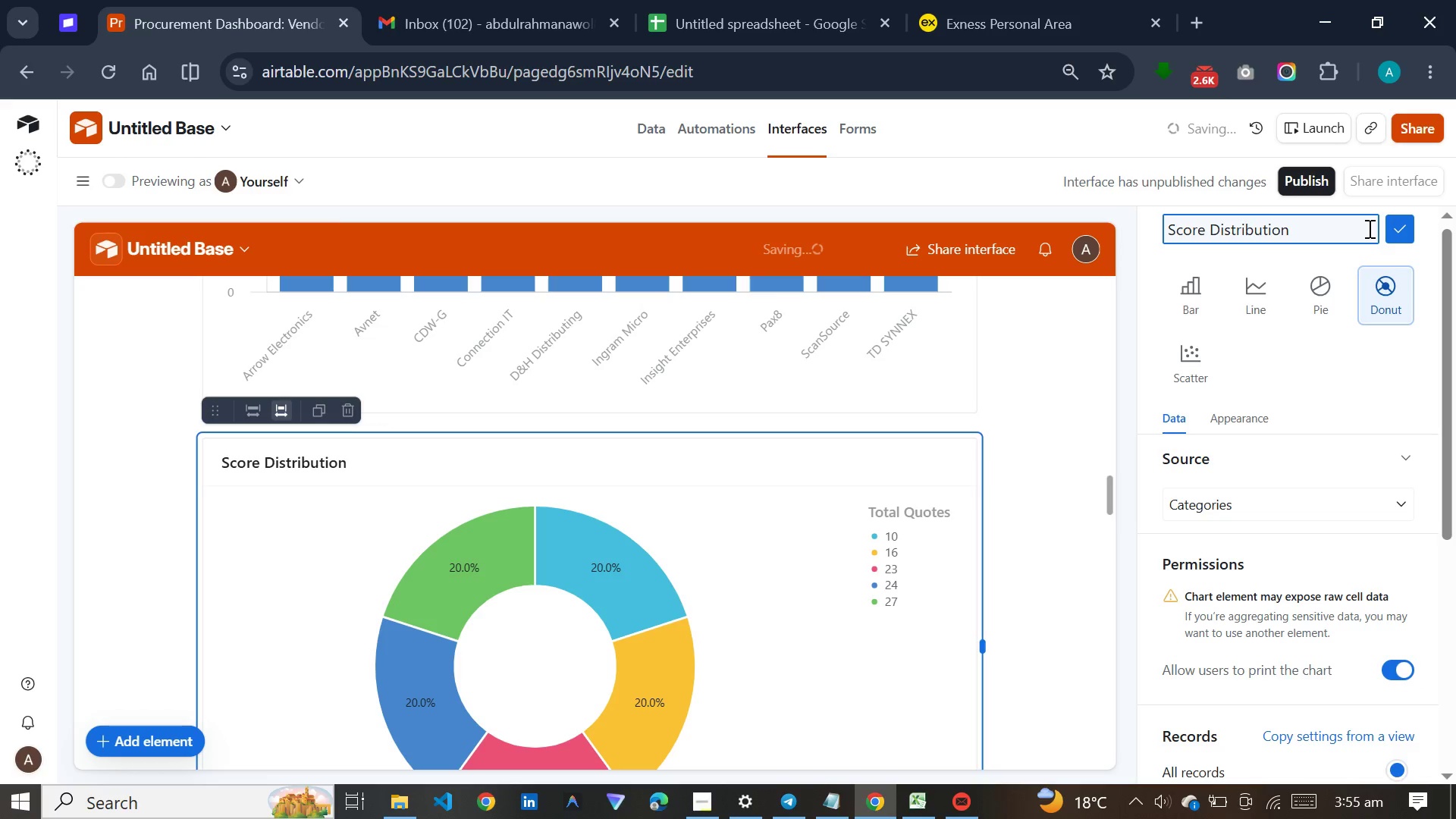 
key(Enter)
 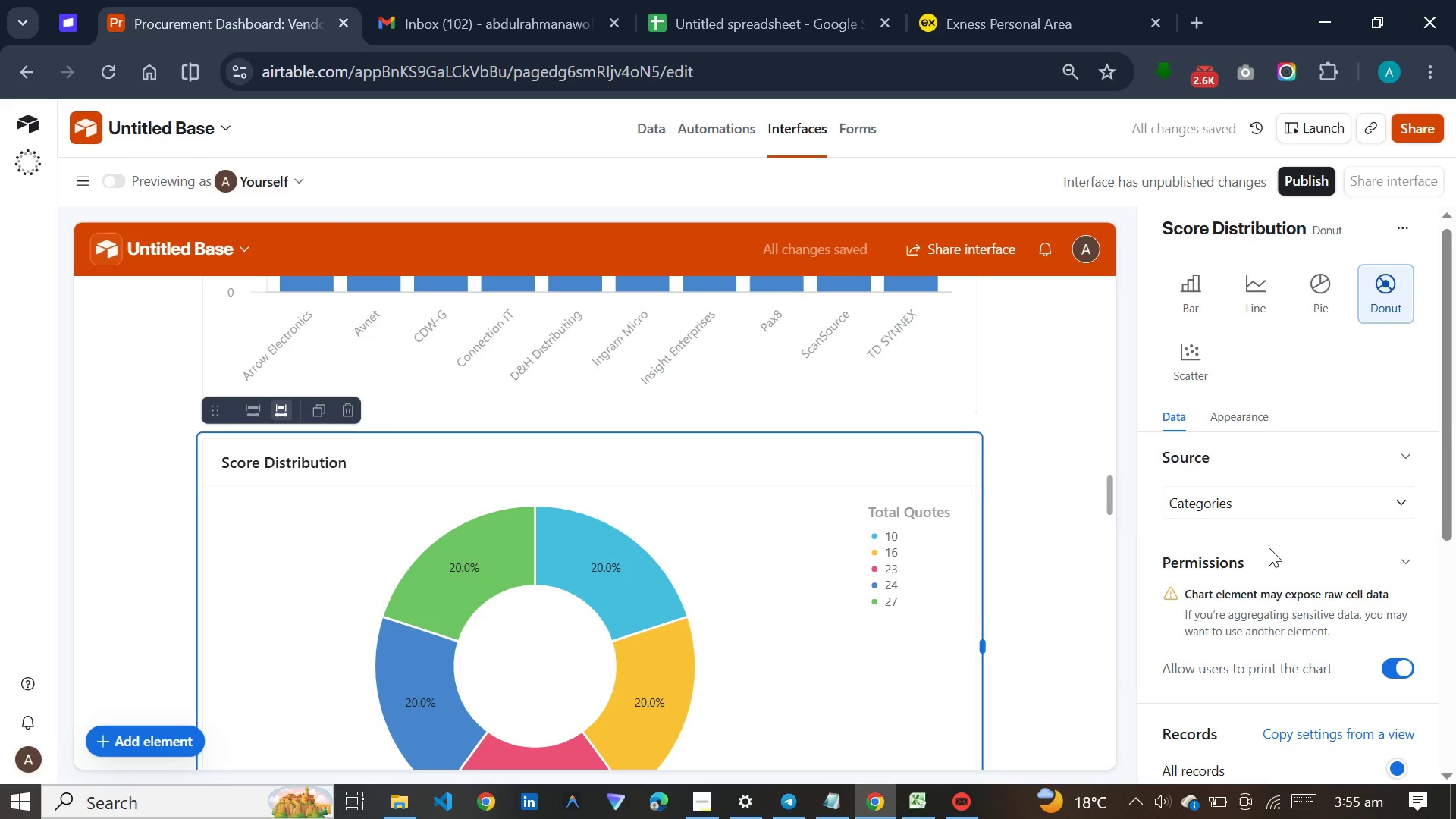 
left_click([1276, 499])
 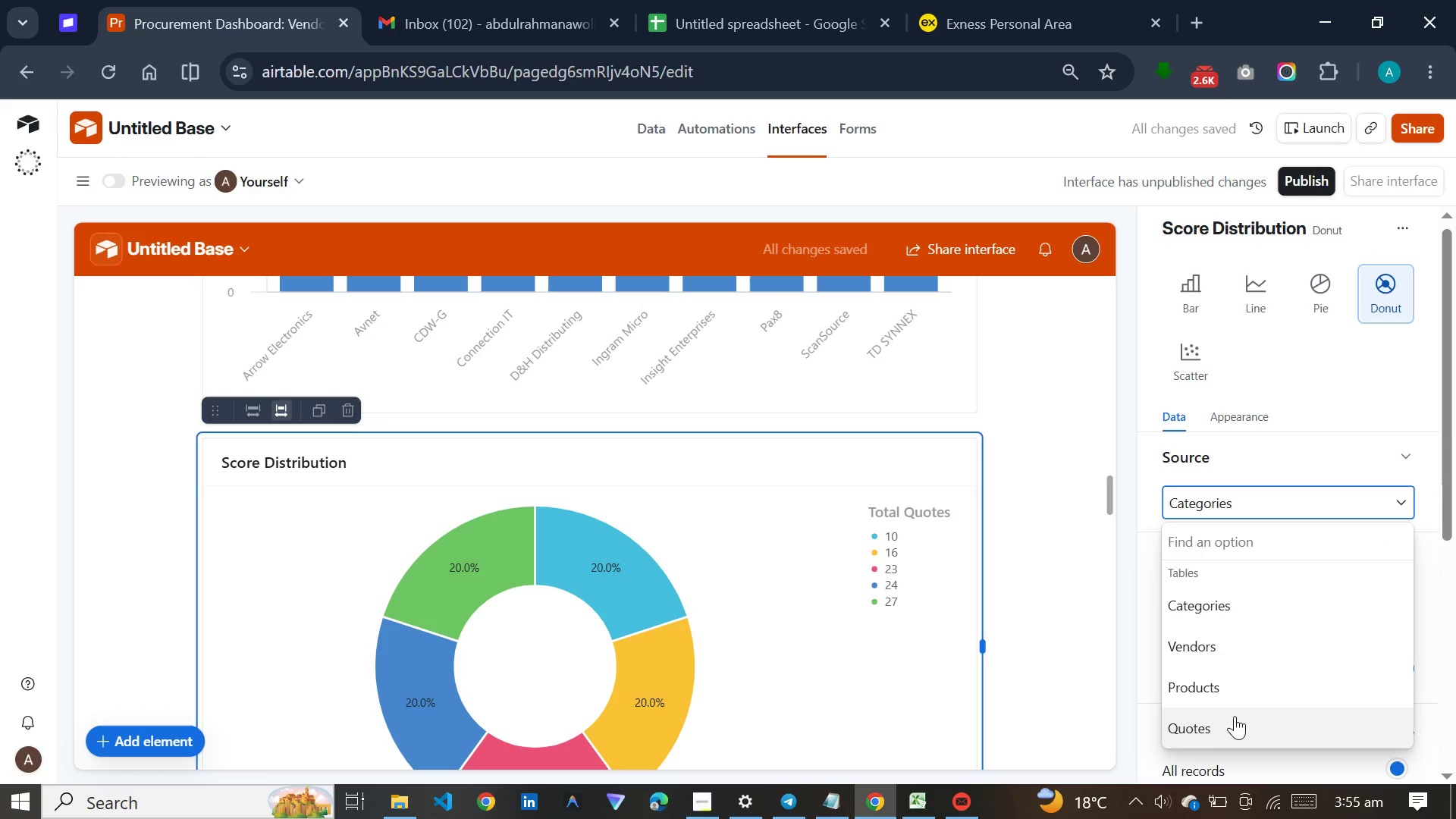 
left_click([1239, 731])
 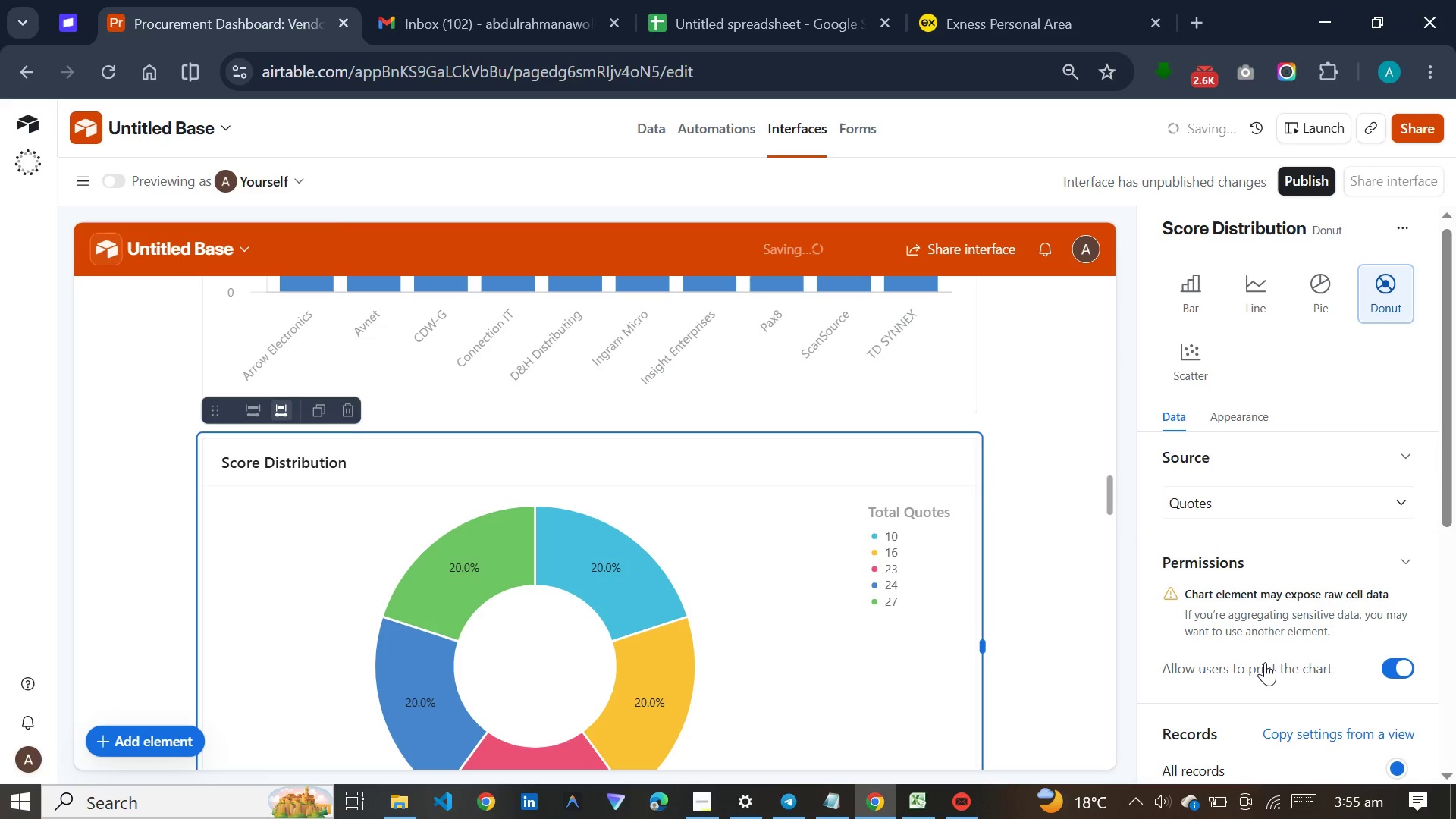 
scroll: coordinate [1266, 664], scroll_direction: down, amount: 10.0
 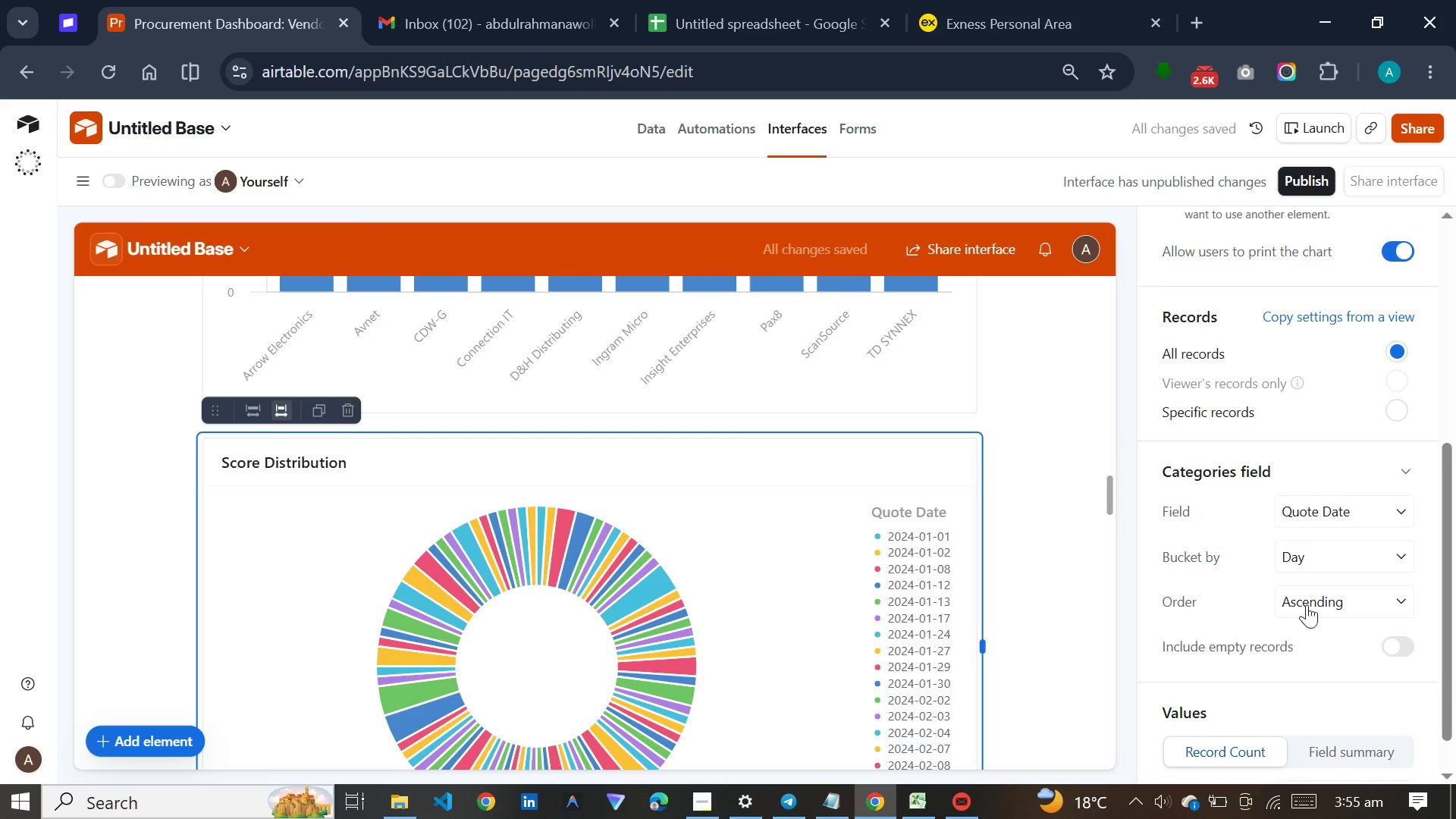 
wait(6.39)
 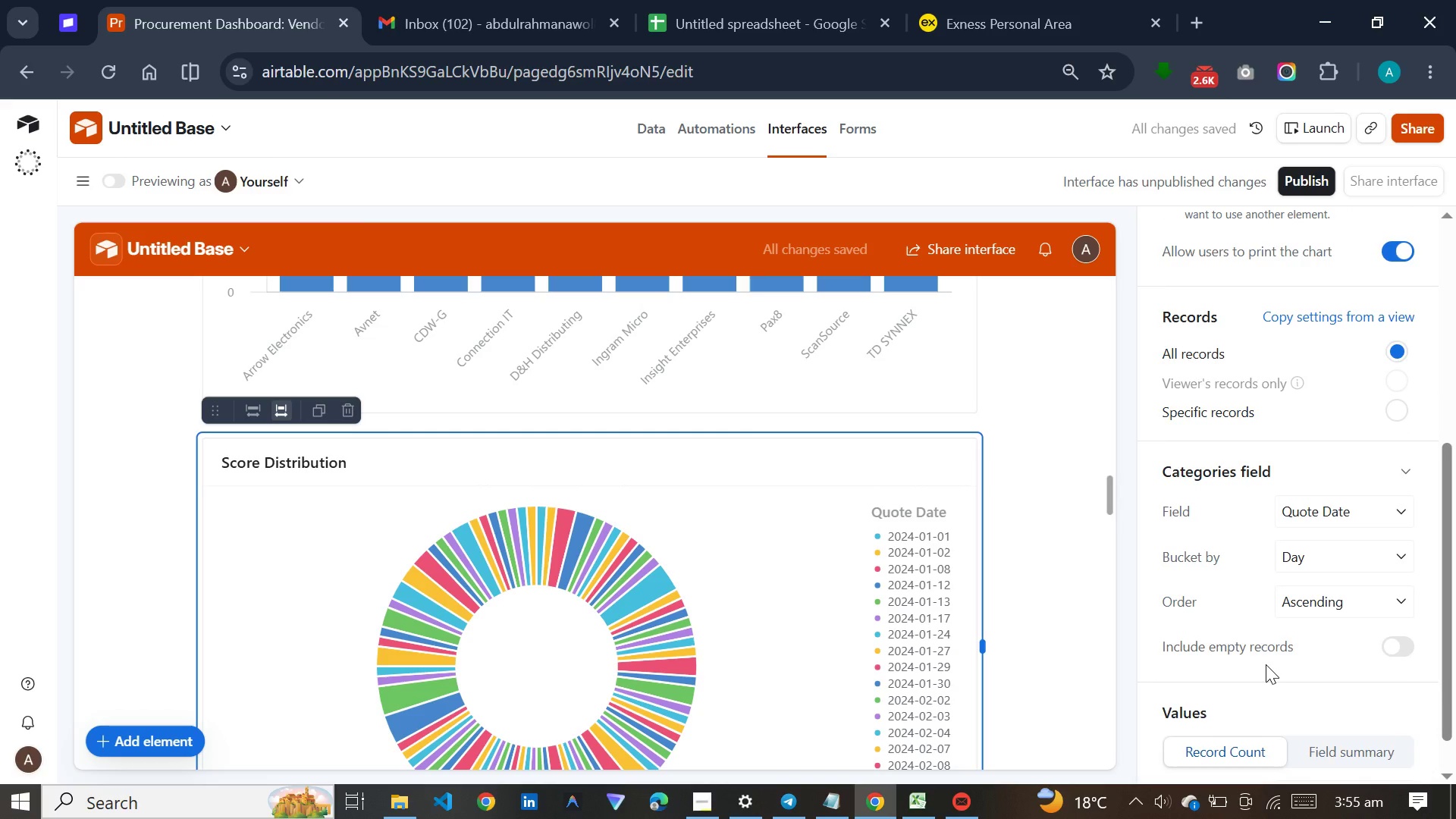 
left_click([1349, 518])
 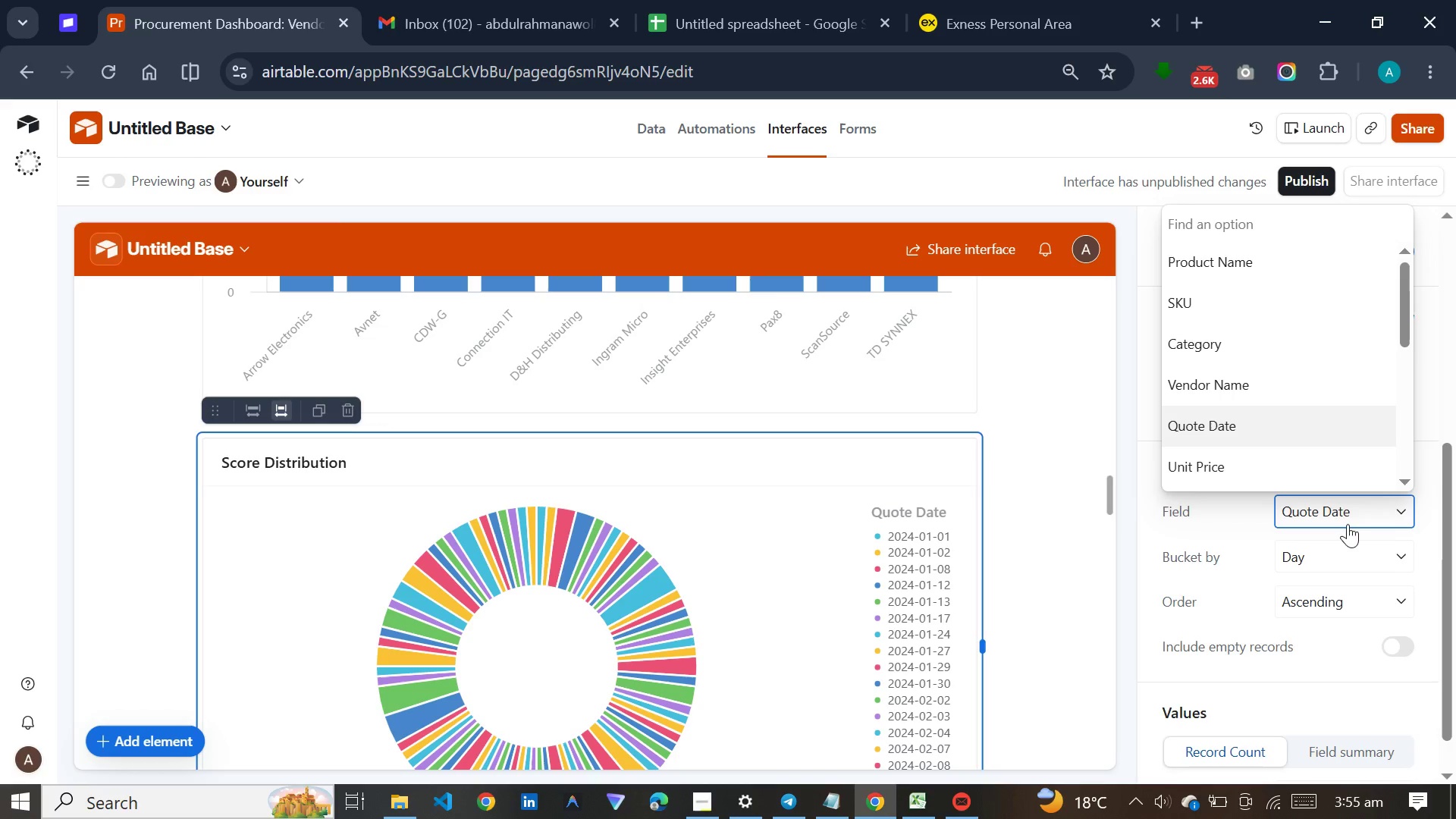 
scroll: coordinate [1295, 404], scroll_direction: down, amount: 4.0
 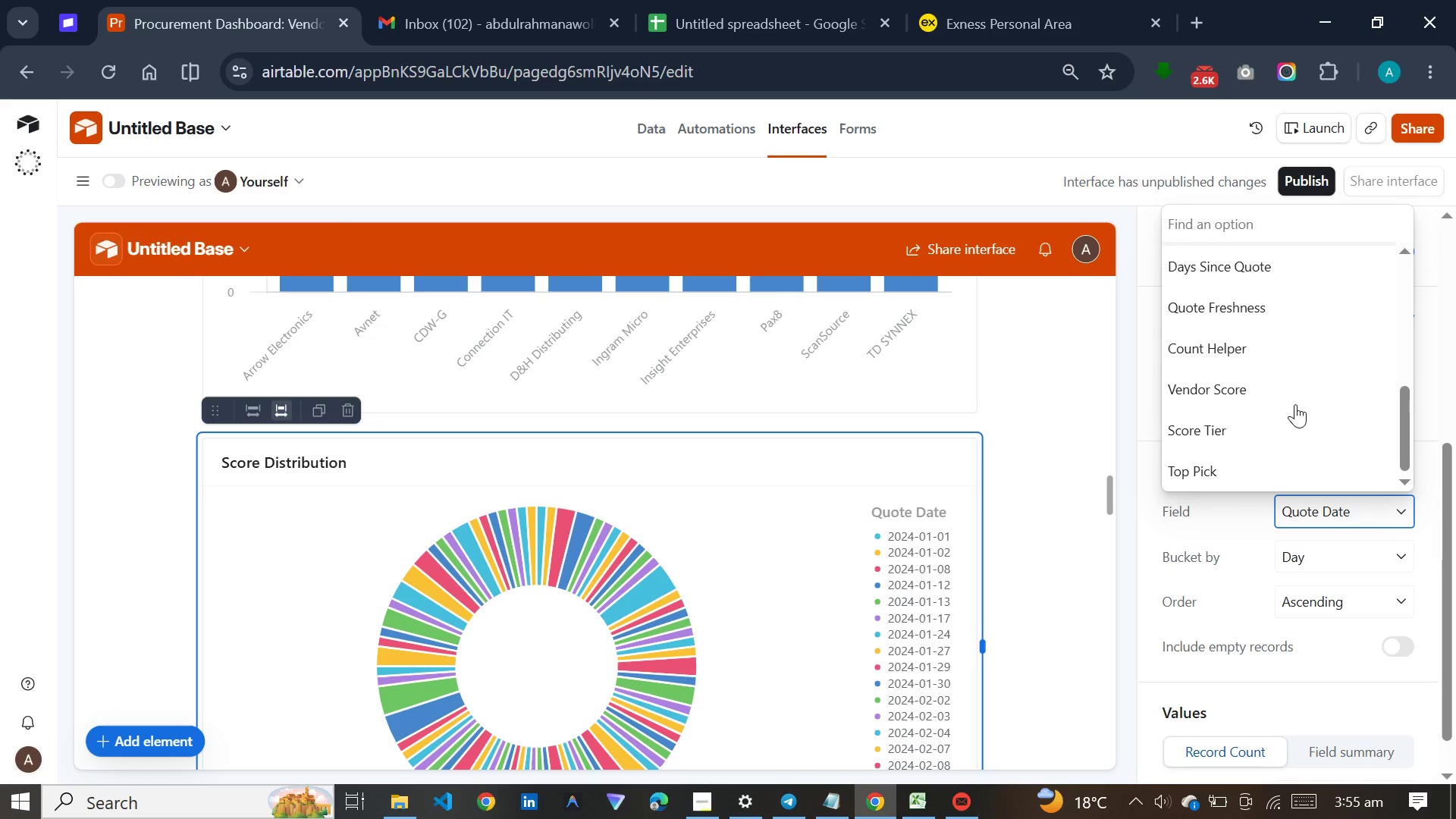 
left_click([1263, 422])
 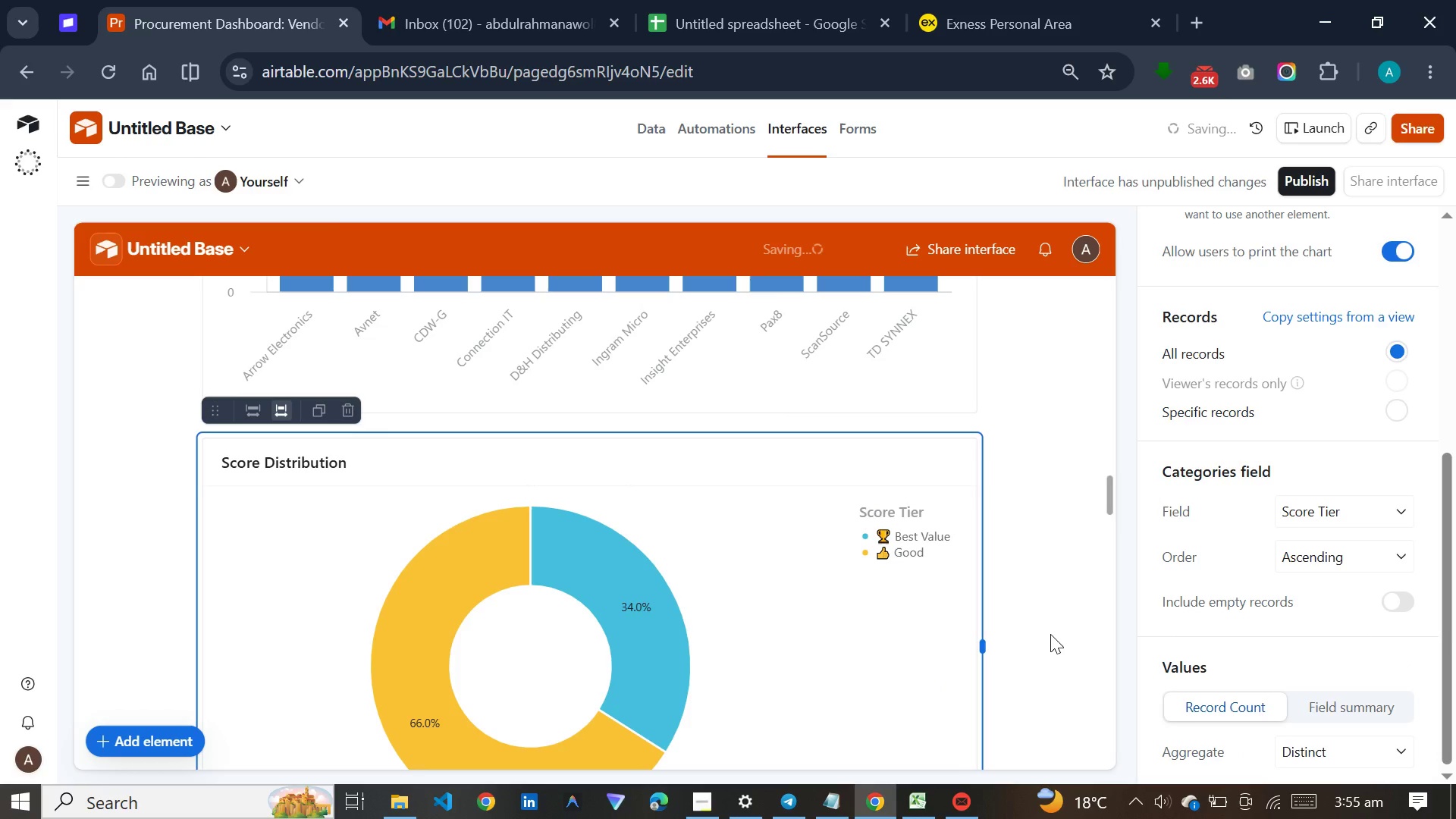 
left_click([1050, 634])
 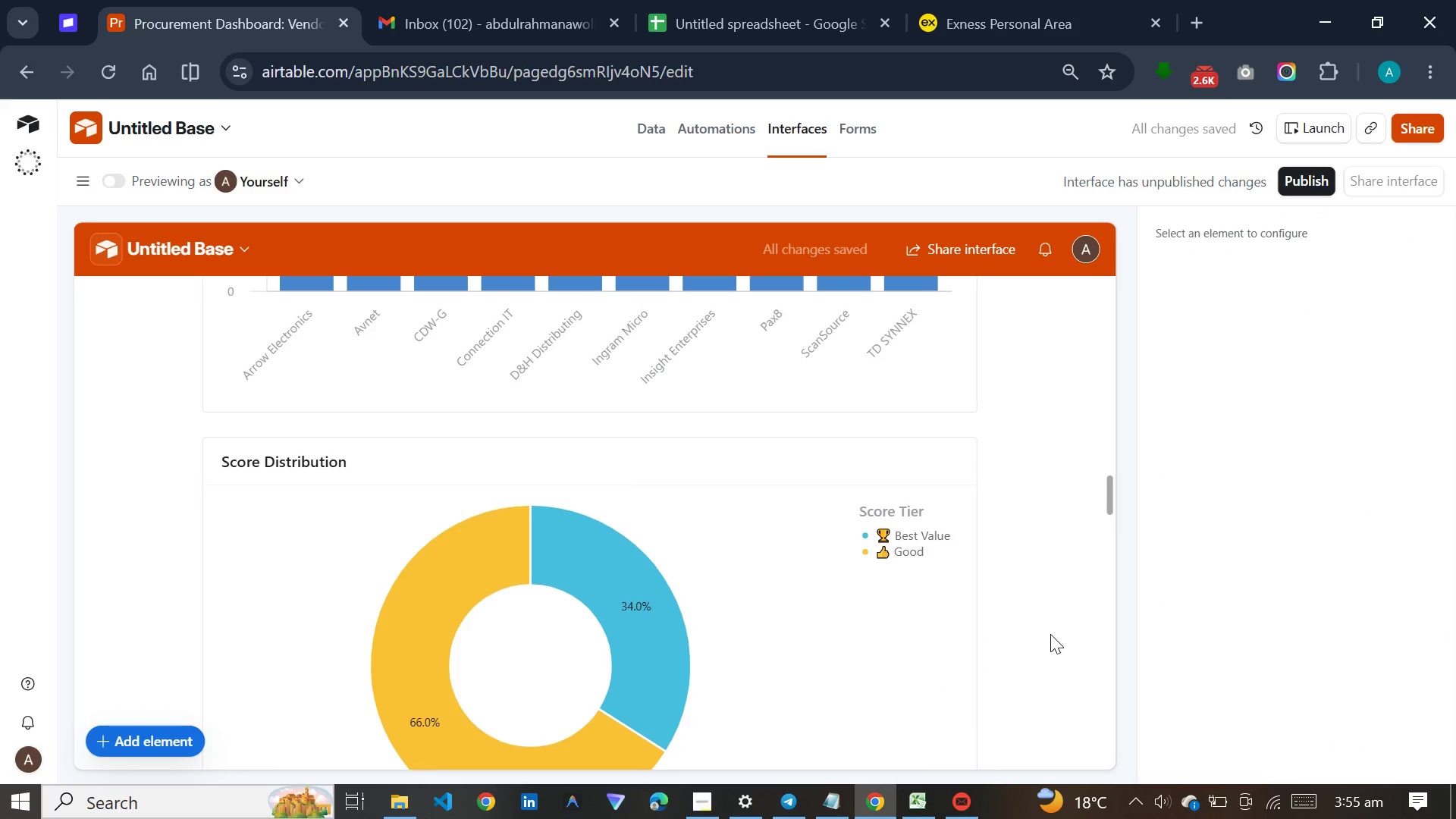 
scroll: coordinate [1050, 634], scroll_direction: down, amount: 3.0
 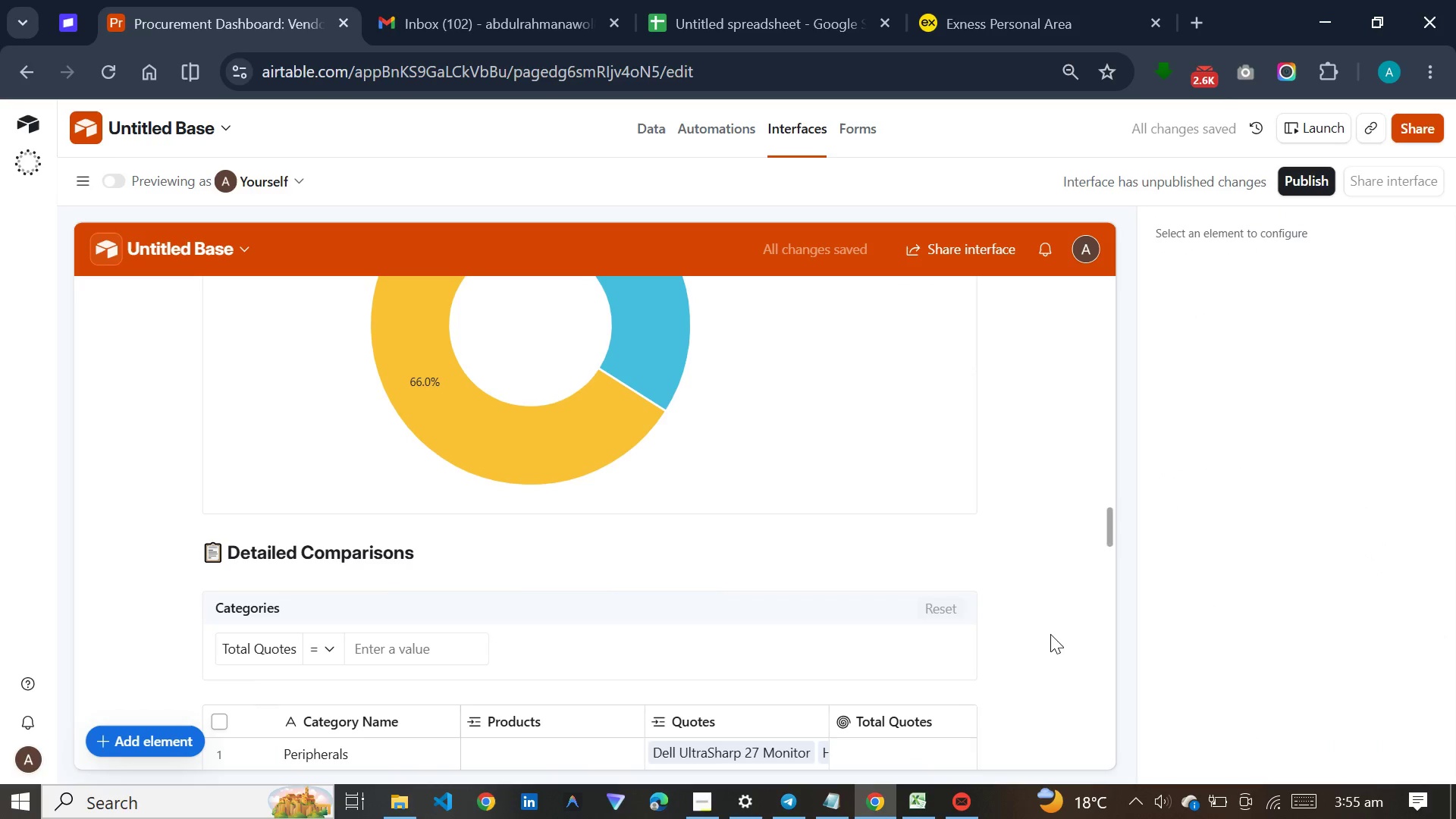 
scroll: coordinate [1050, 634], scroll_direction: none, amount: 0.0
 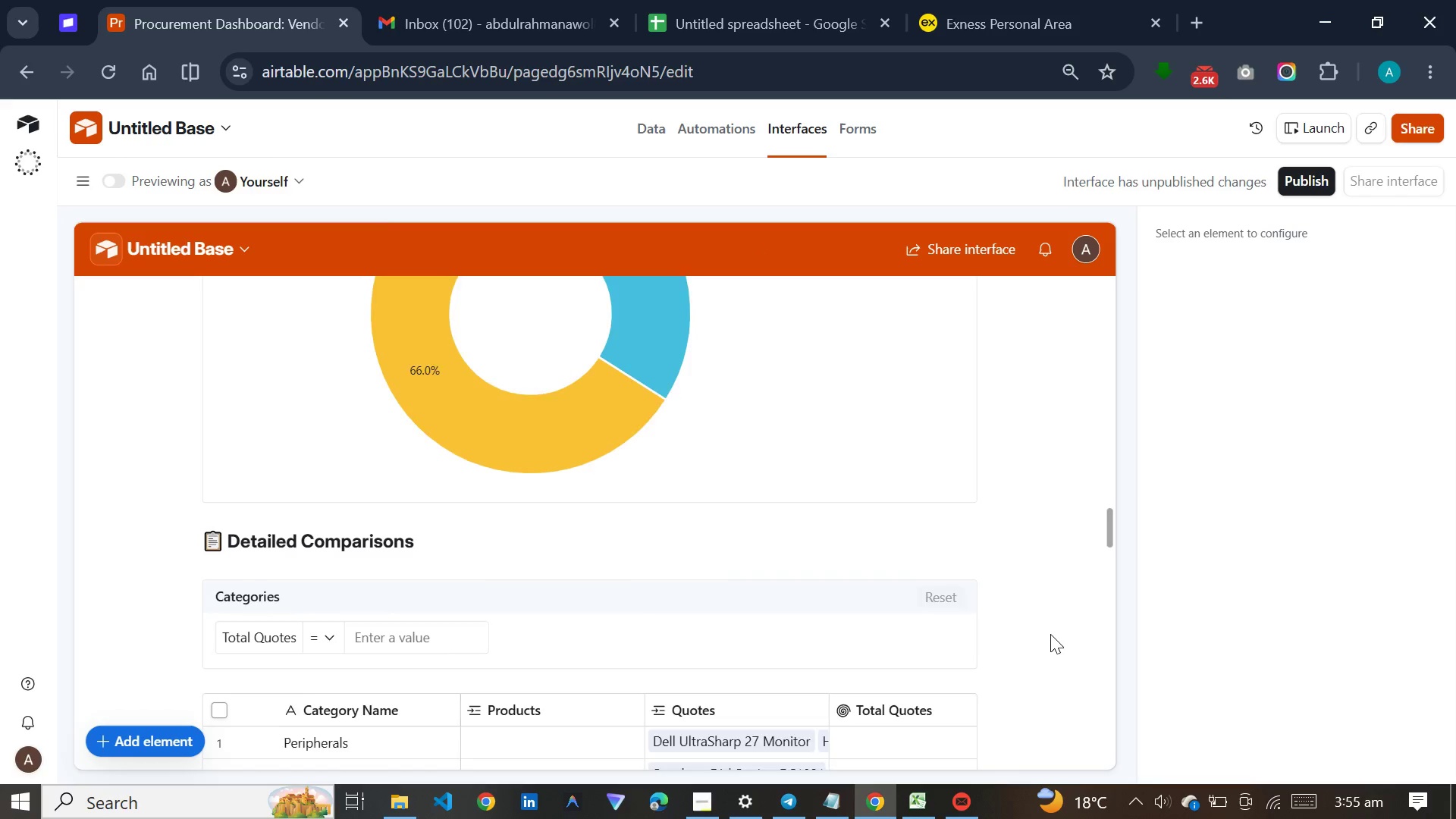 
scroll: coordinate [1050, 634], scroll_direction: down, amount: 11.0
 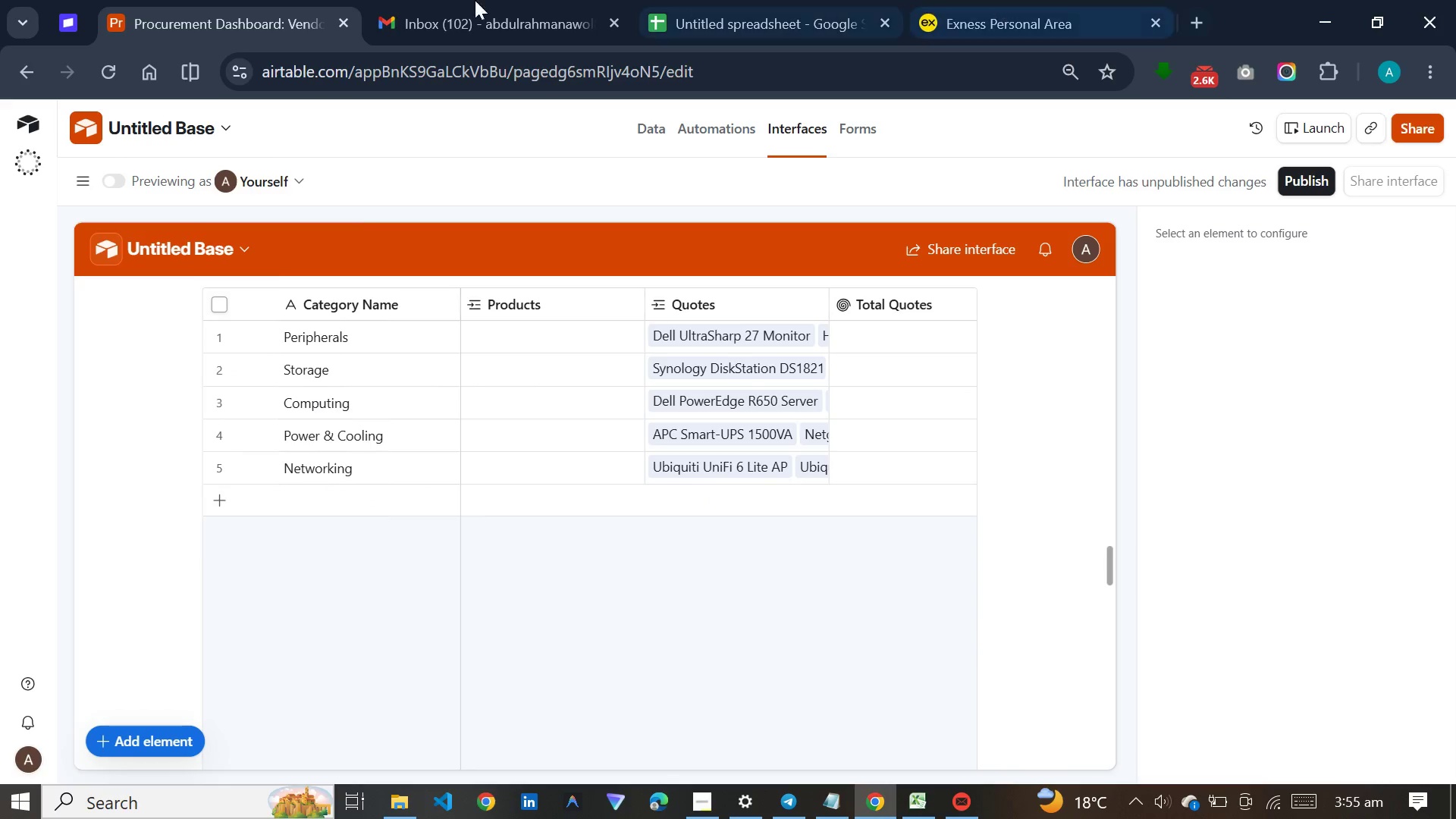 
wait(6.12)
 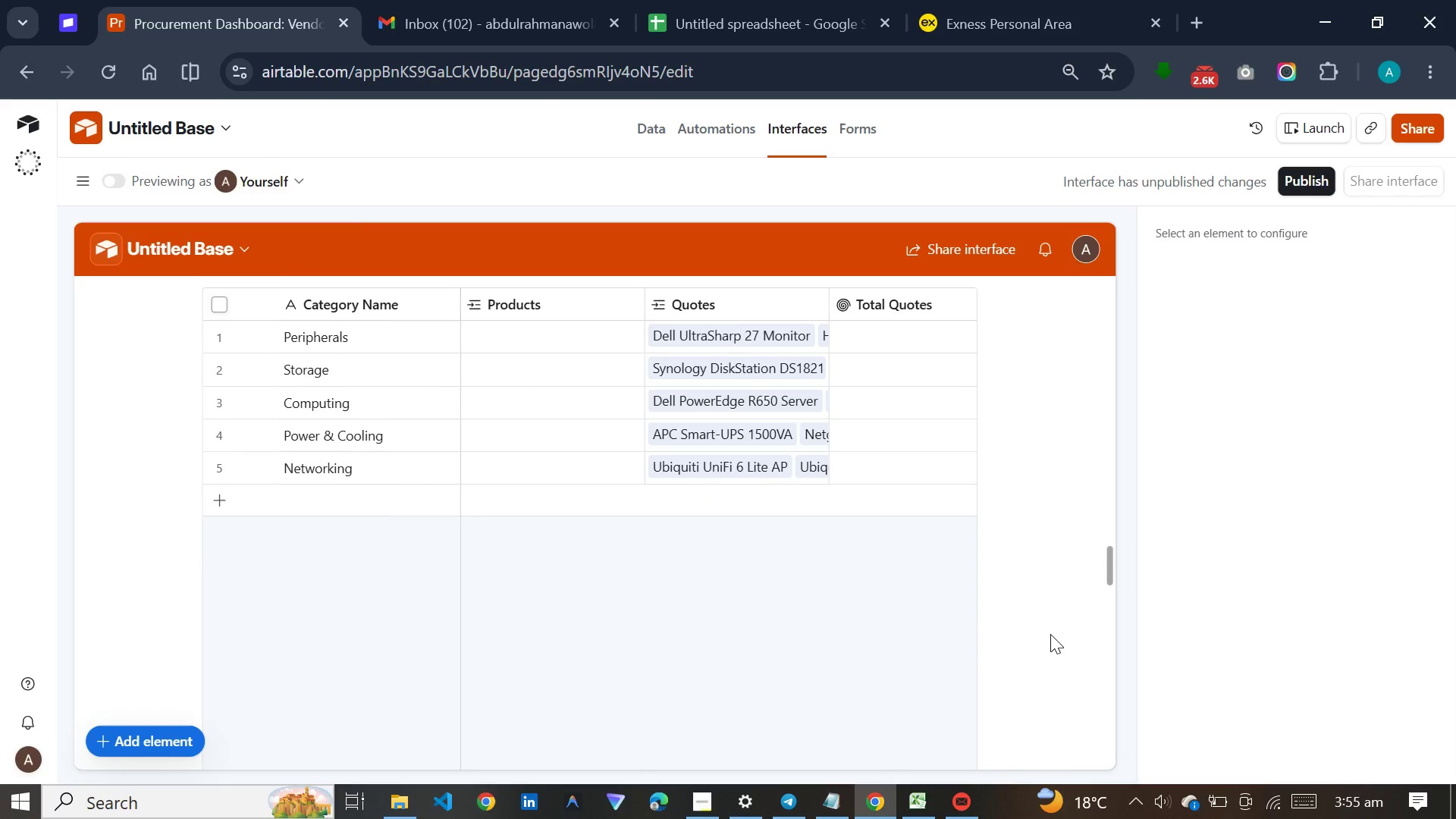 
double_click([640, 130])
 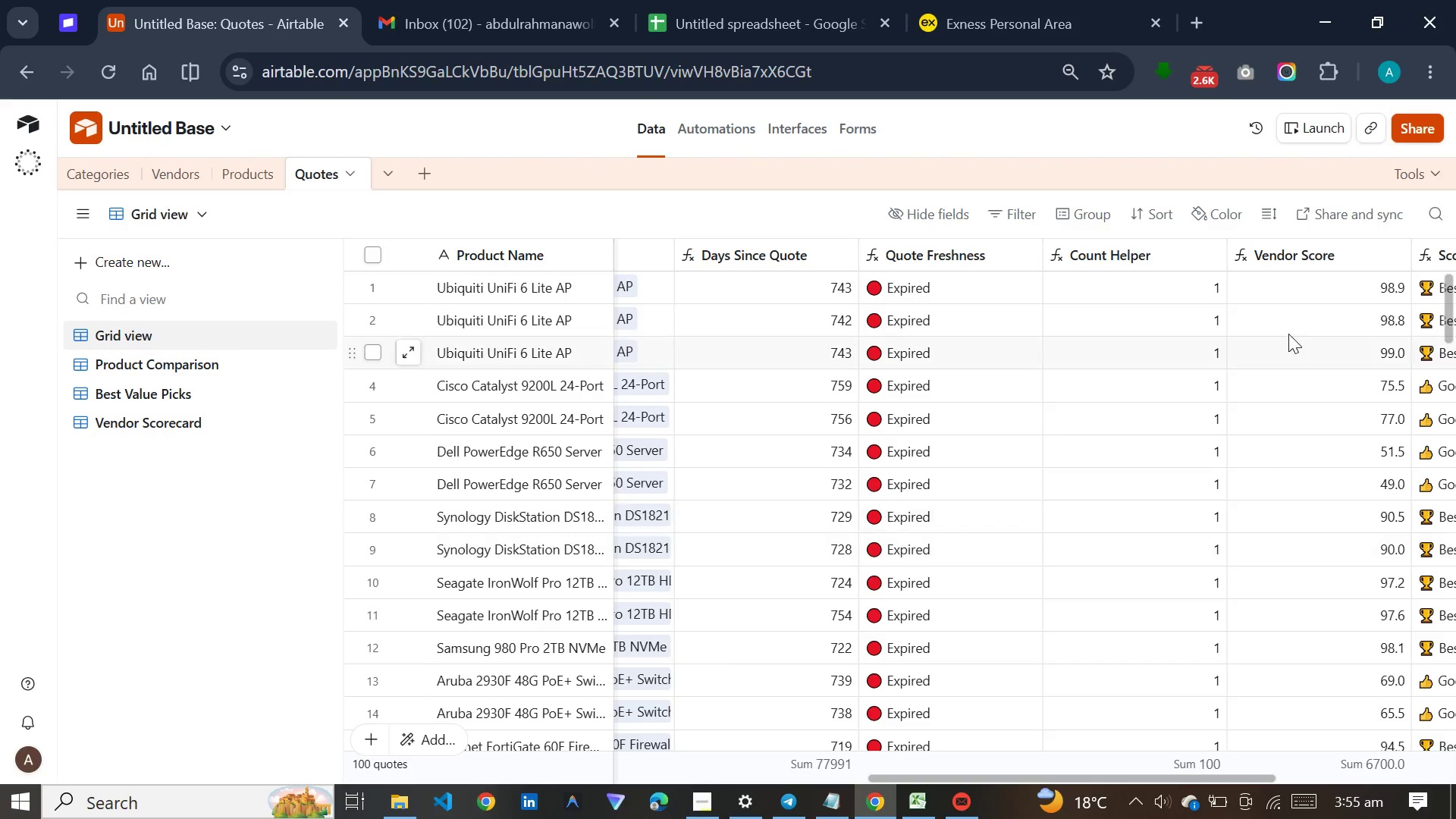 
wait(5.28)
 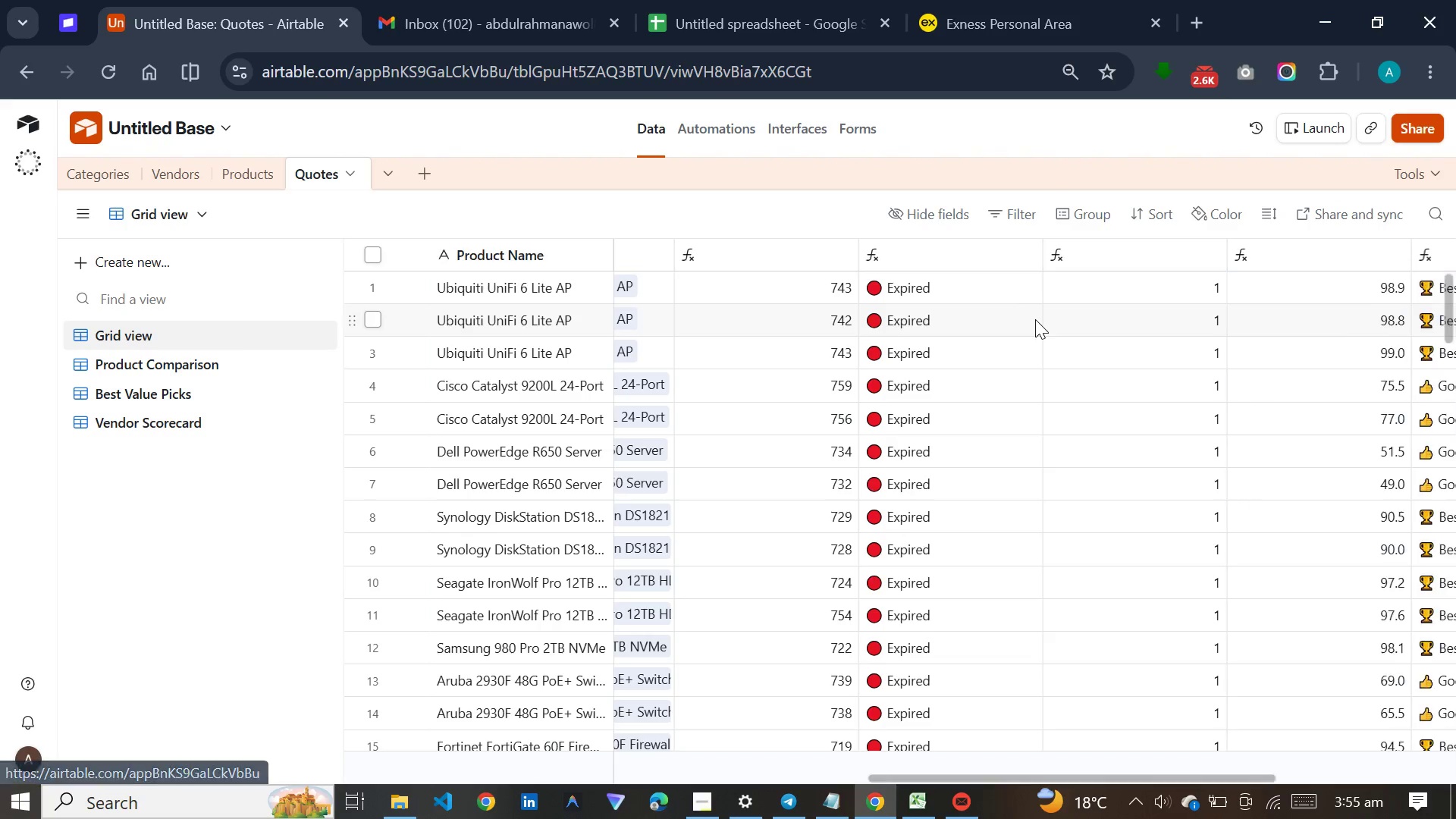 
left_click_drag(start_coordinate=[1063, 775], to_coordinate=[1189, 761])
 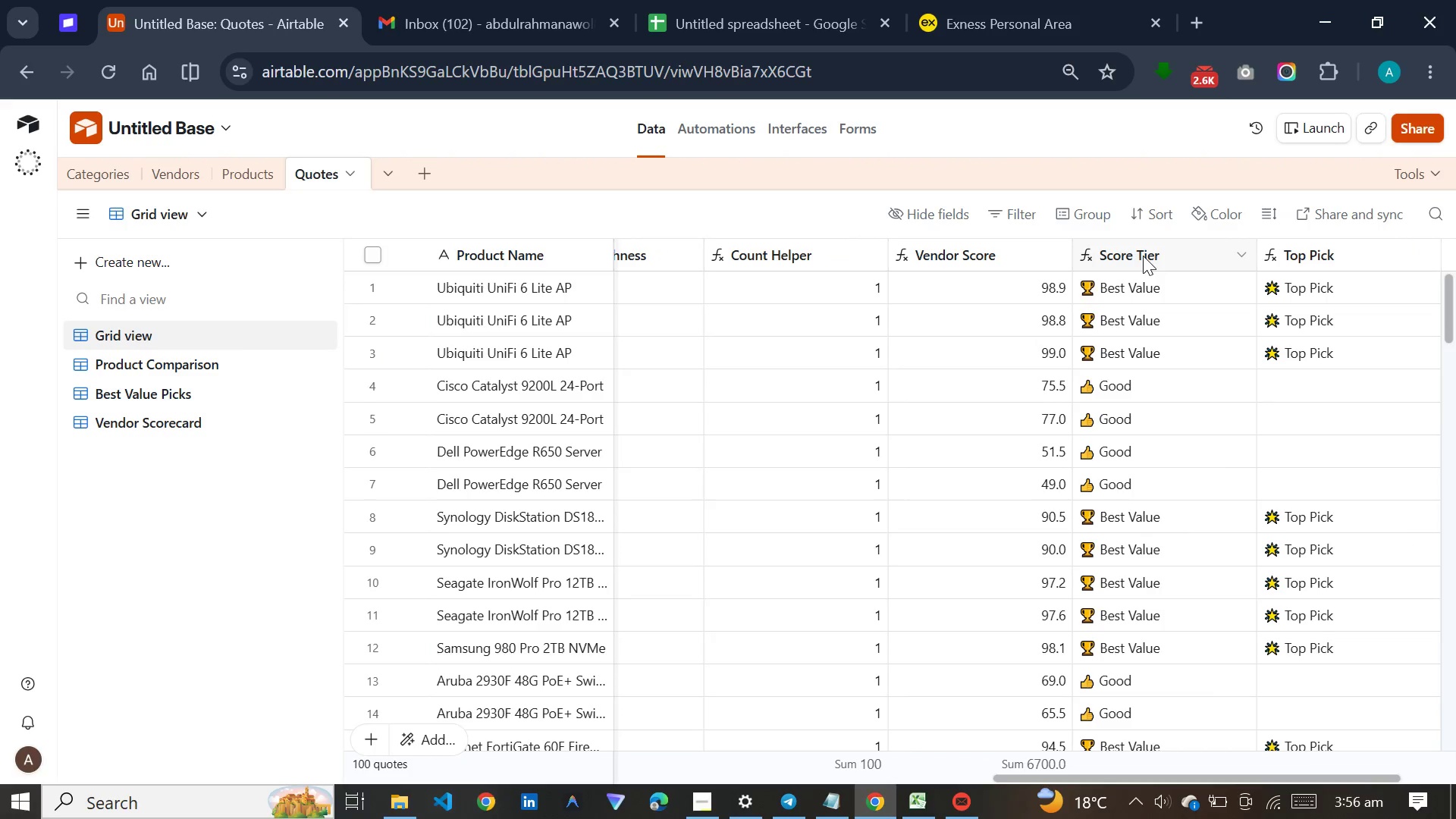 
double_click([1143, 256])
 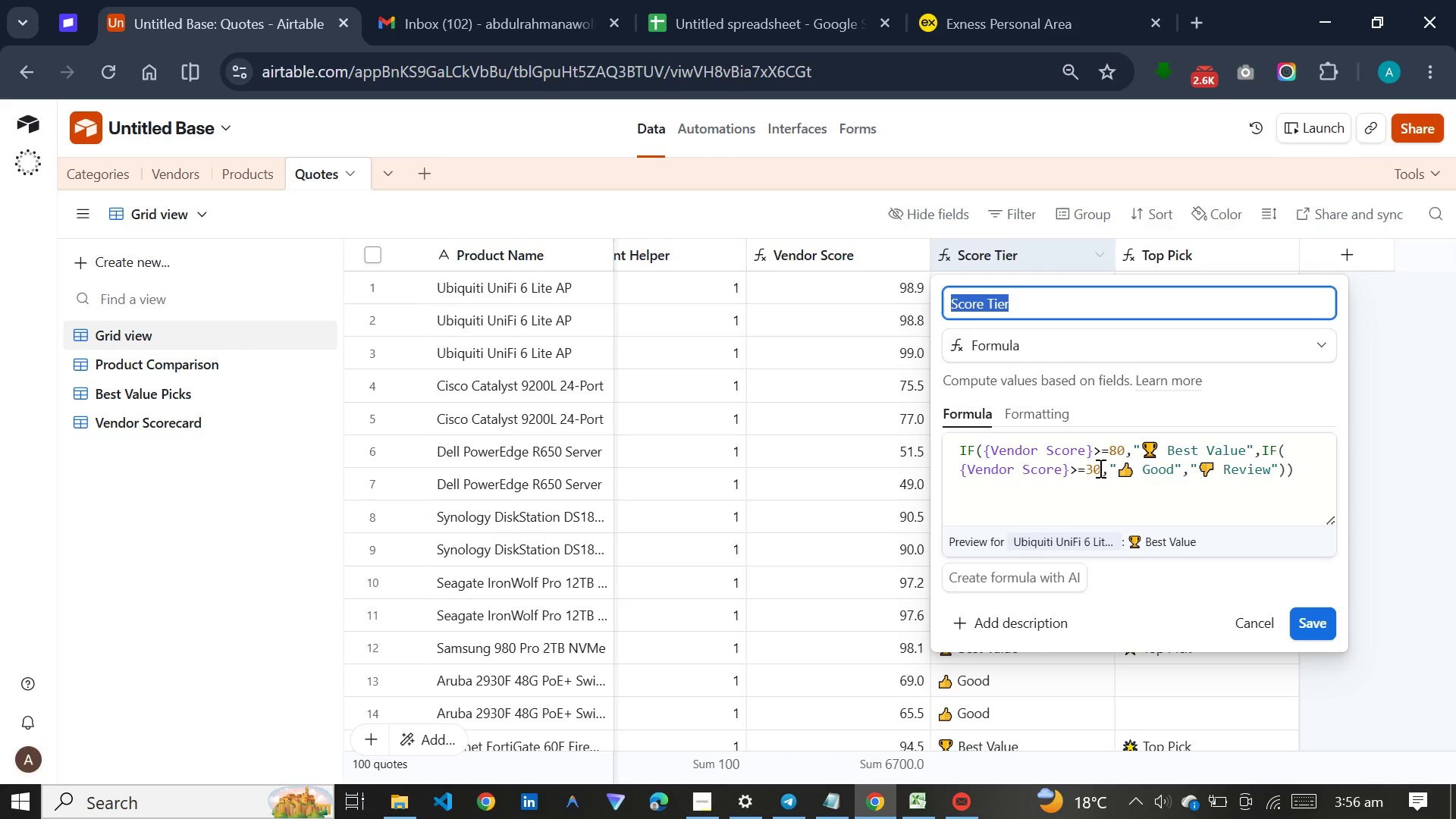 
wait(5.42)
 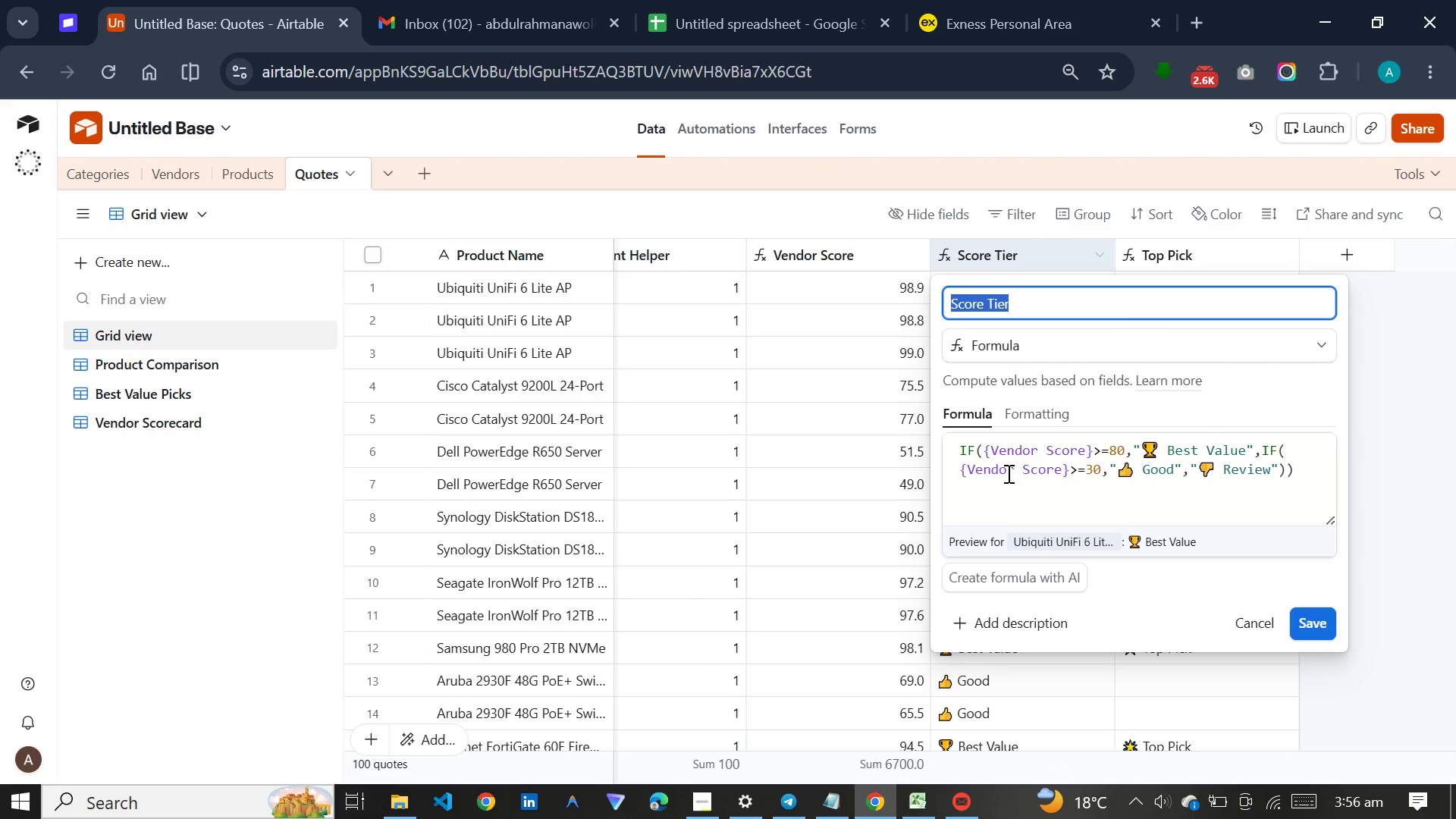 
key(ArrowLeft)
 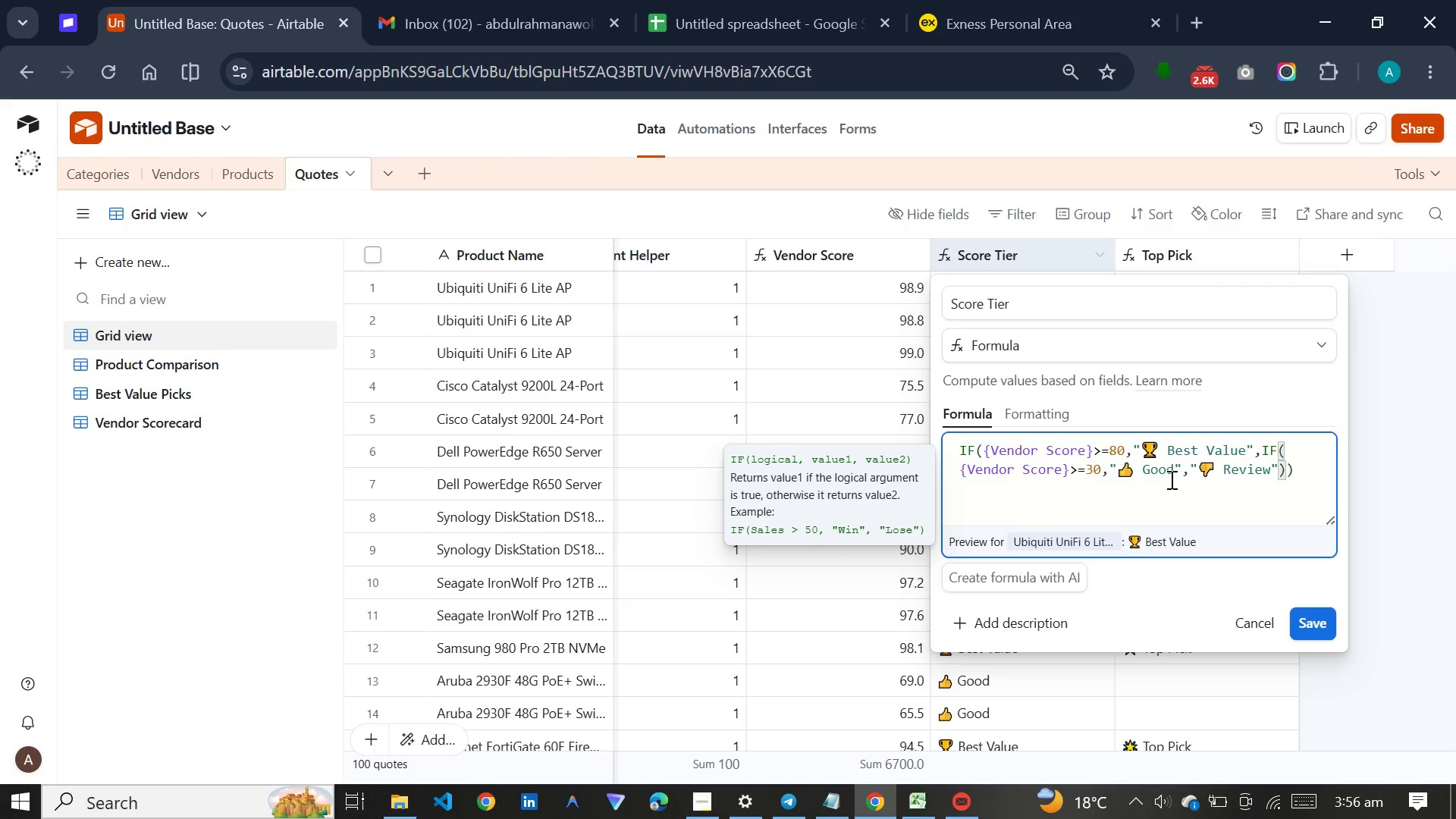 
key(Backspace)
 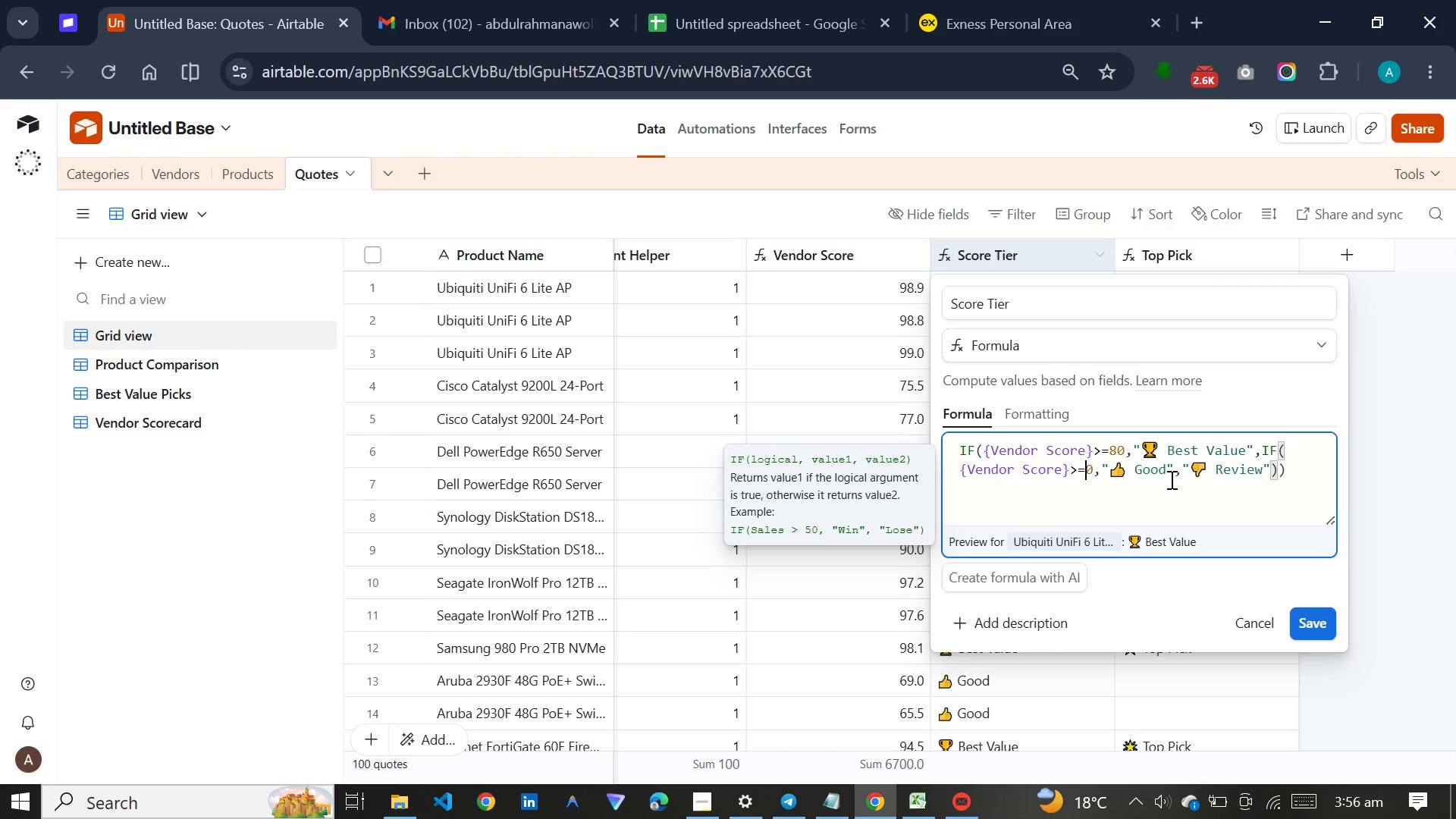 
key(5)
 